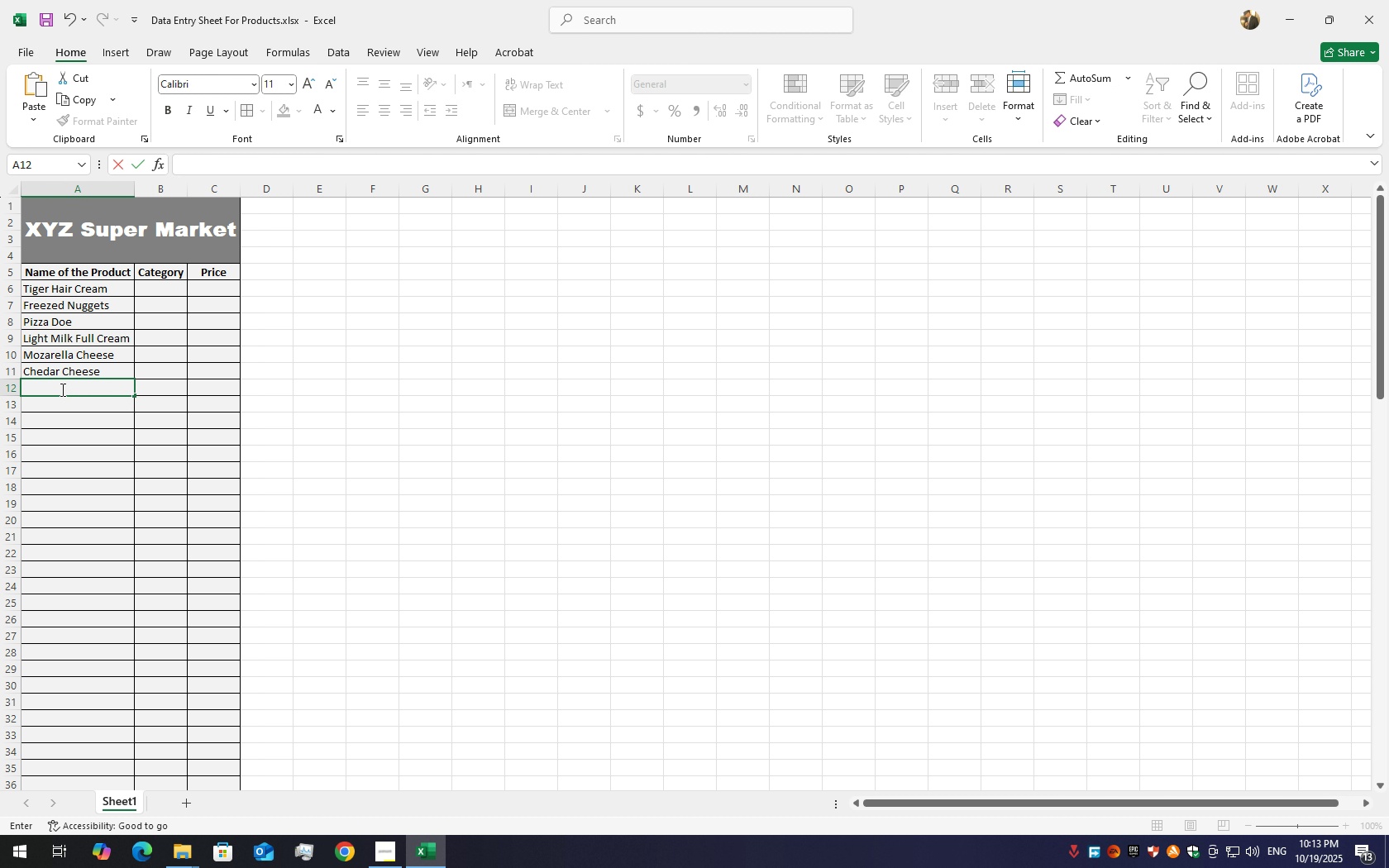 
type(Vans)
key(Backspace)
type(ish )
 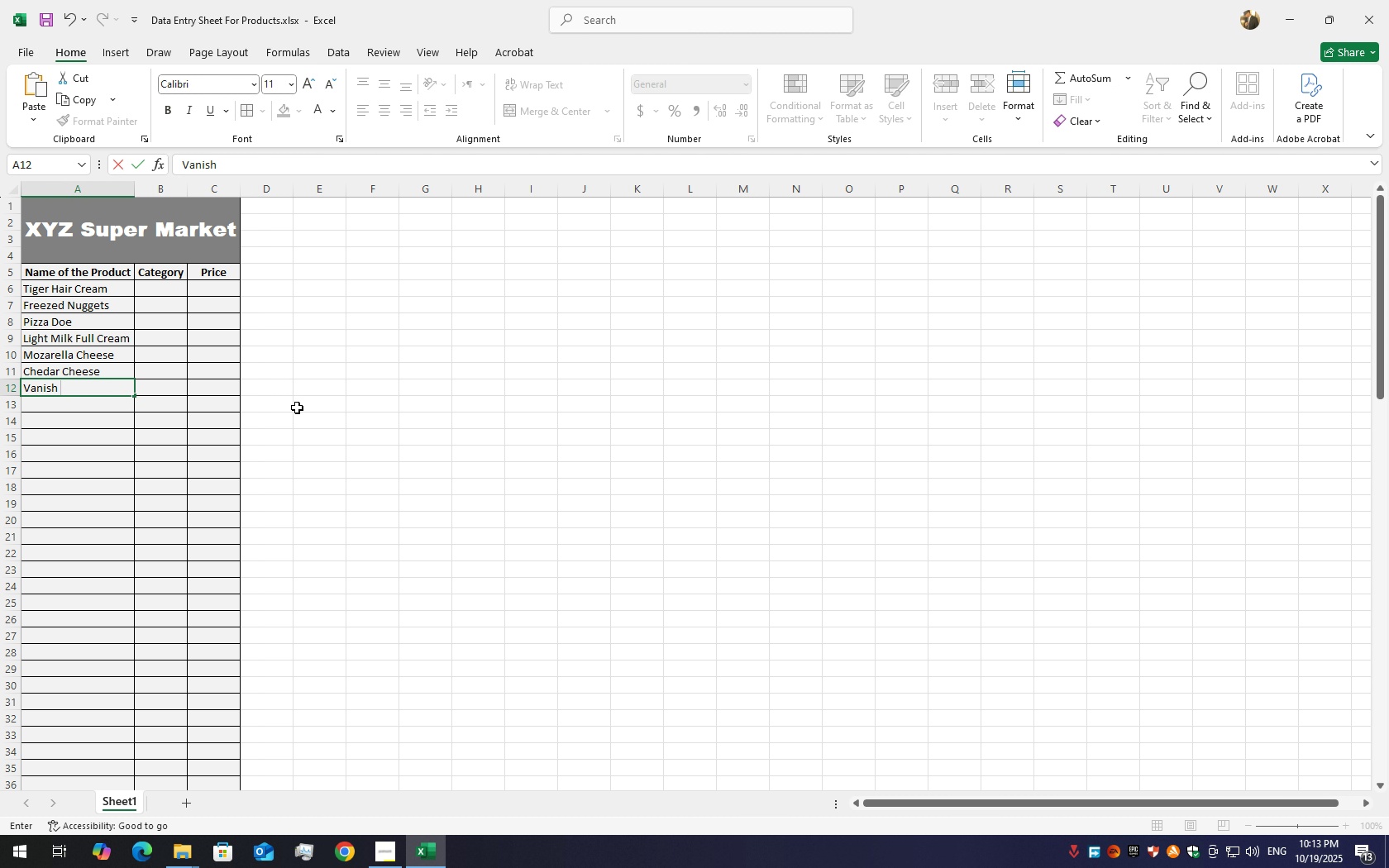 
hold_key(key=ShiftLeft, duration=1.53)
 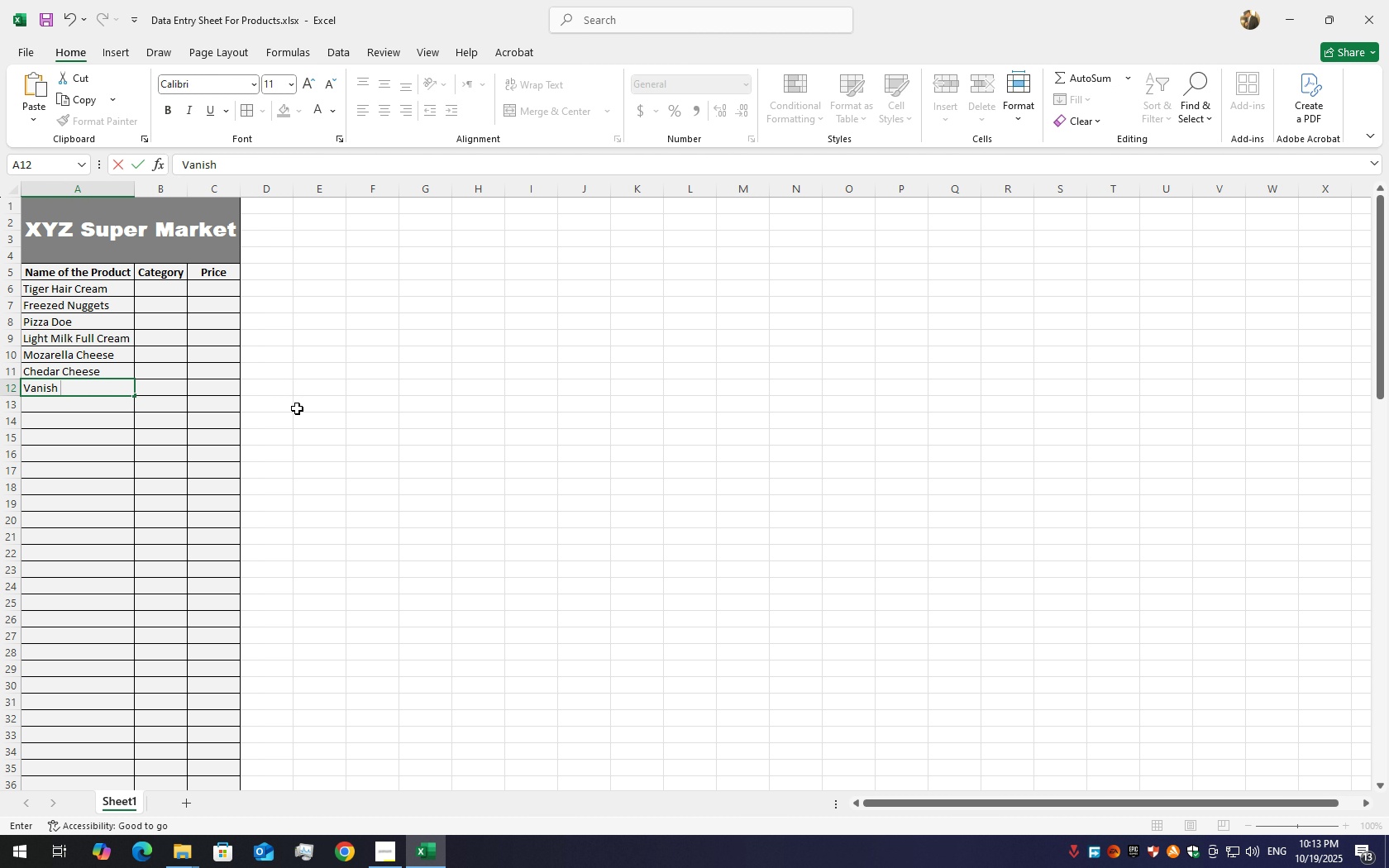 
type(Cloth Cleaner)
 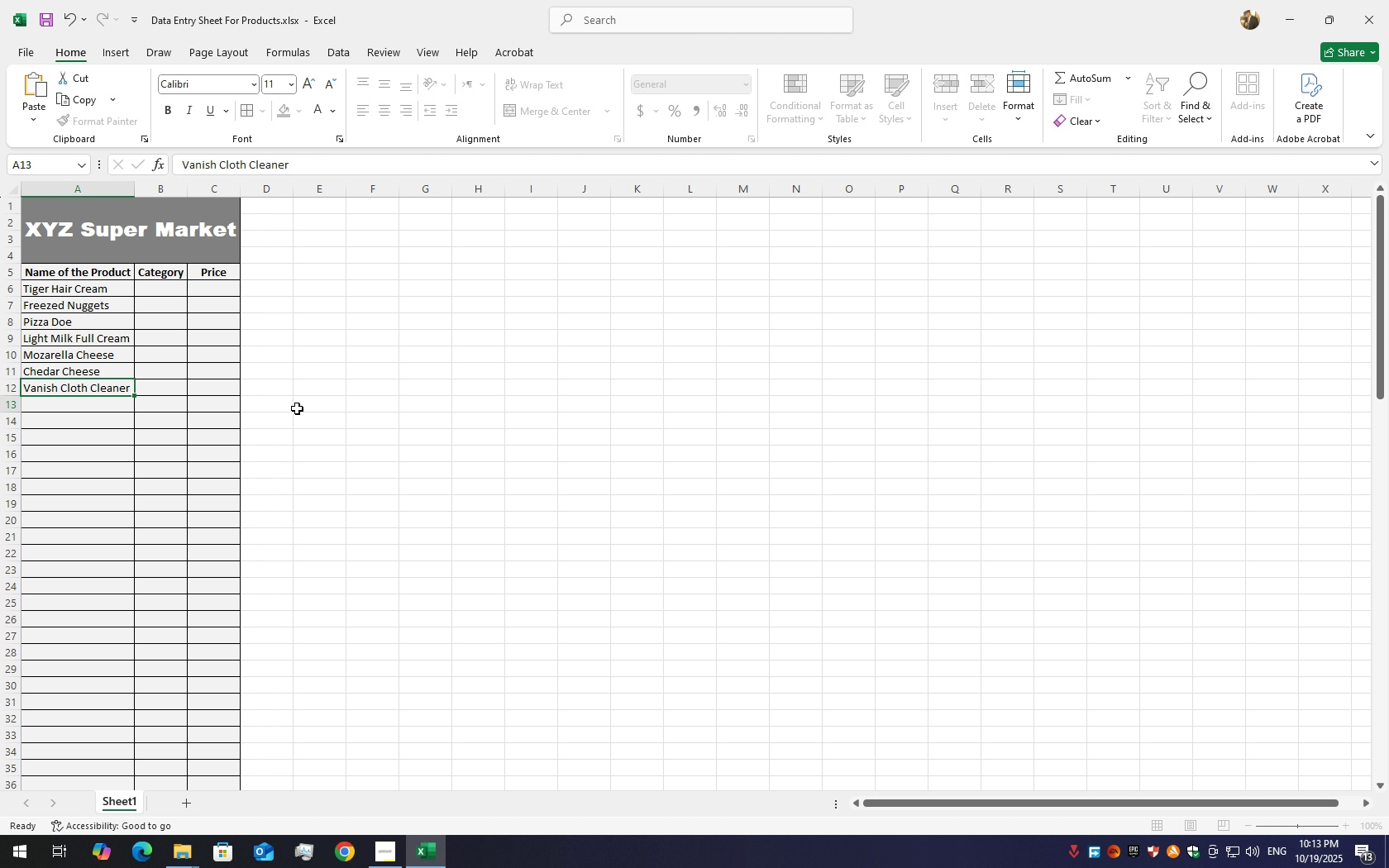 
key(Enter)
 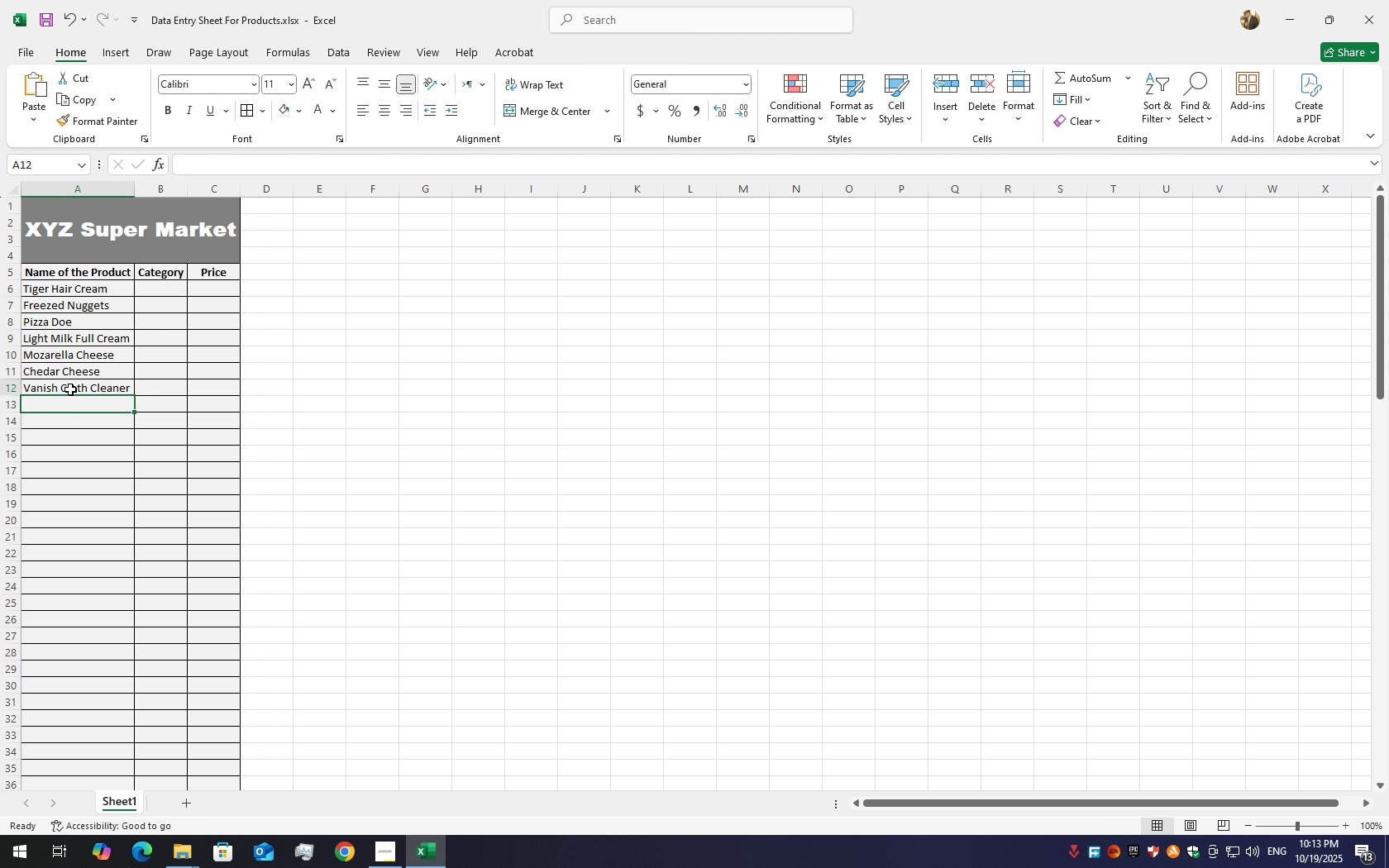 
double_click([72, 397])
 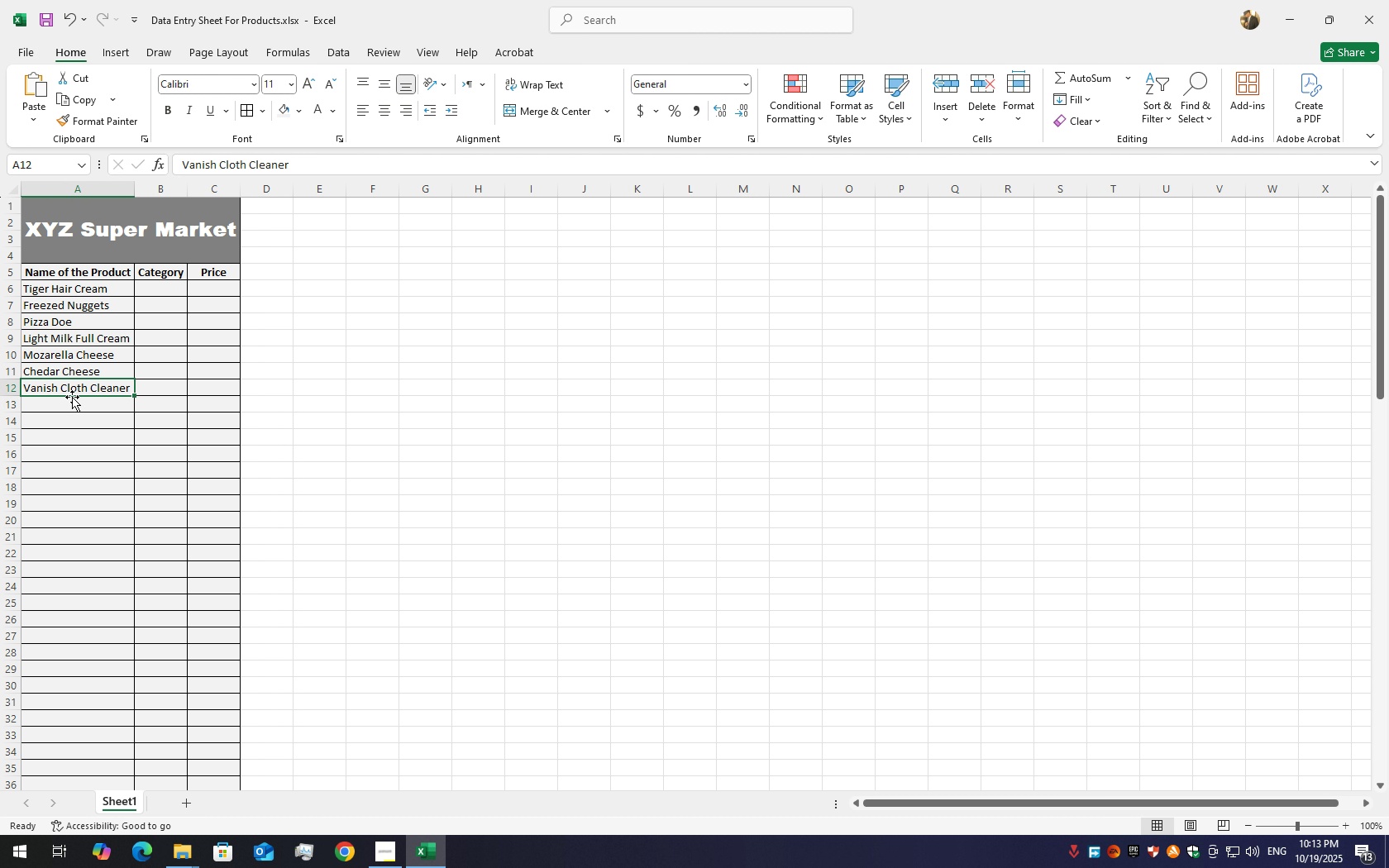 
triple_click([72, 397])
 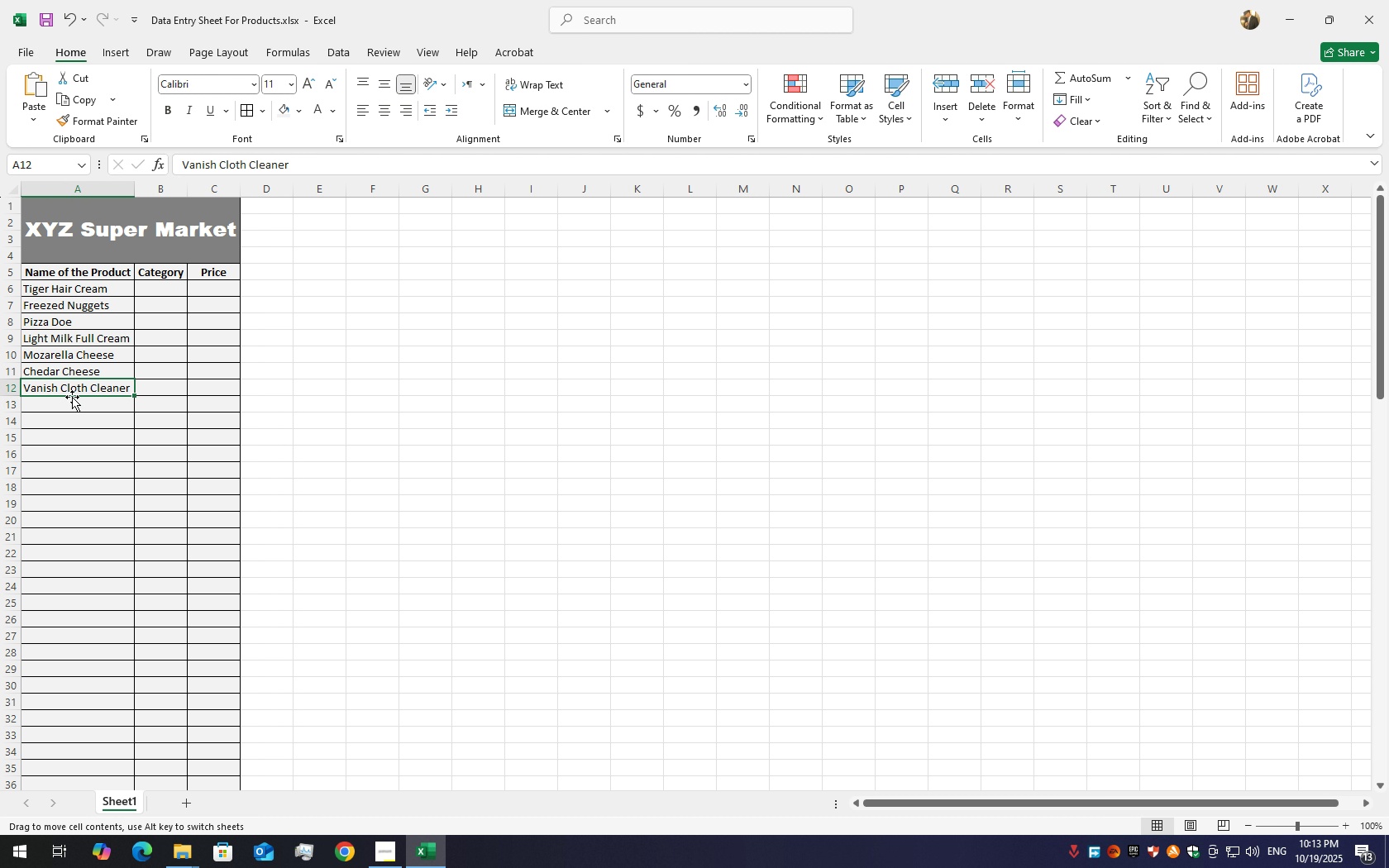 
triple_click([72, 397])
 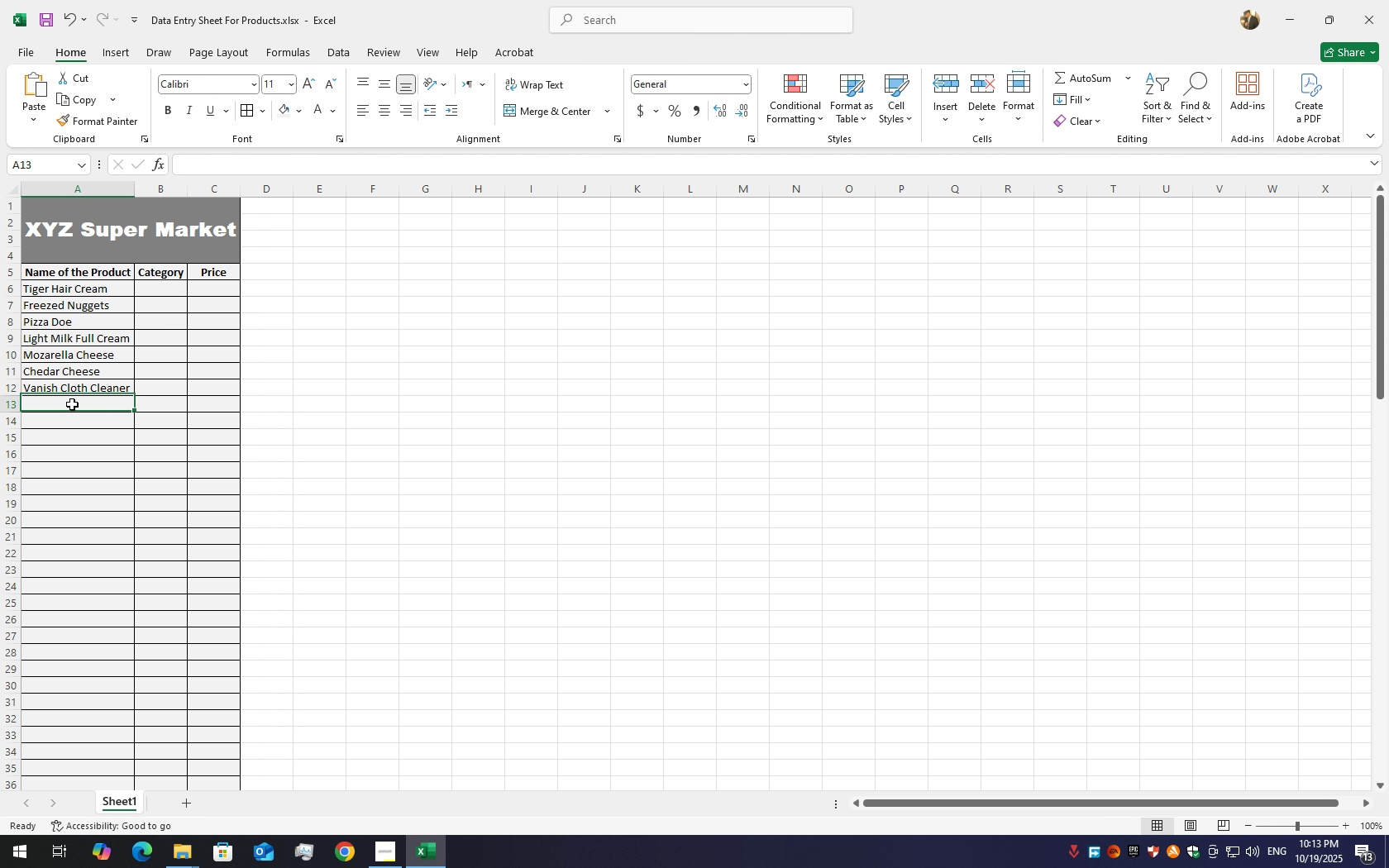 
triple_click([72, 404])
 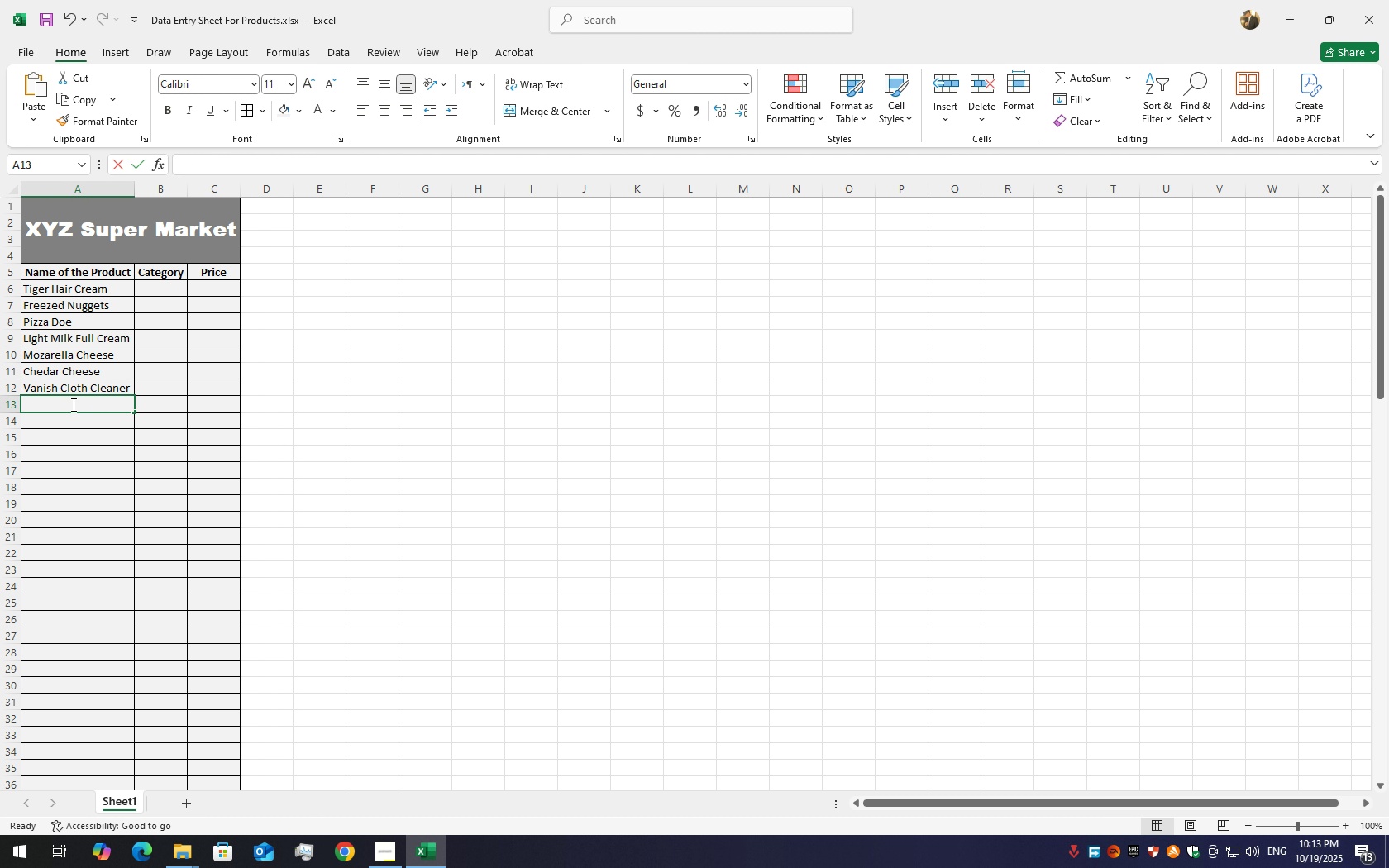 
triple_click([72, 404])
 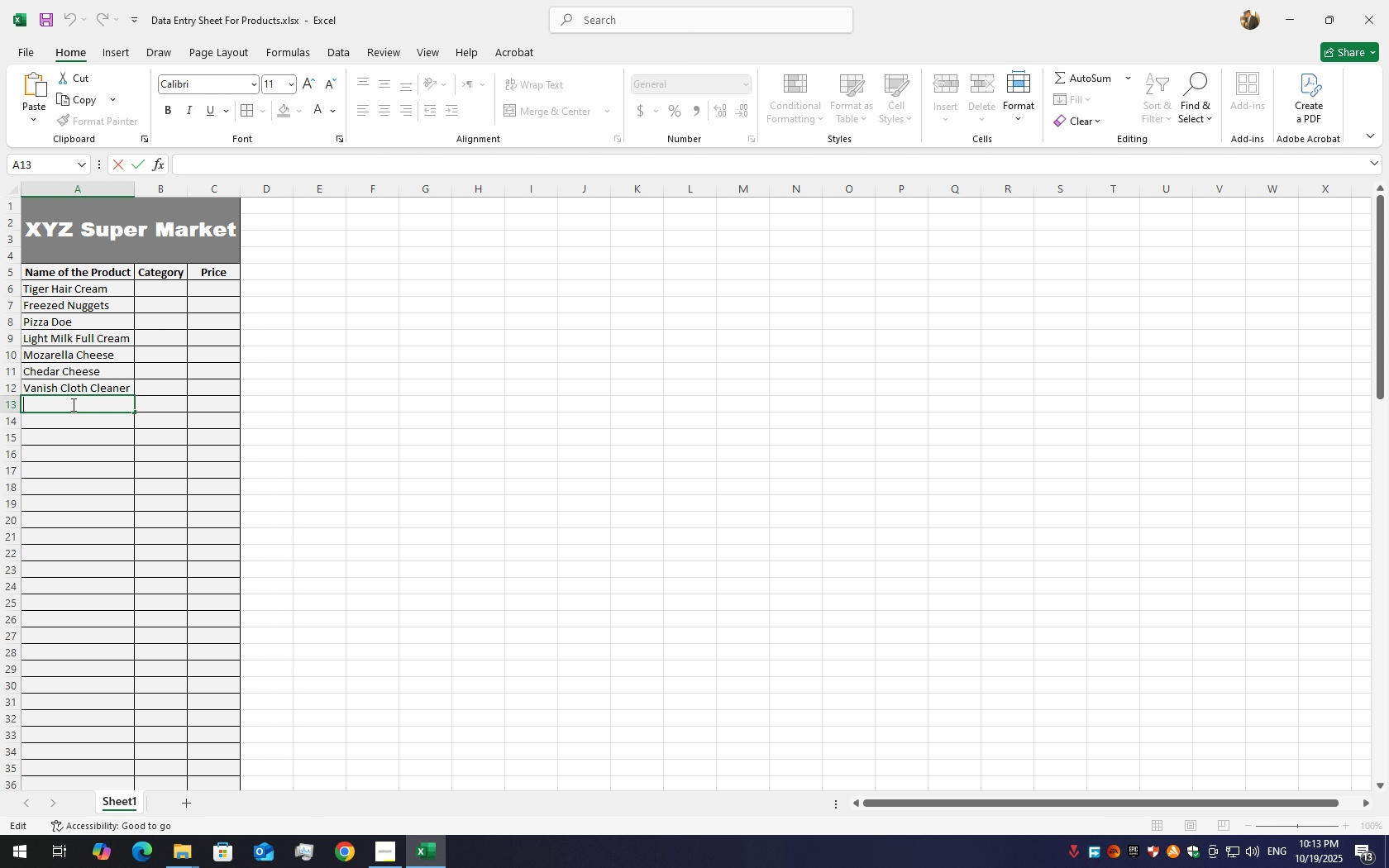 
triple_click([72, 404])
 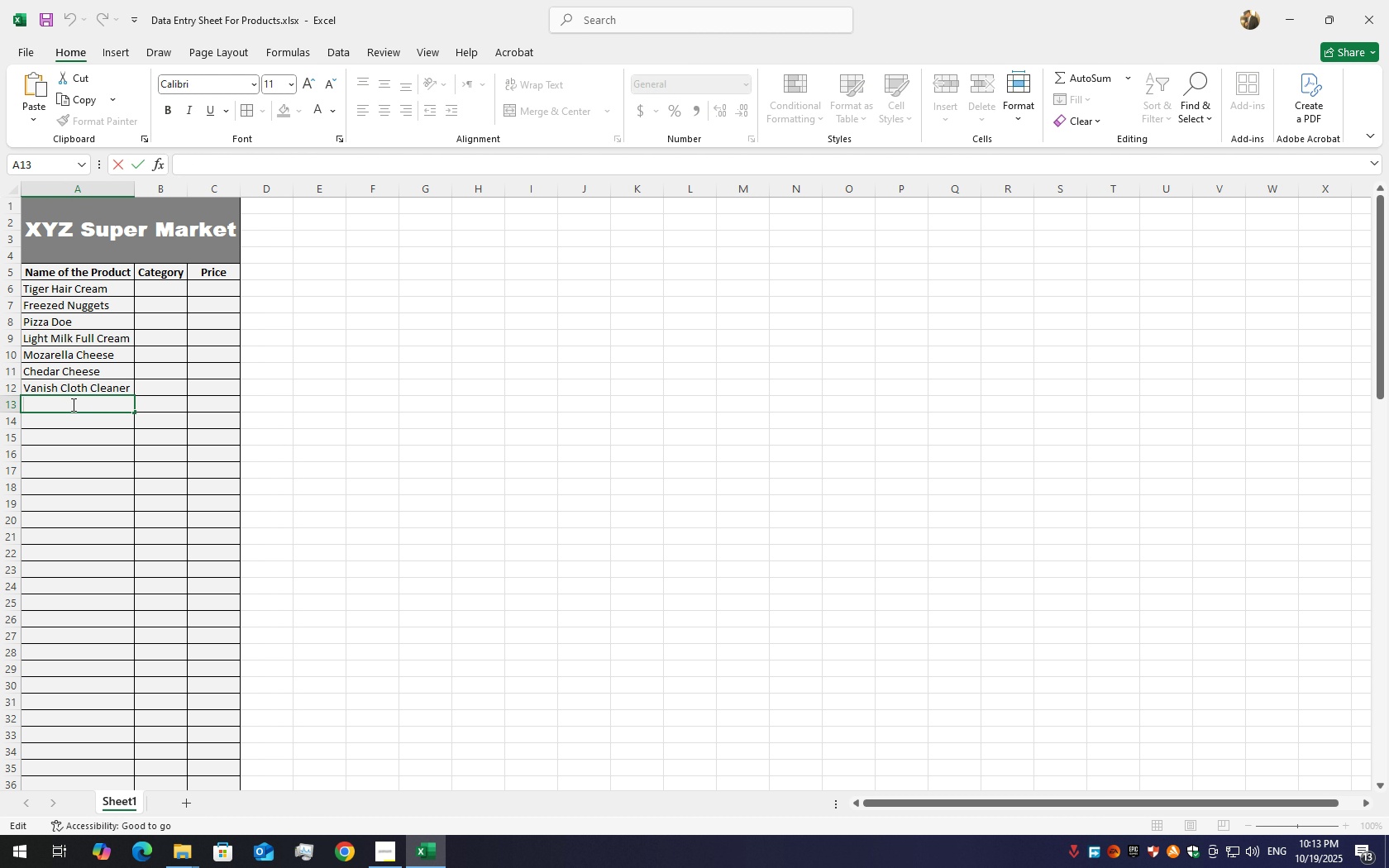 
type(Persil J)
key(Backspace)
type(Gel)
 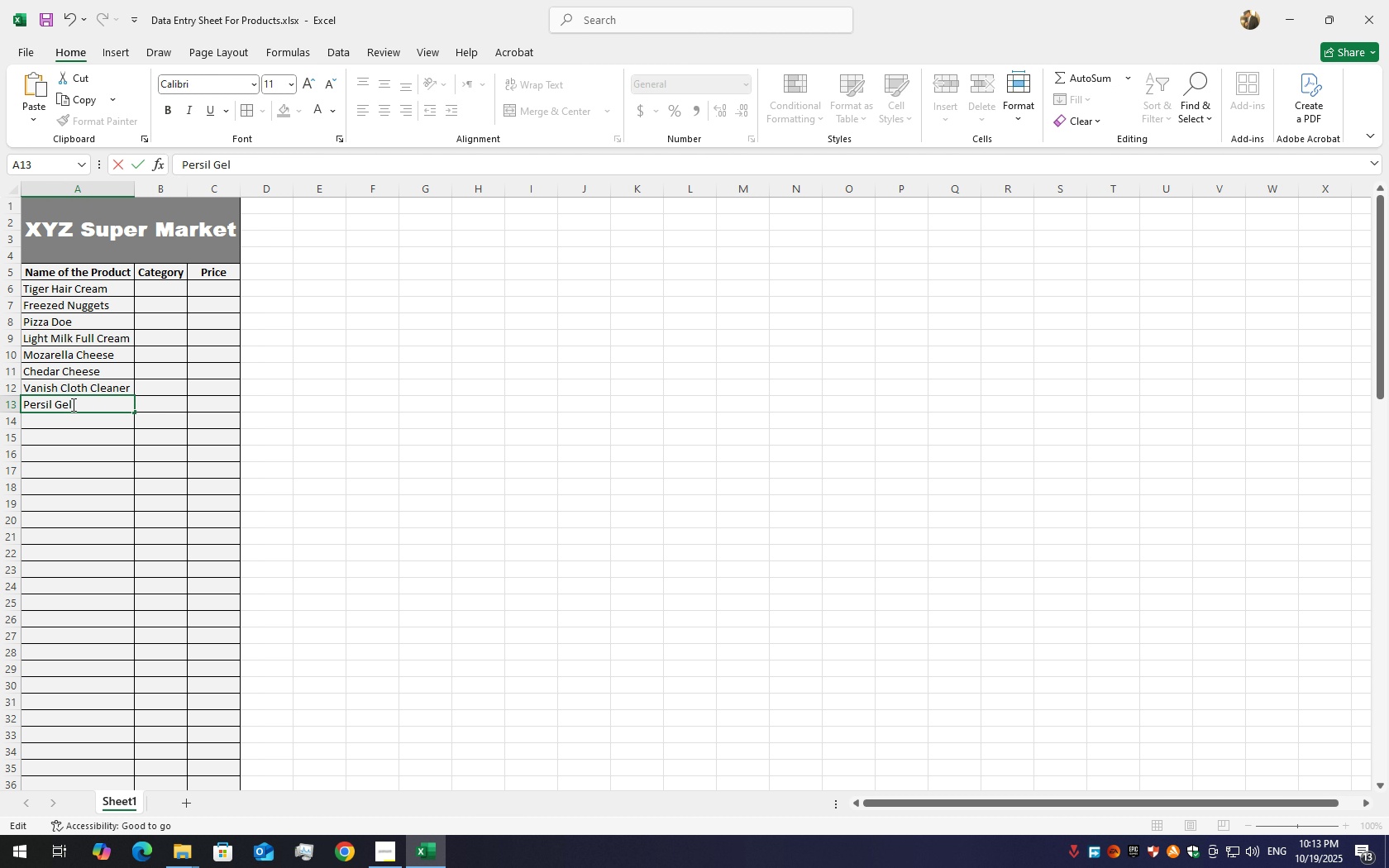 
left_click([104, 430])
 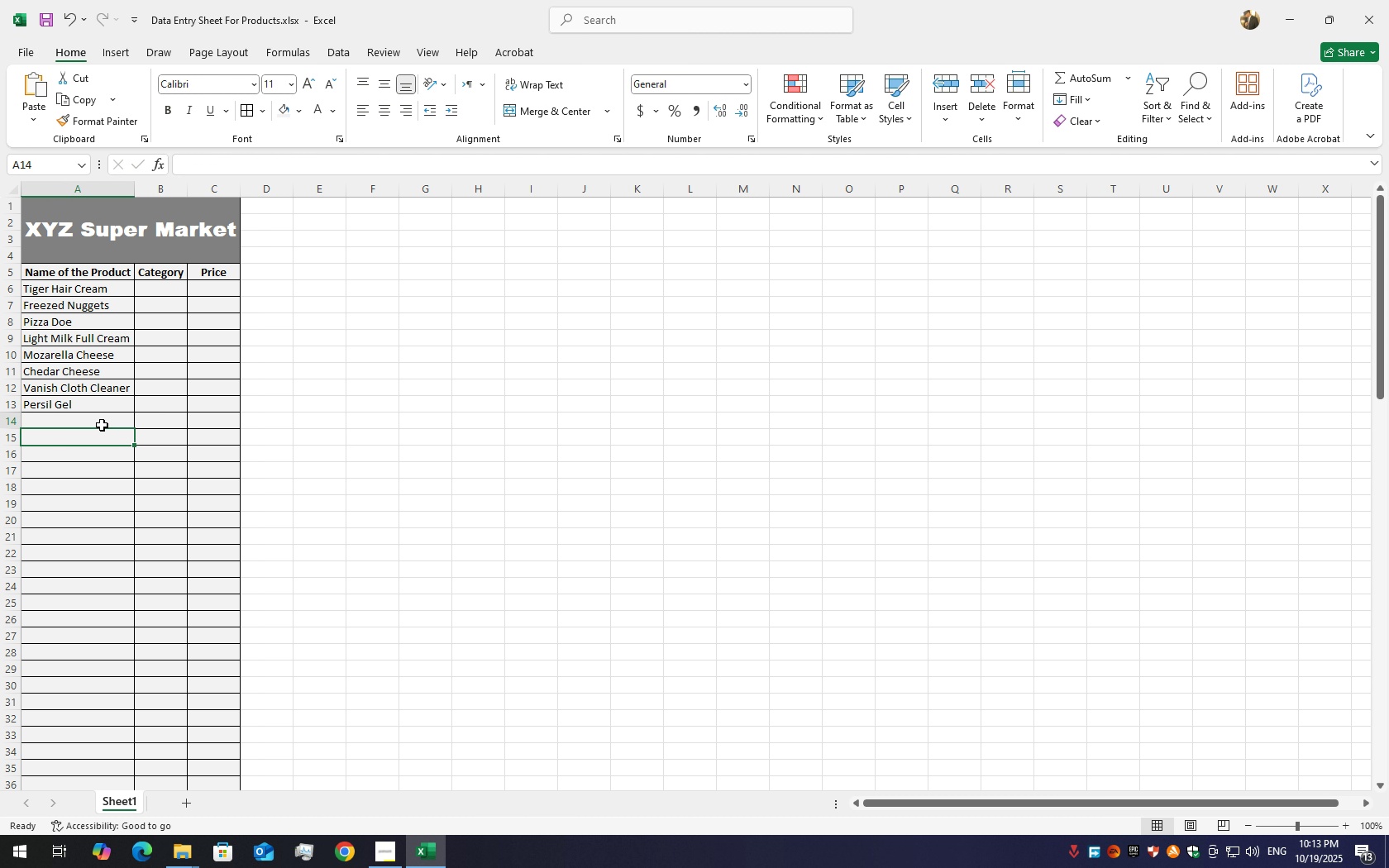 
left_click([102, 425])
 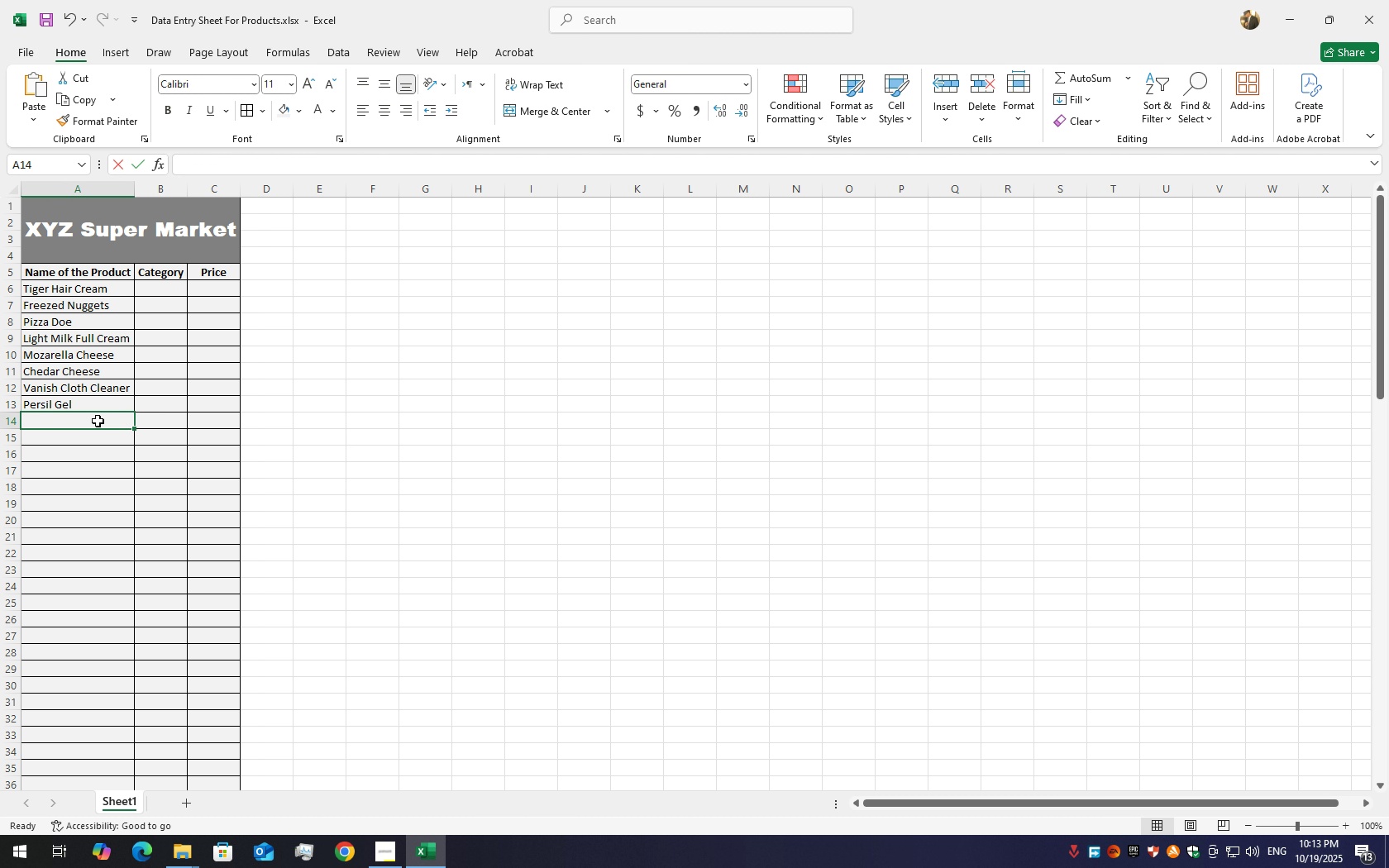 
double_click([98, 421])
 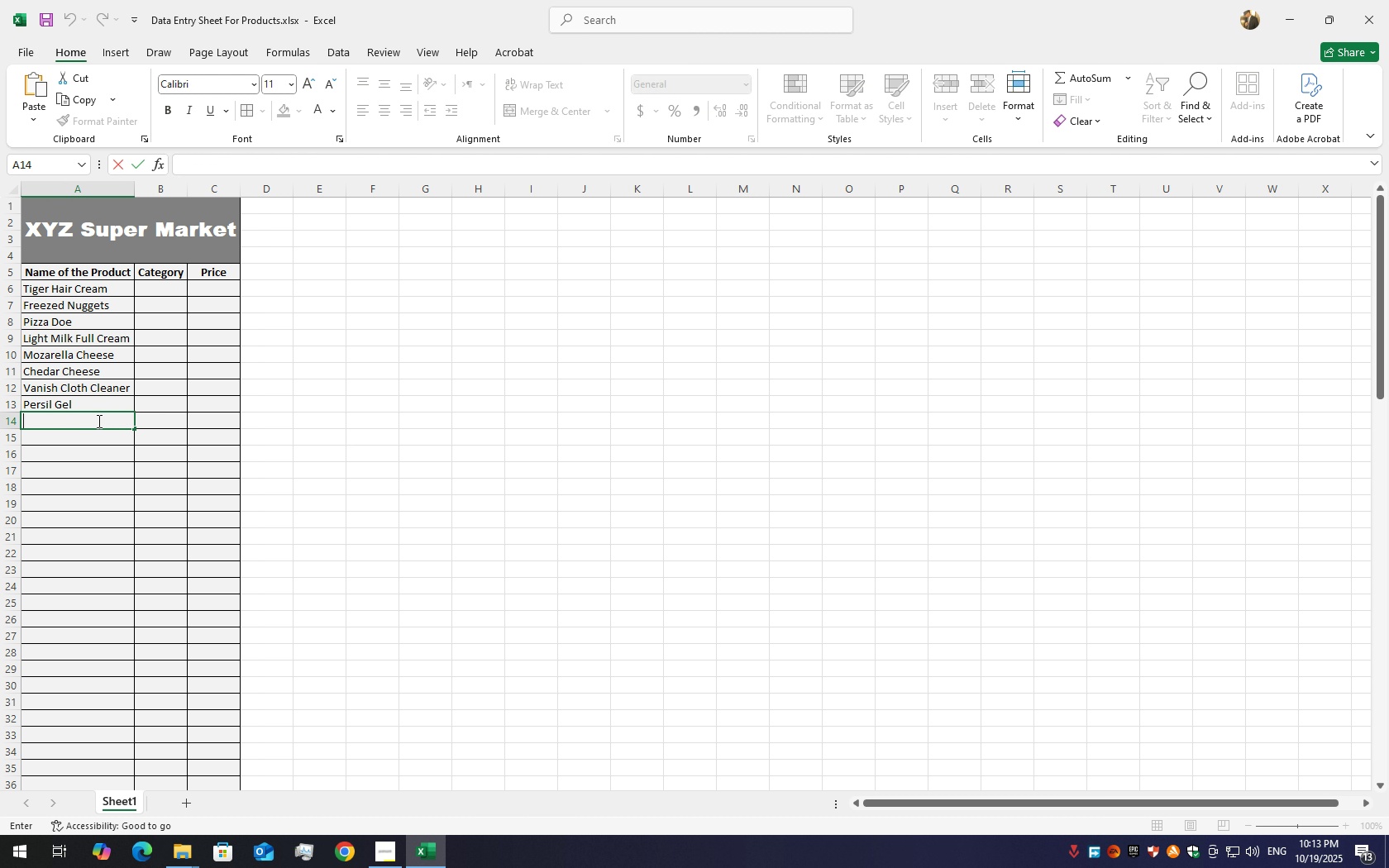 
hold_key(key=ShiftLeft, duration=1.52)
 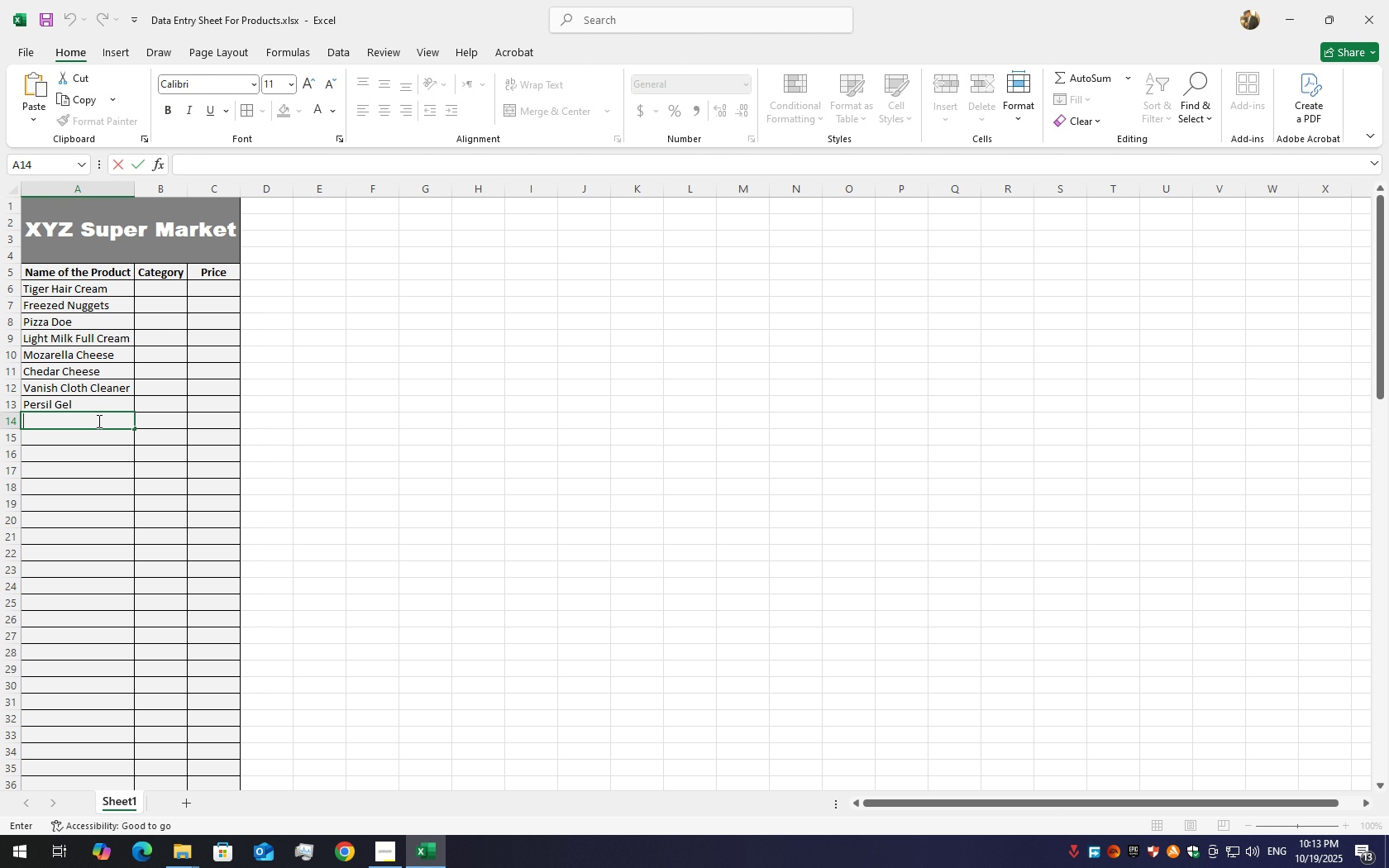 
key(Shift+A)
 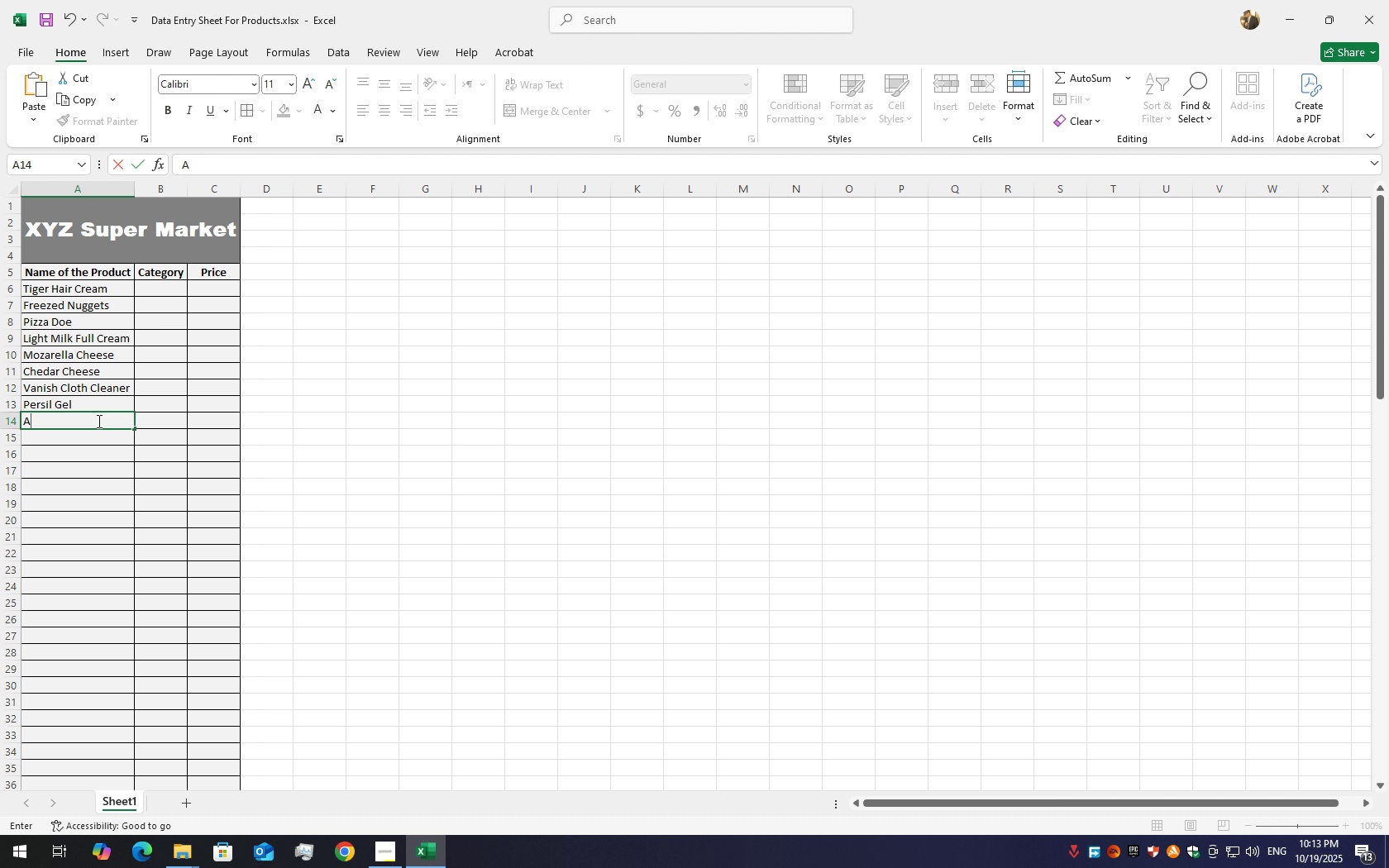 
key(Backspace)
type(Notebook)
 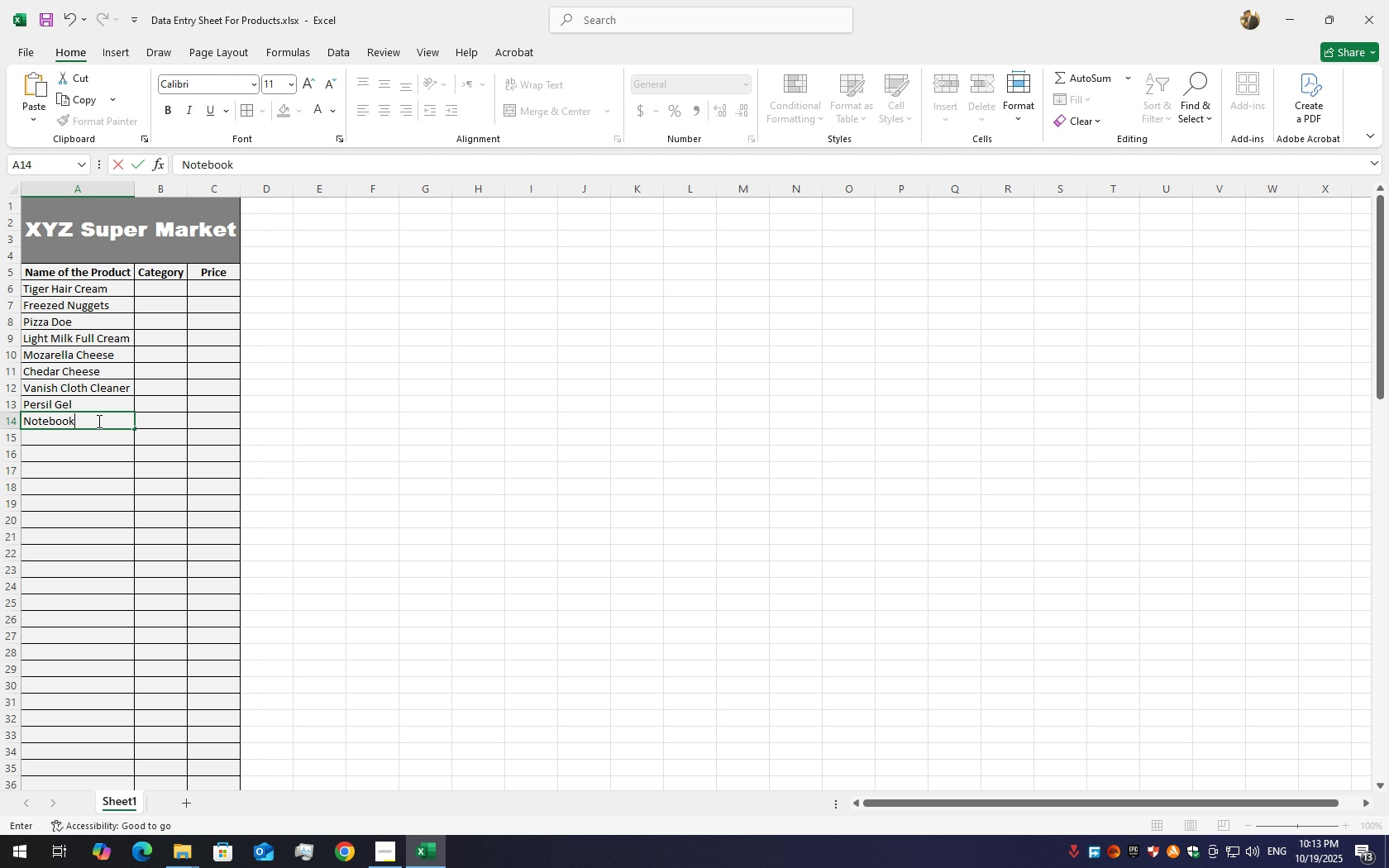 
type( CaptCaptain America Notebook)
 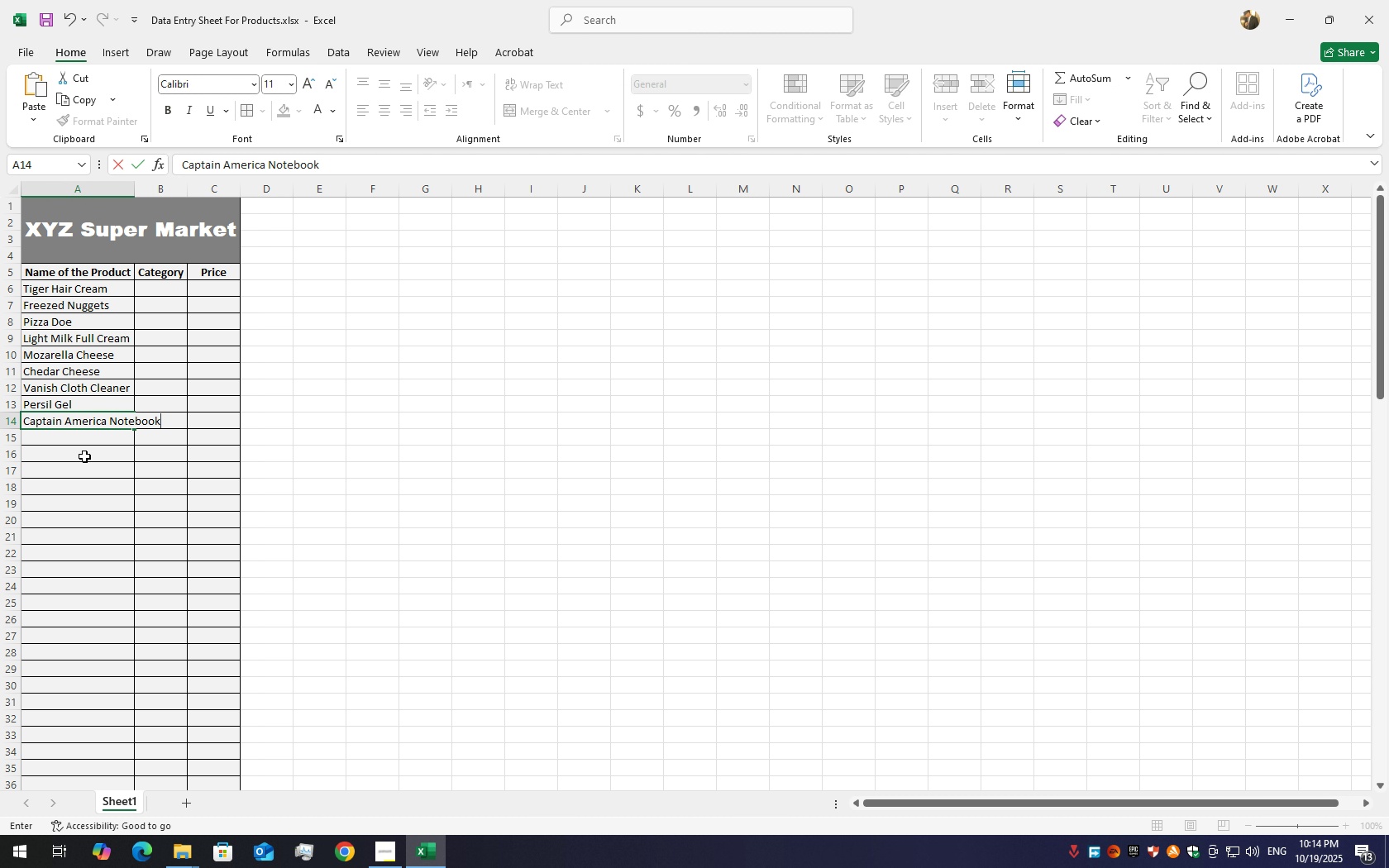 
 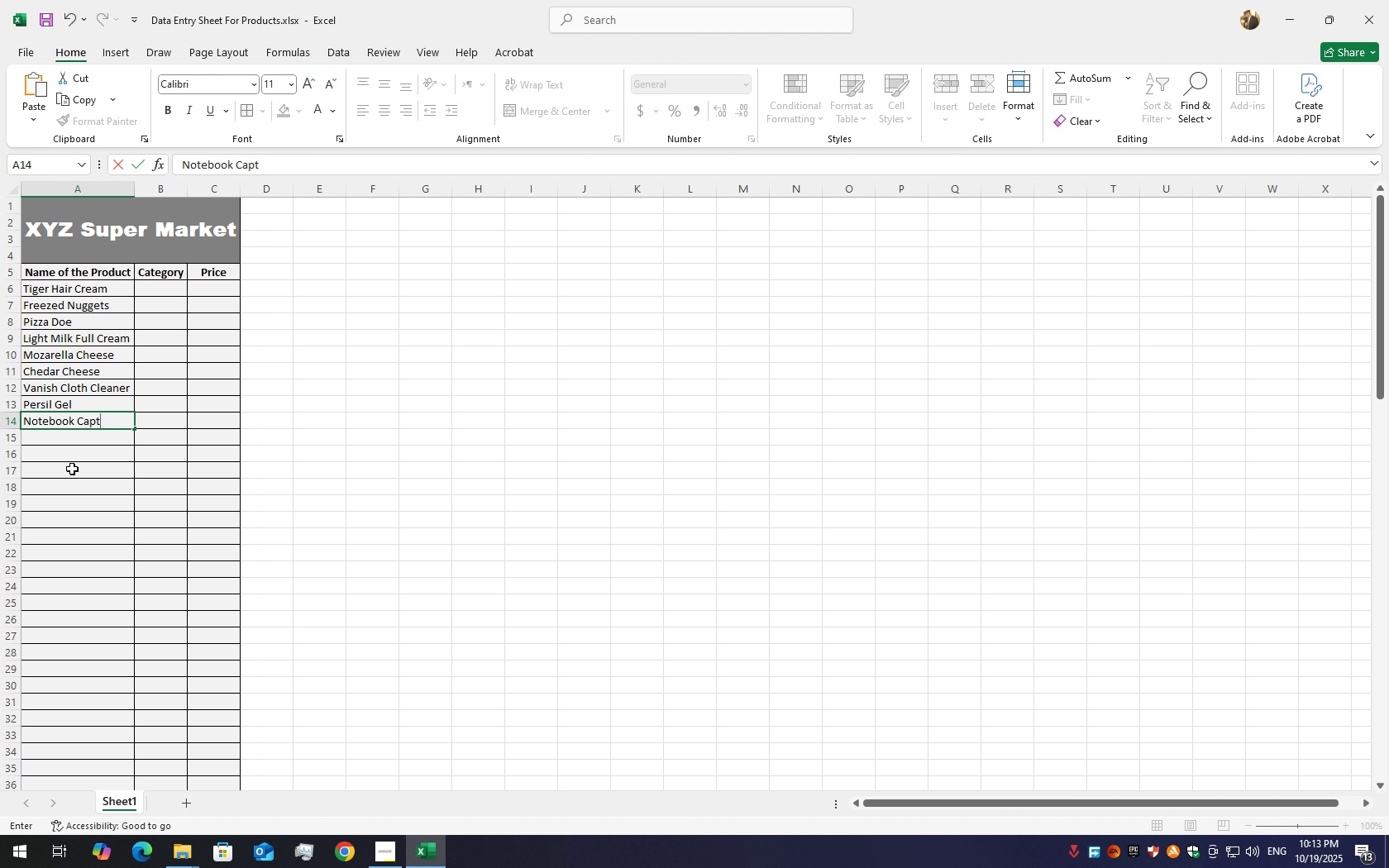 
hold_key(key=Backspace, duration=1.16)
 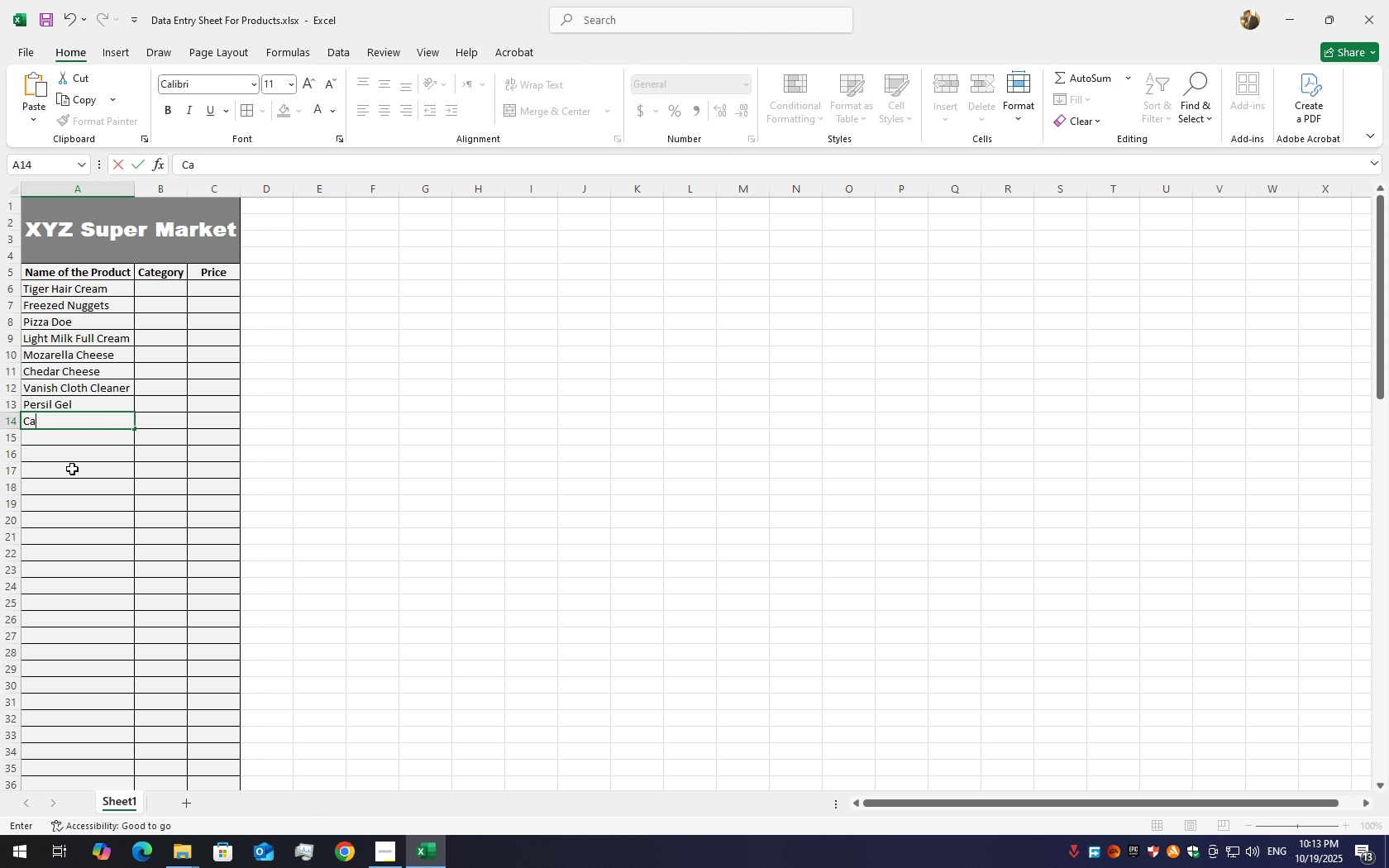 
left_click([84, 432])
 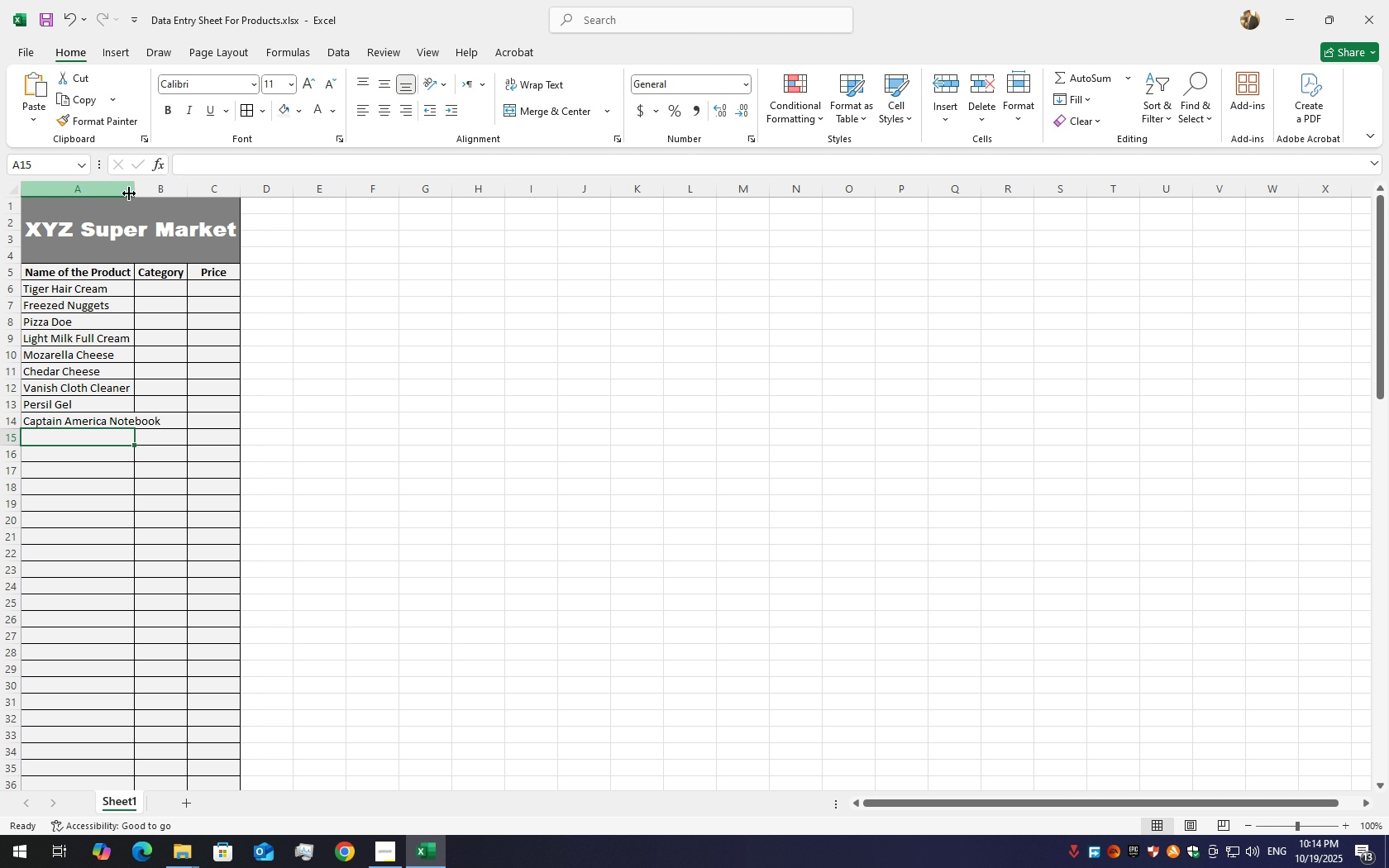 
double_click([134, 192])
 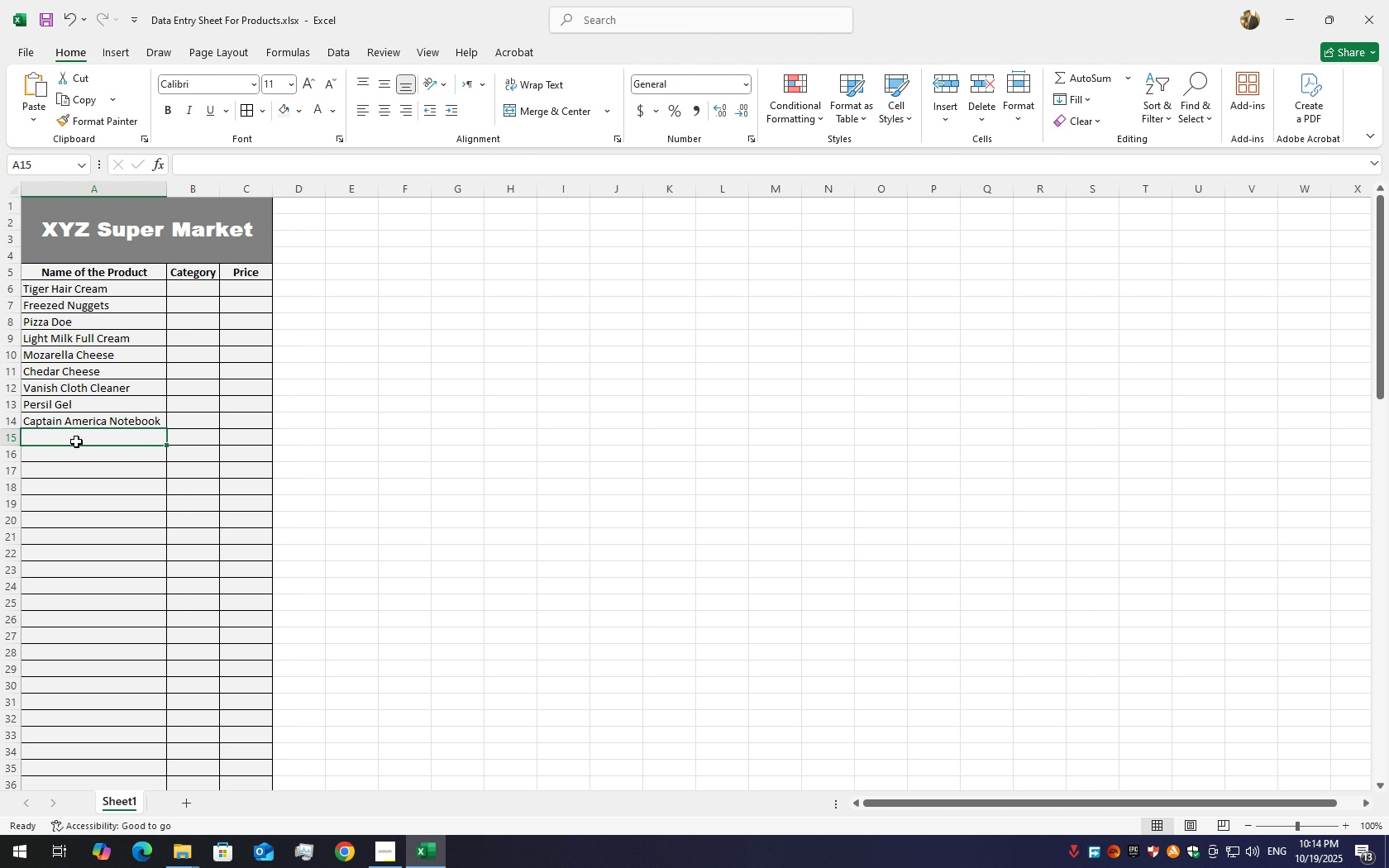 
double_click([76, 441])
 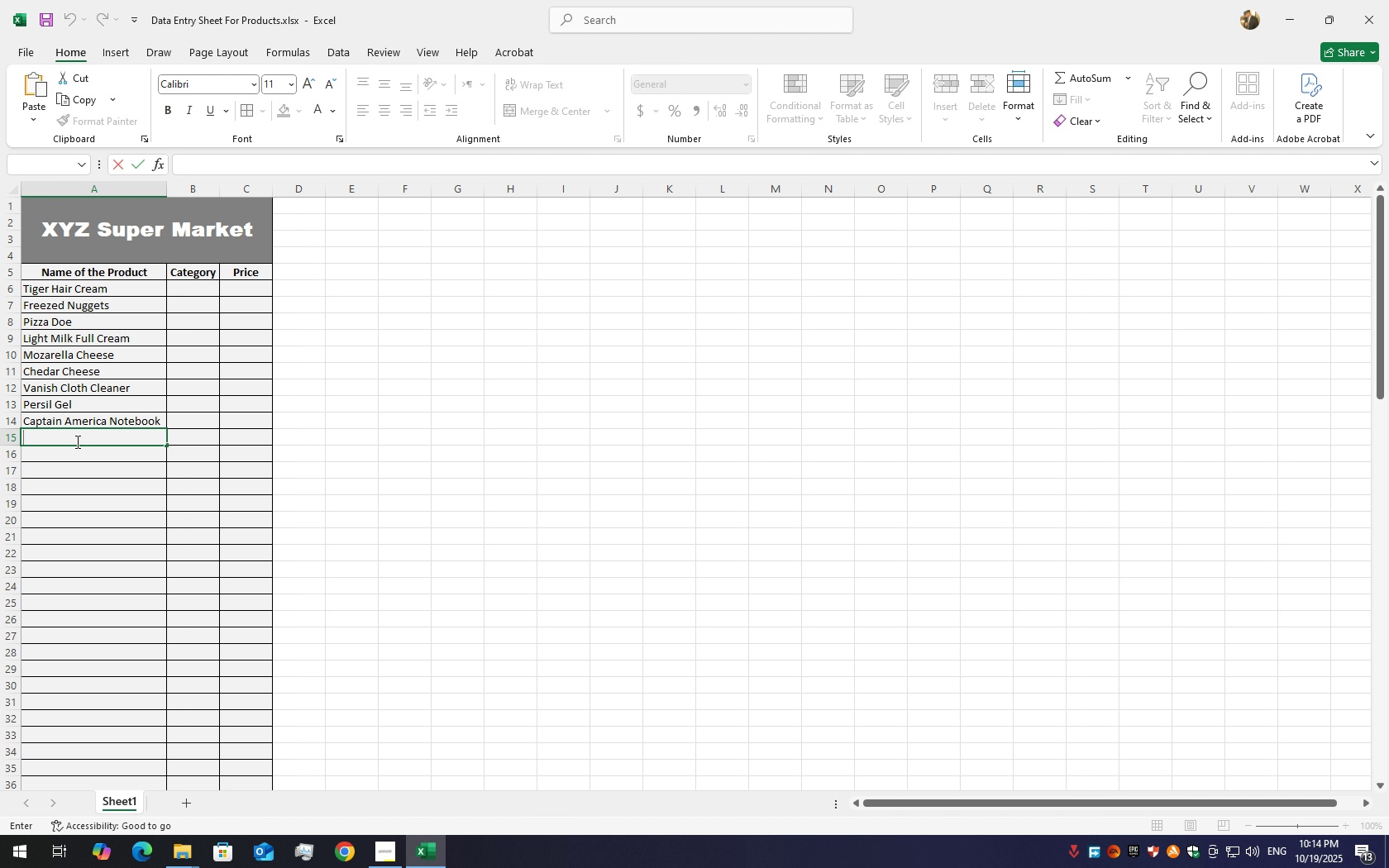 
type(Zibra Z 8)
key(Backspace)
type(7 Pen)
 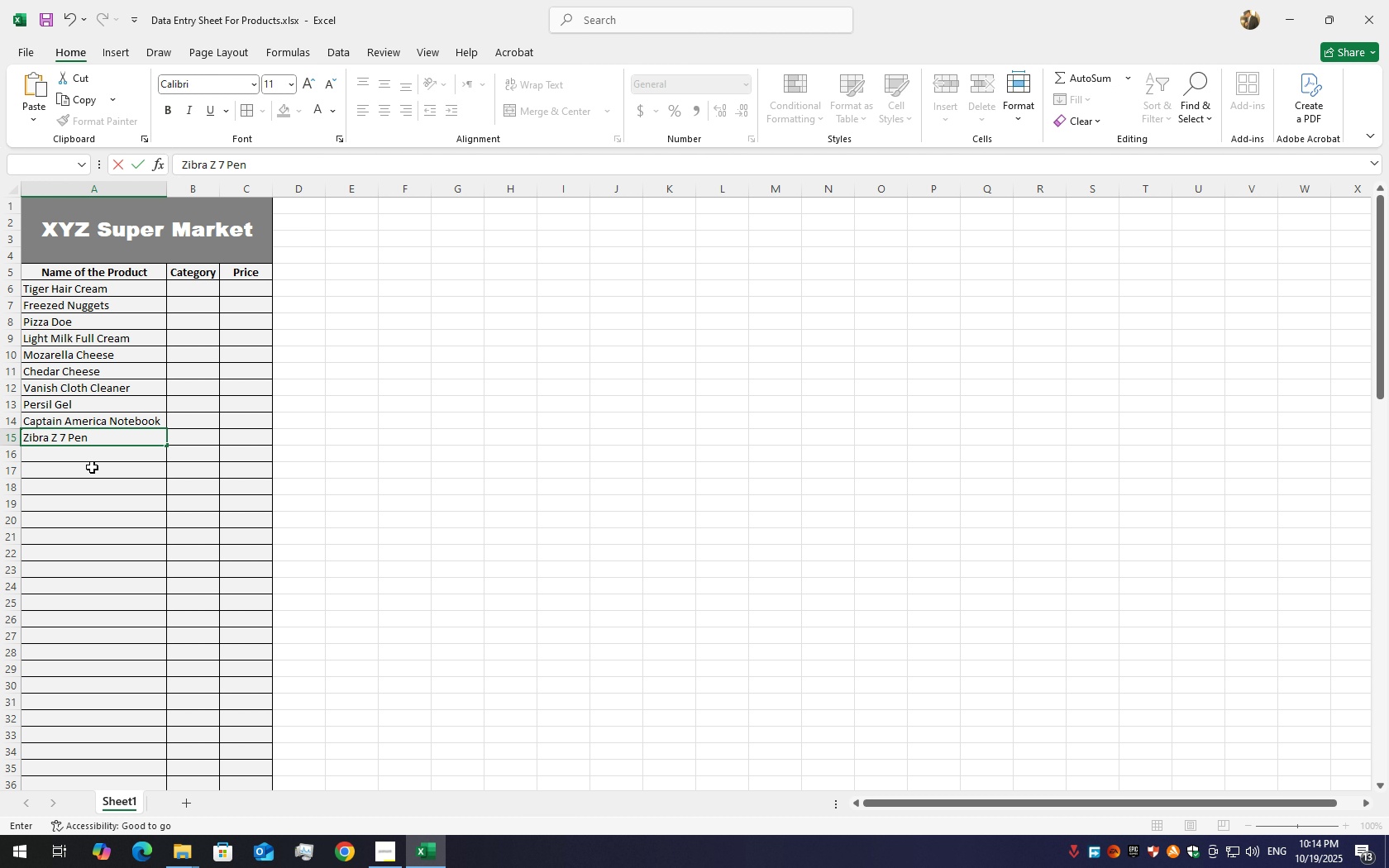 
left_click([92, 460])
 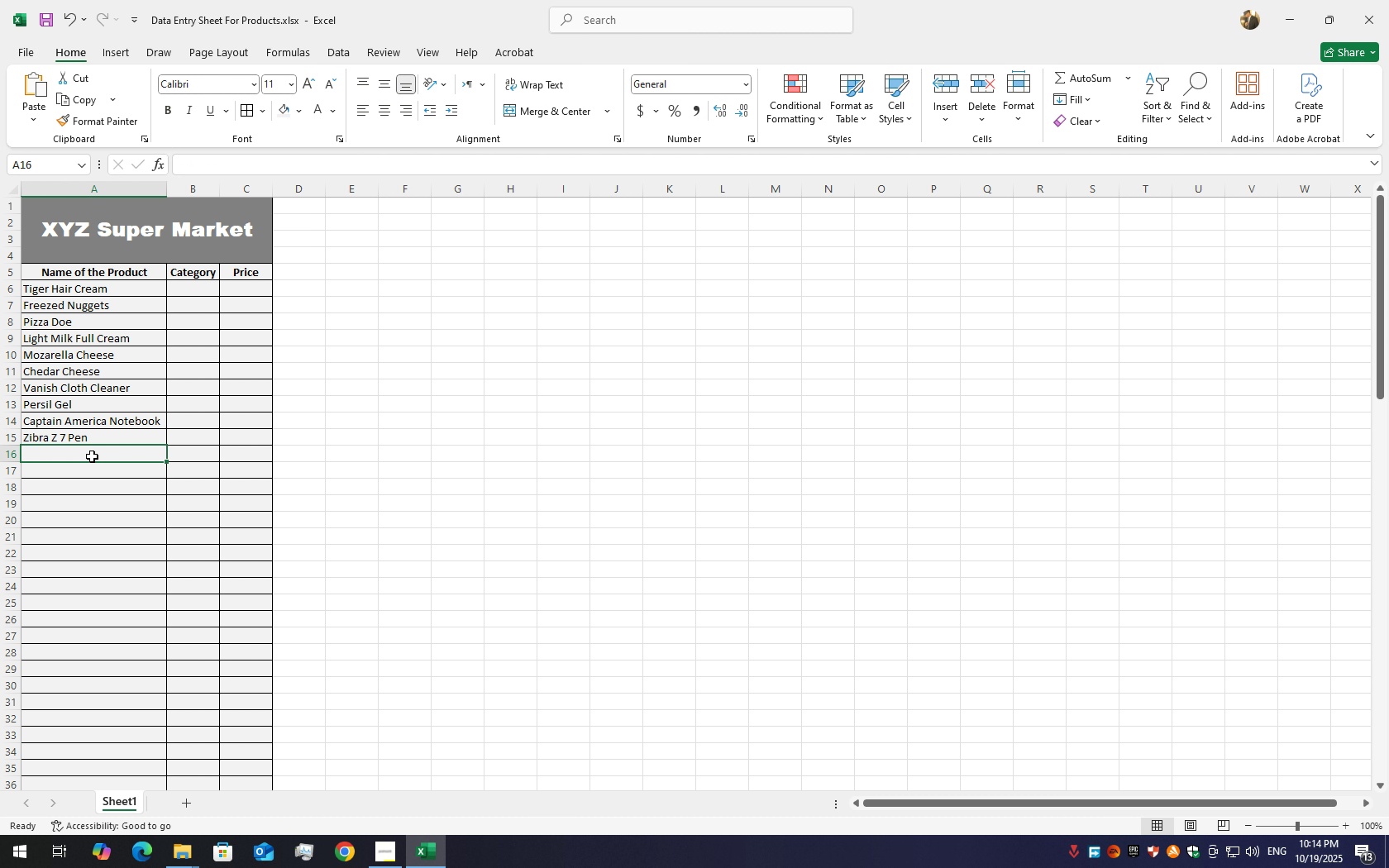 
double_click([92, 456])
 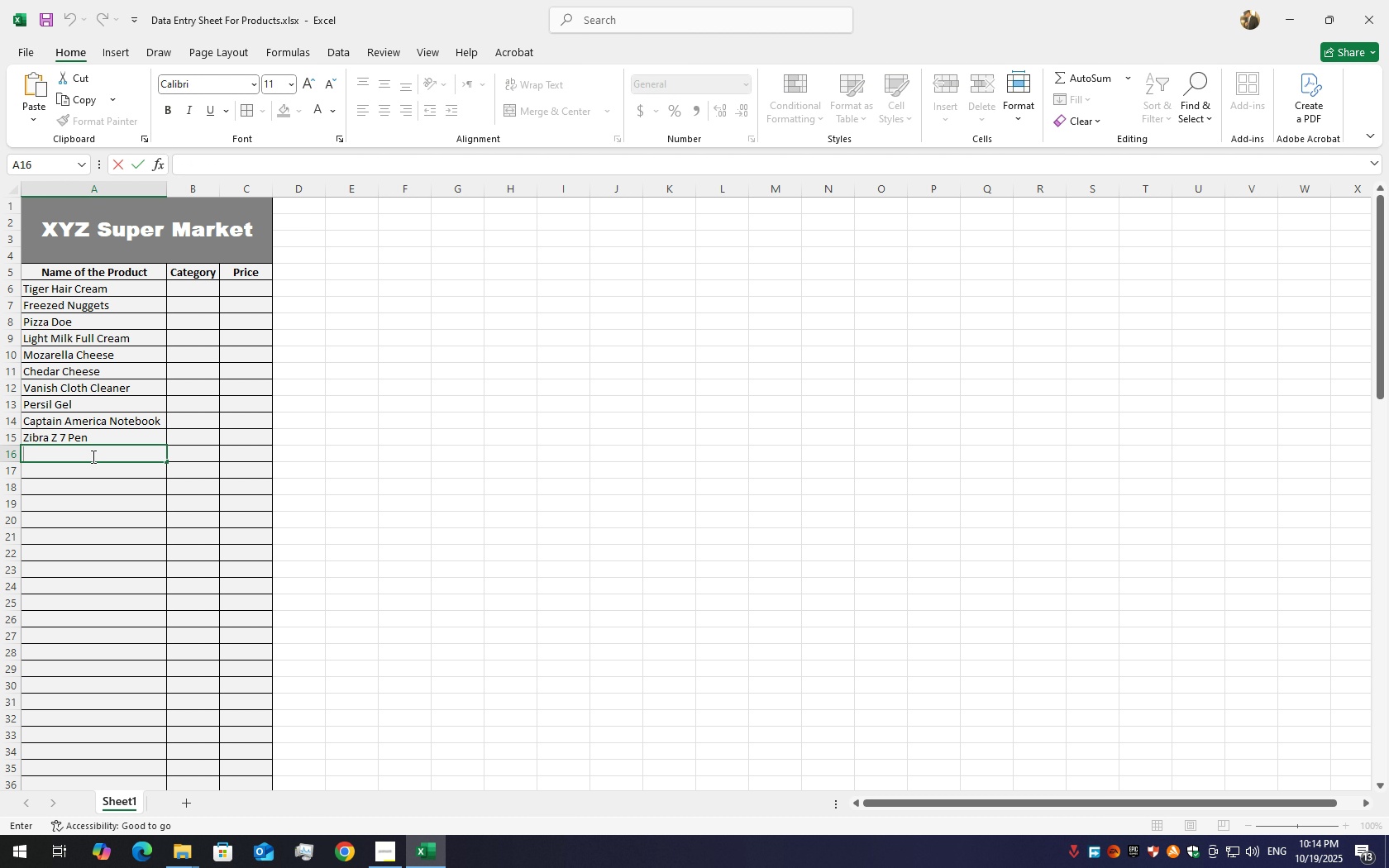 
key(W)
 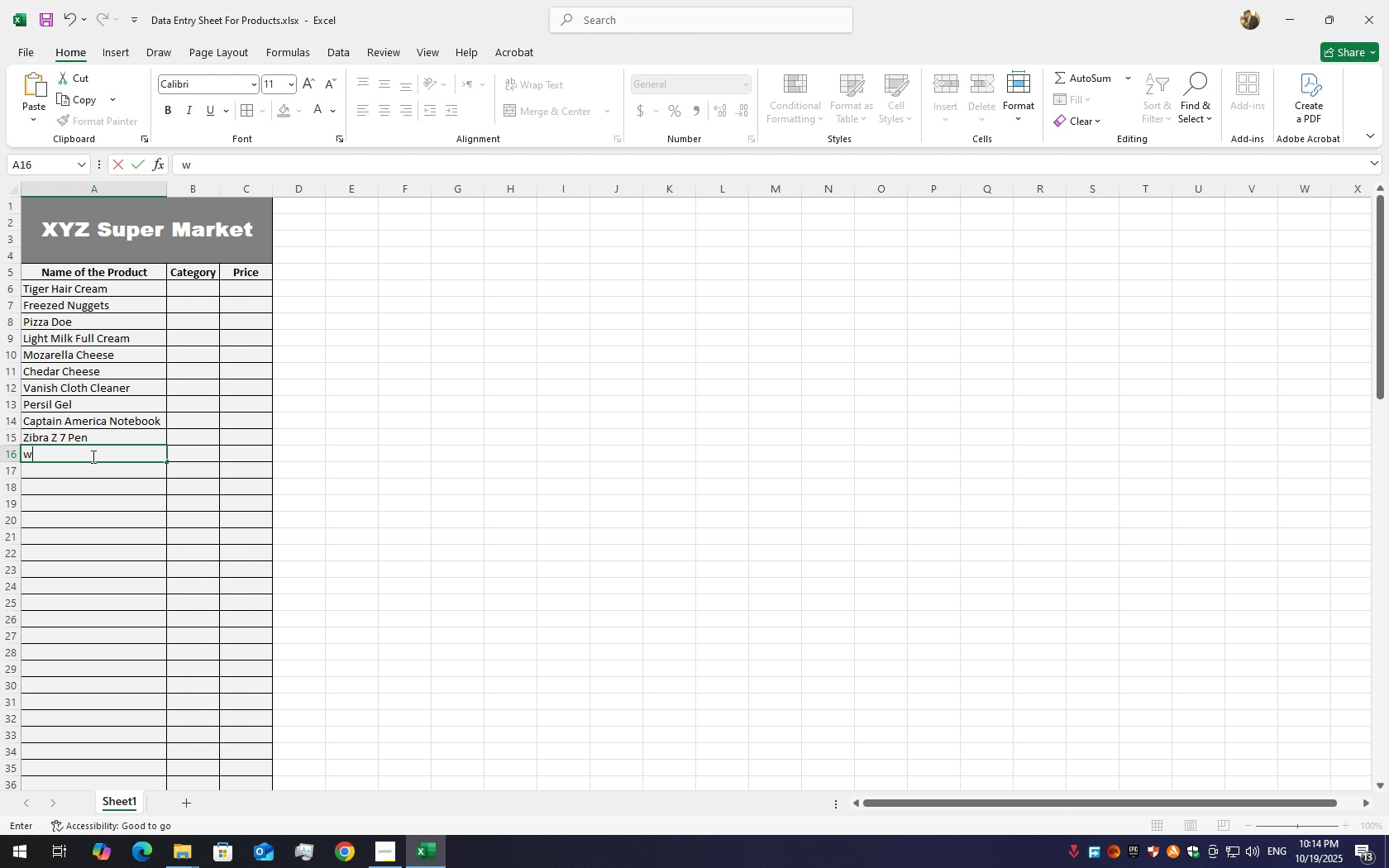 
key(Backspace)
 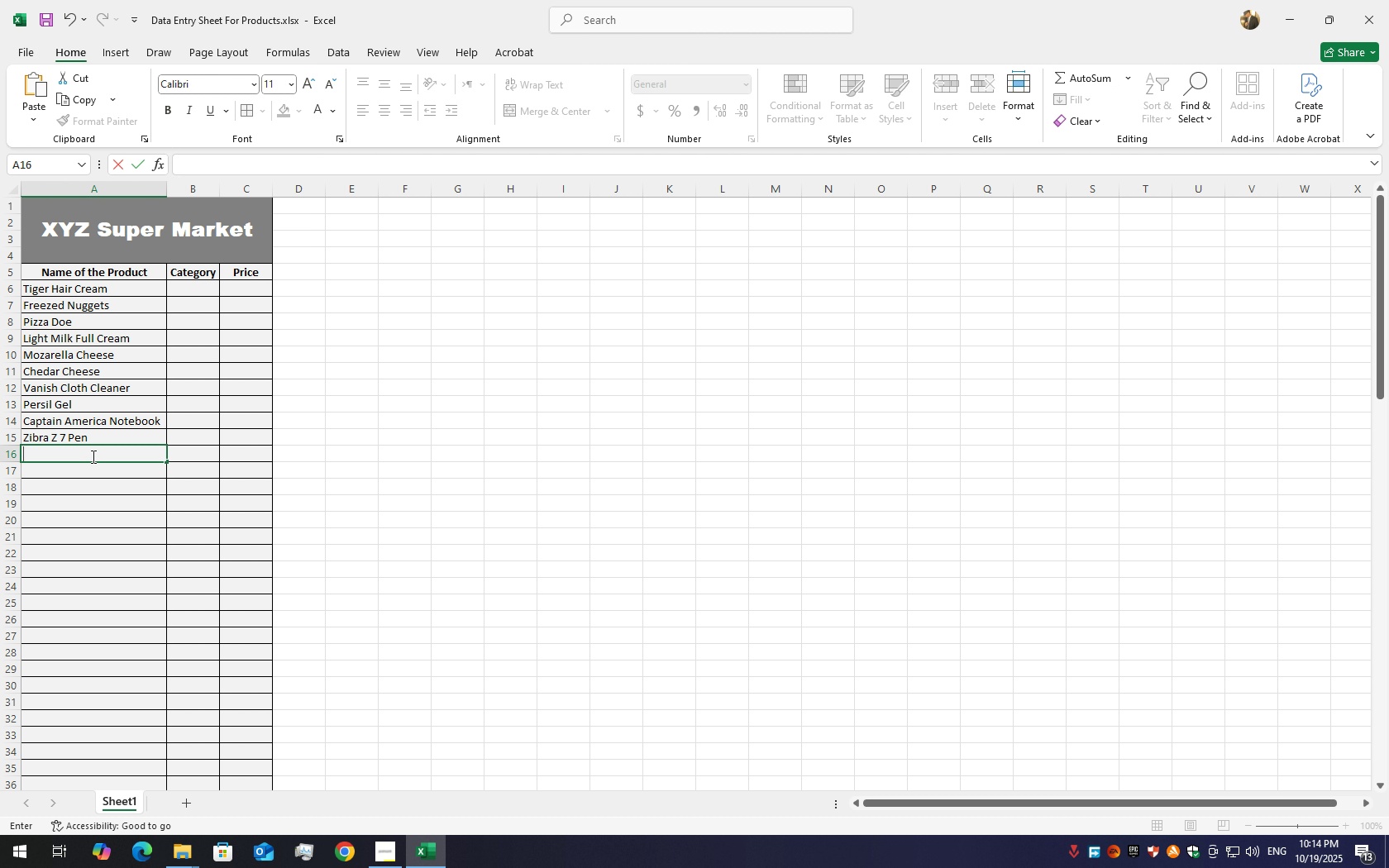 
hold_key(key=ShiftLeft, duration=1.53)
 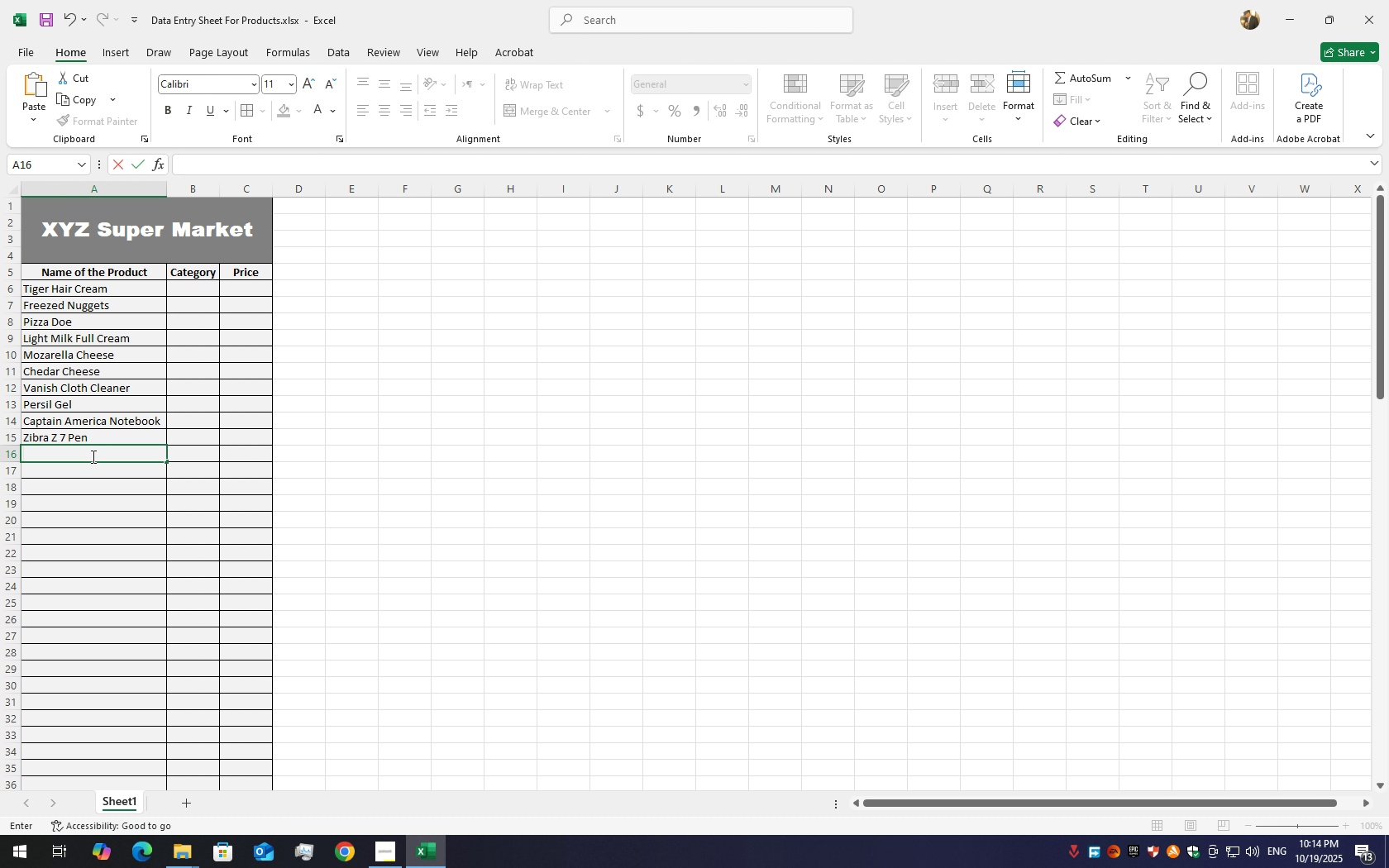 
key(Shift+ShiftLeft)
 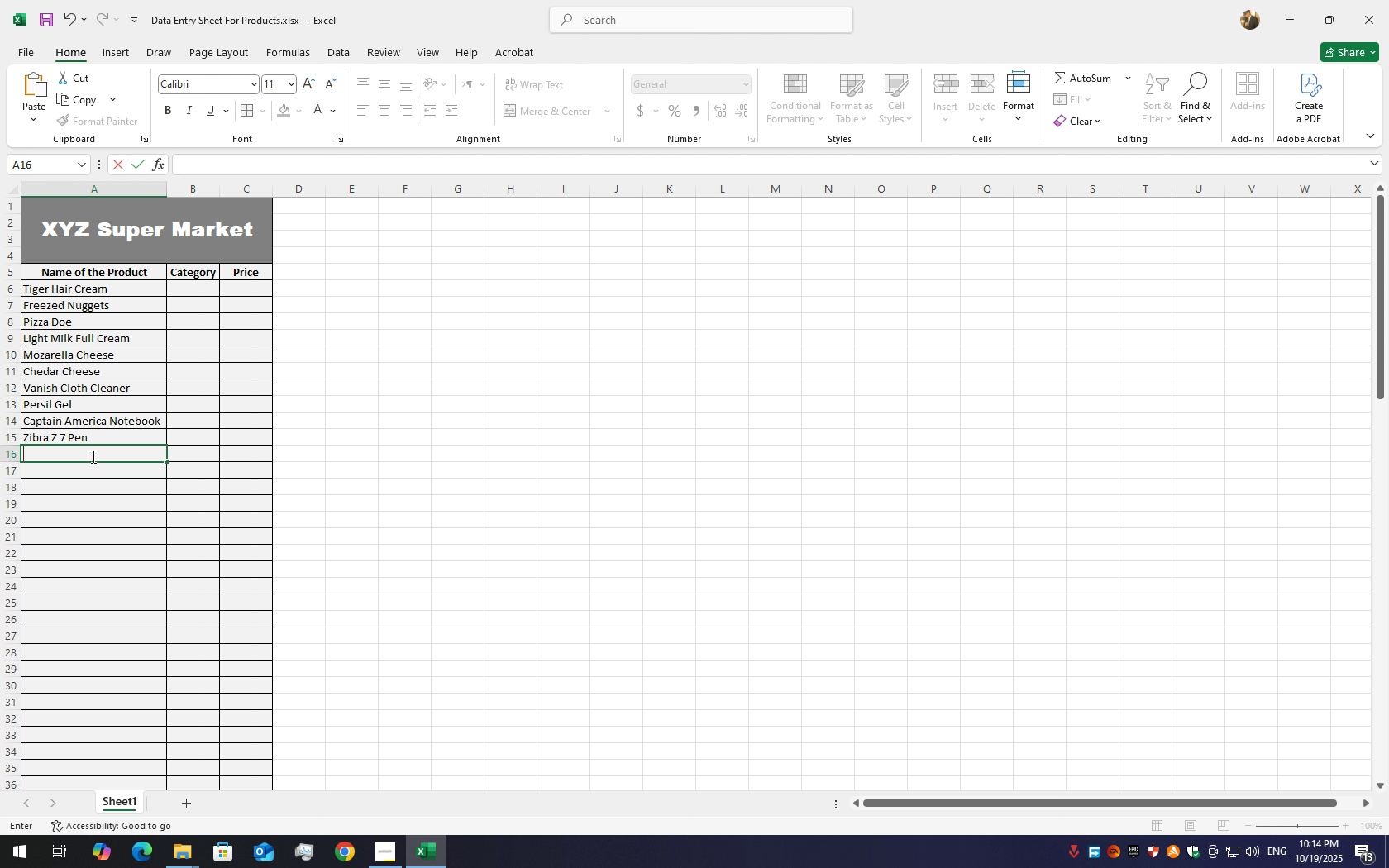 
key(Shift+ShiftLeft)
 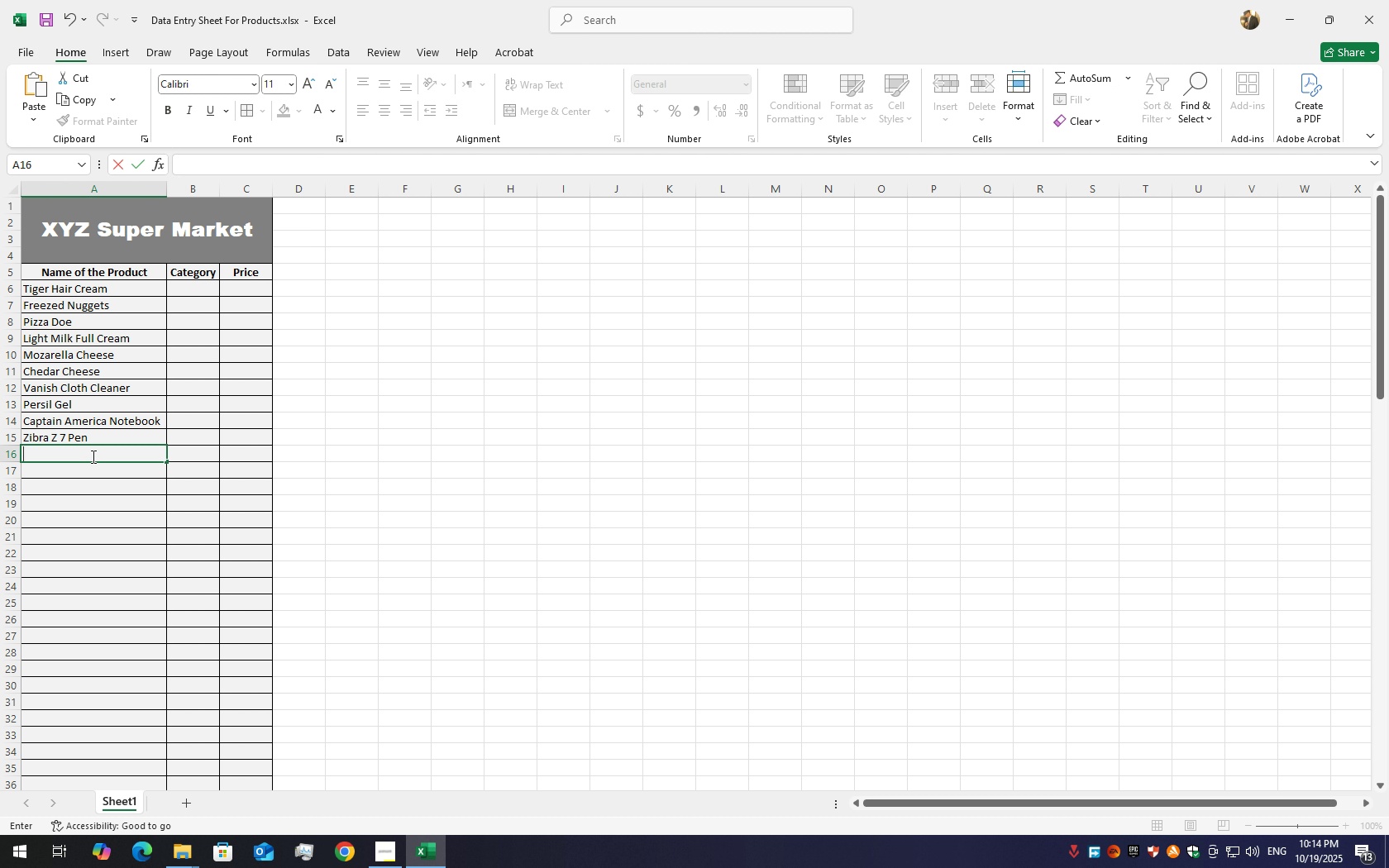 
key(Shift+ShiftLeft)
 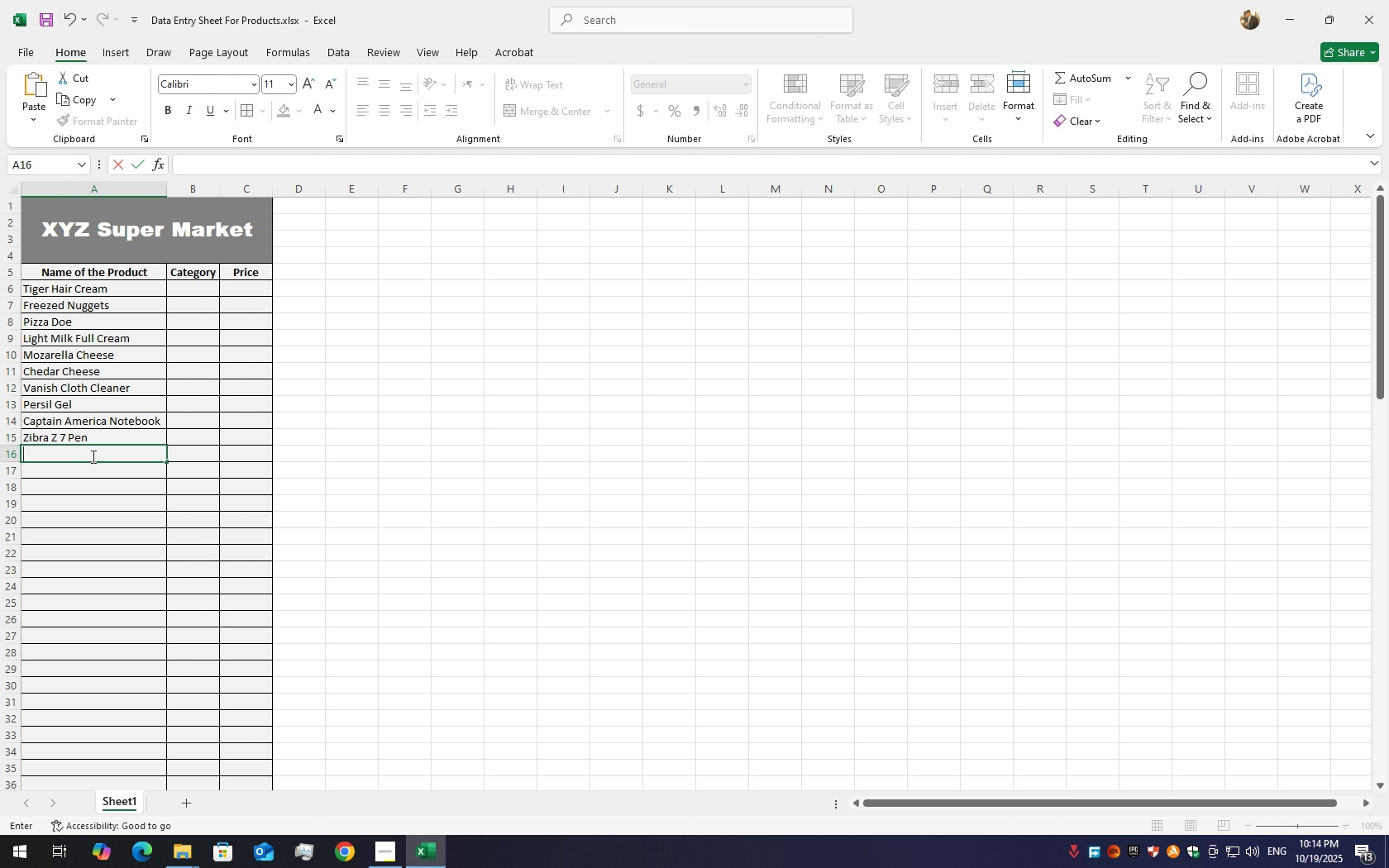 
key(Shift+ShiftLeft)
 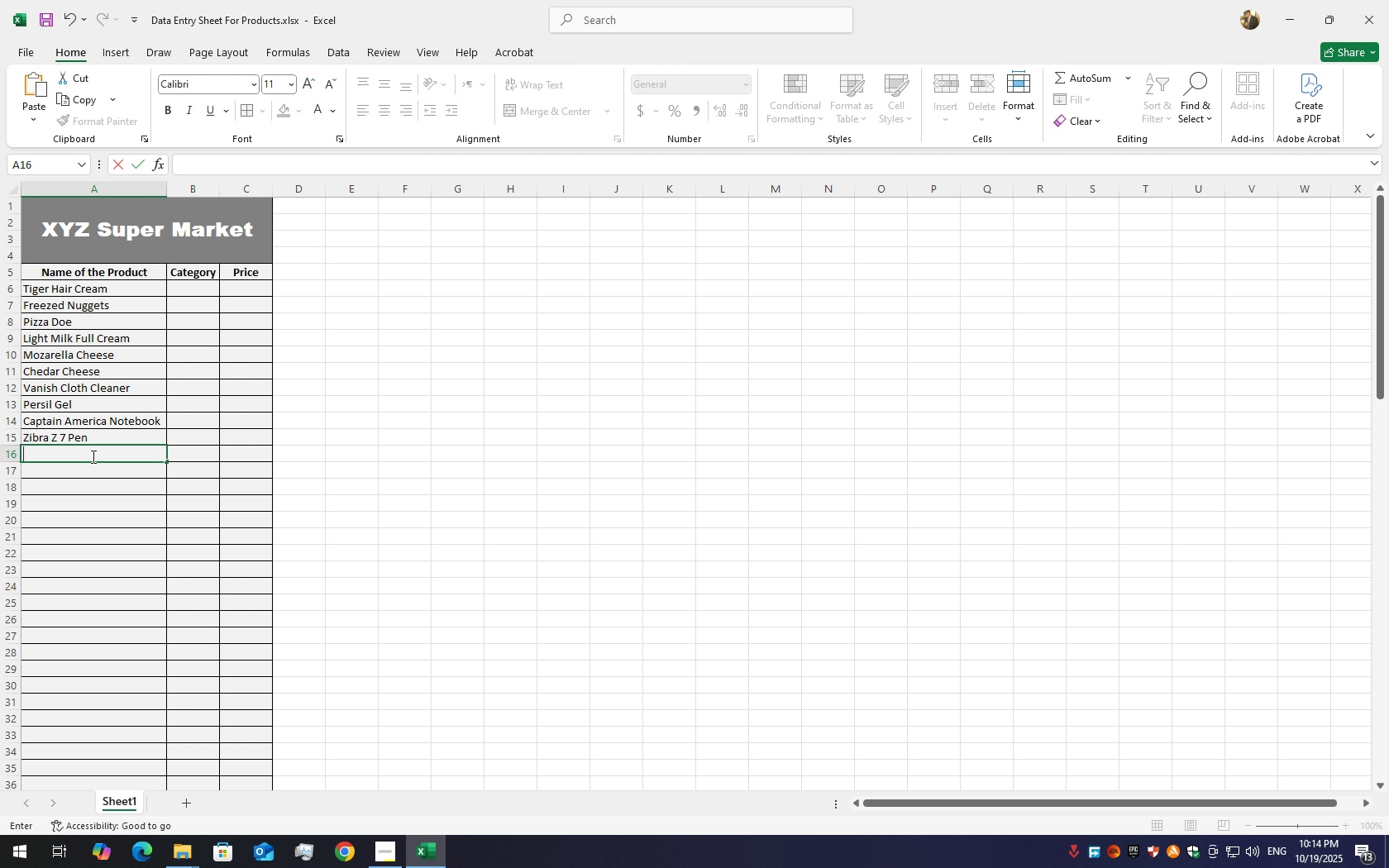 
key(Shift+ShiftLeft)
 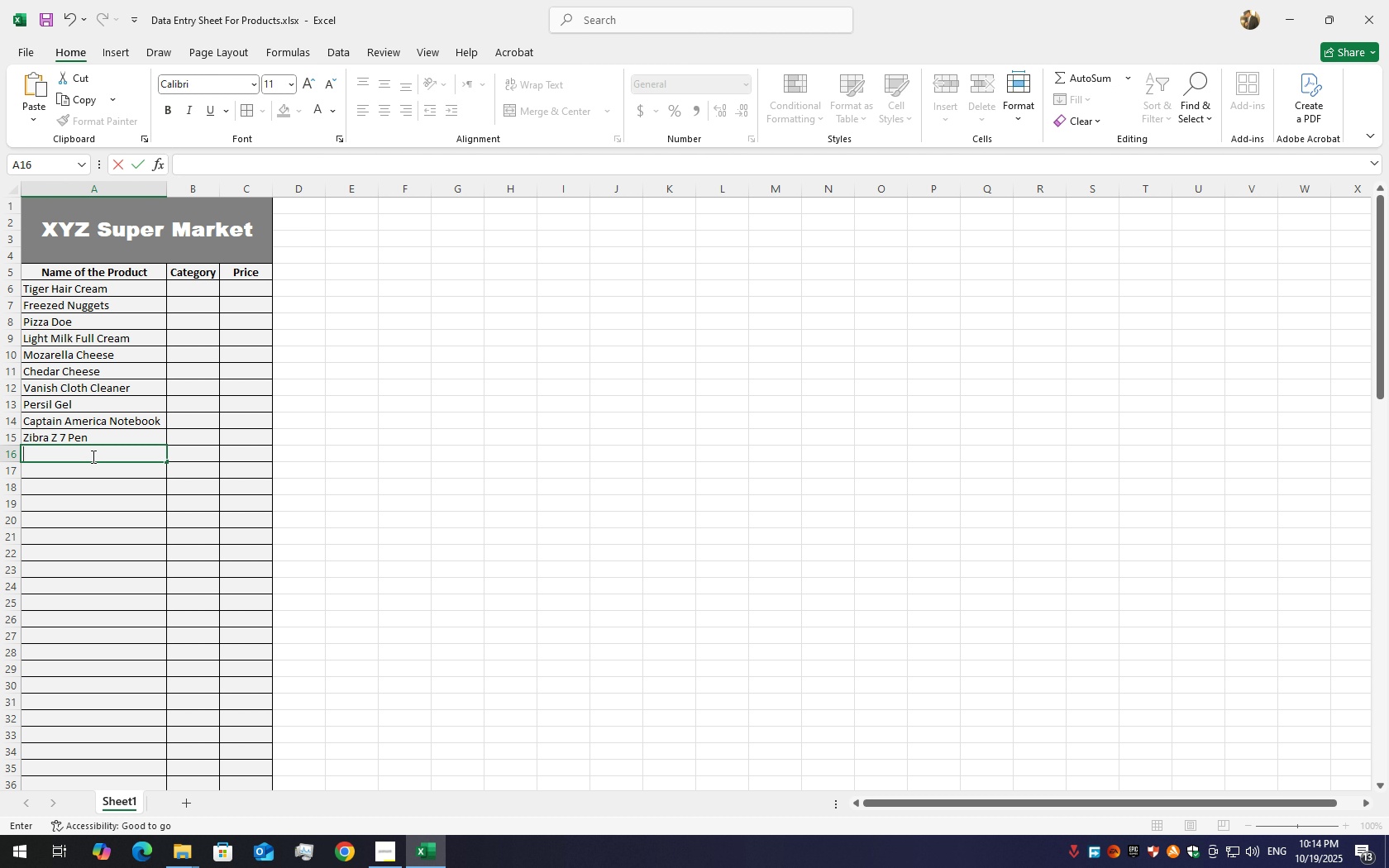 
key(Shift+ShiftLeft)
 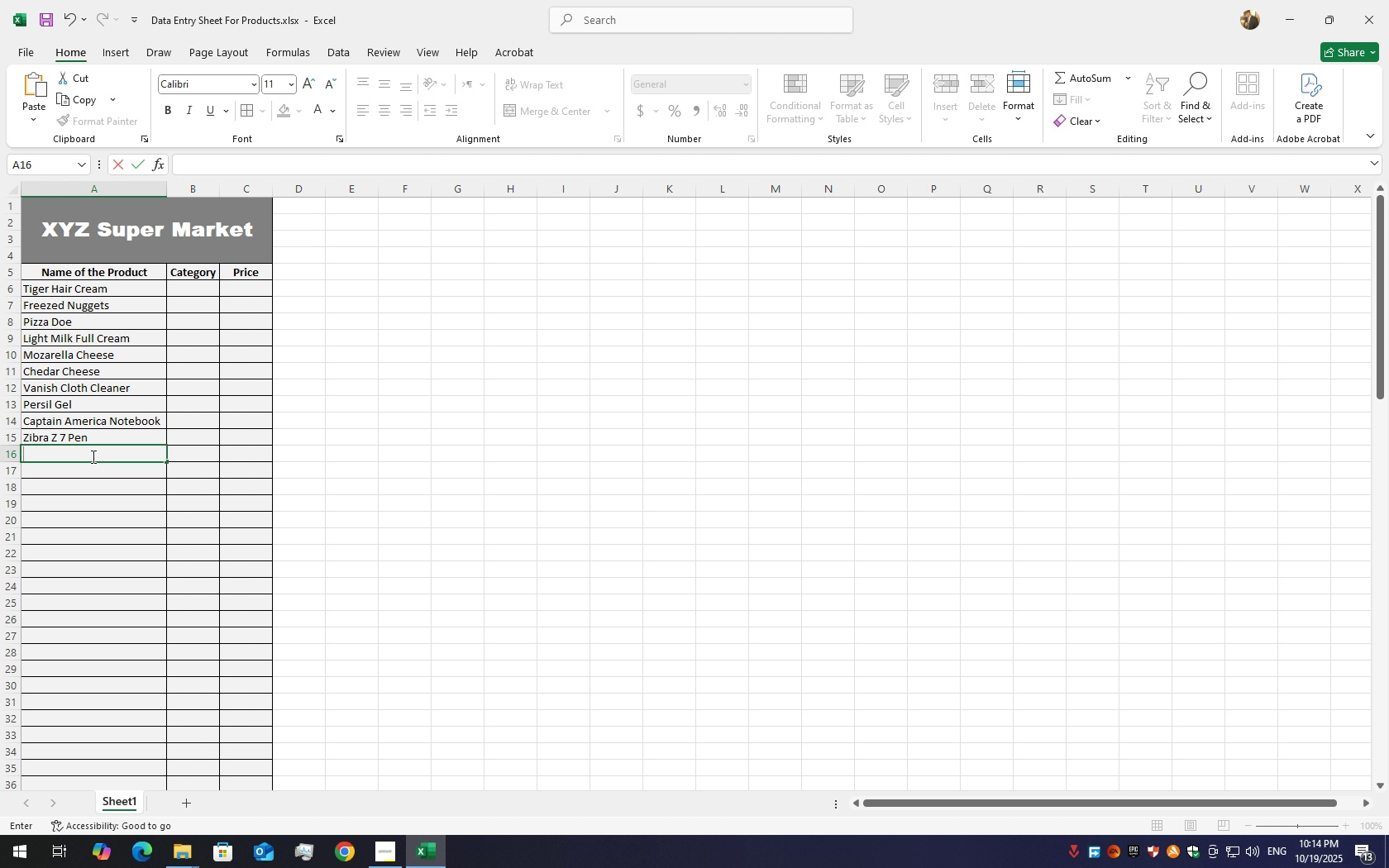 
key(Shift+ShiftLeft)
 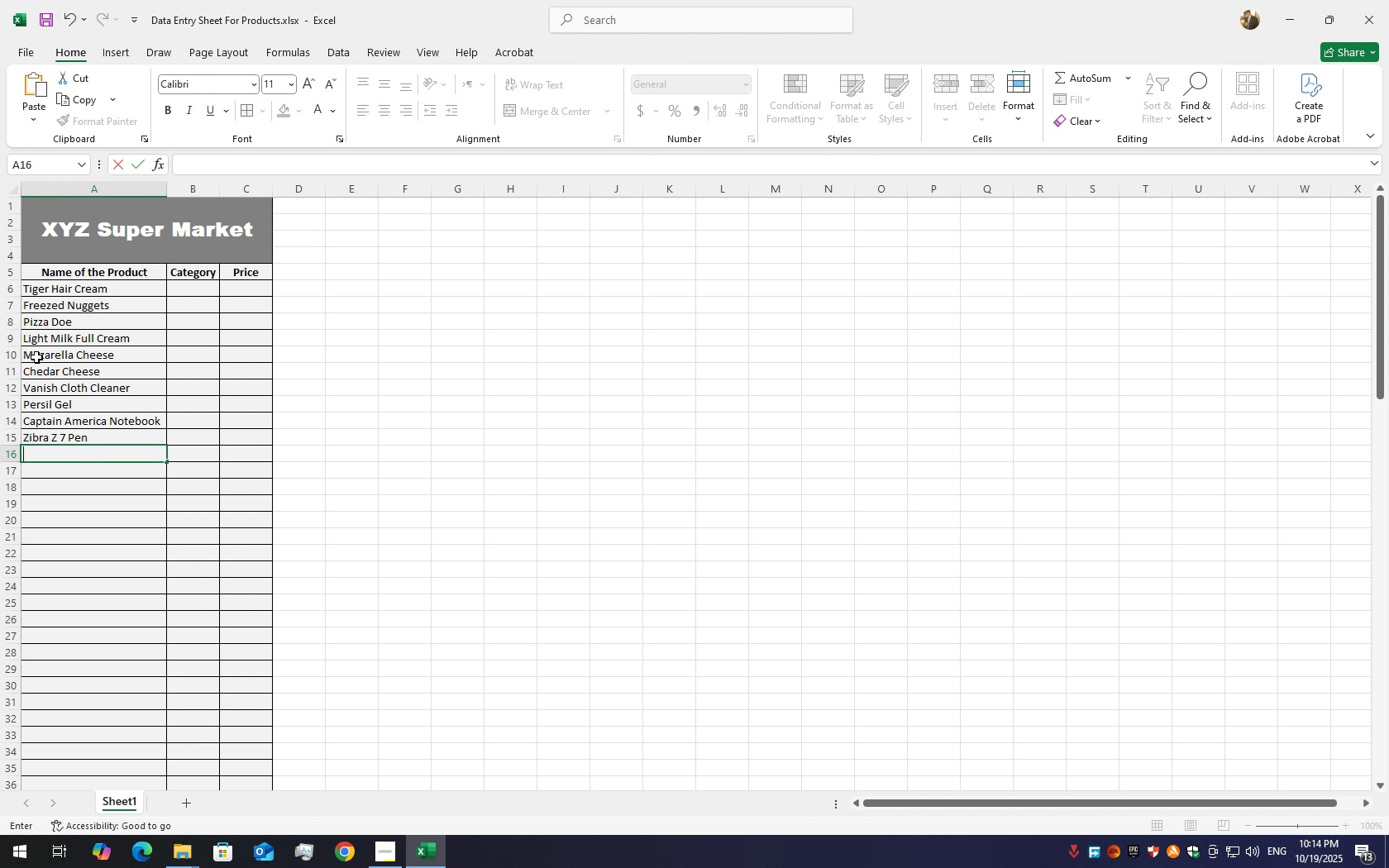 
left_click([31, 357])
 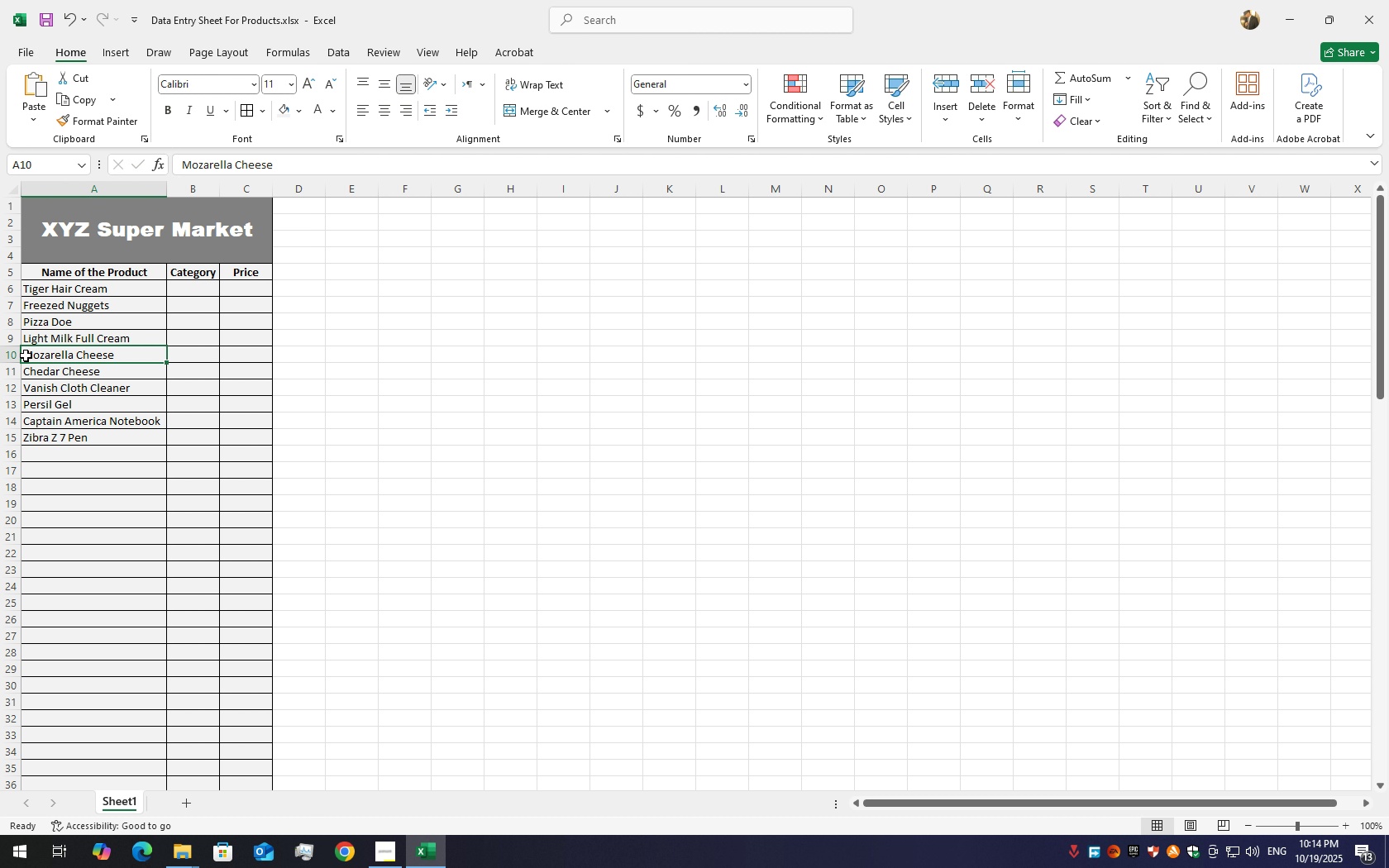 
double_click([26, 355])
 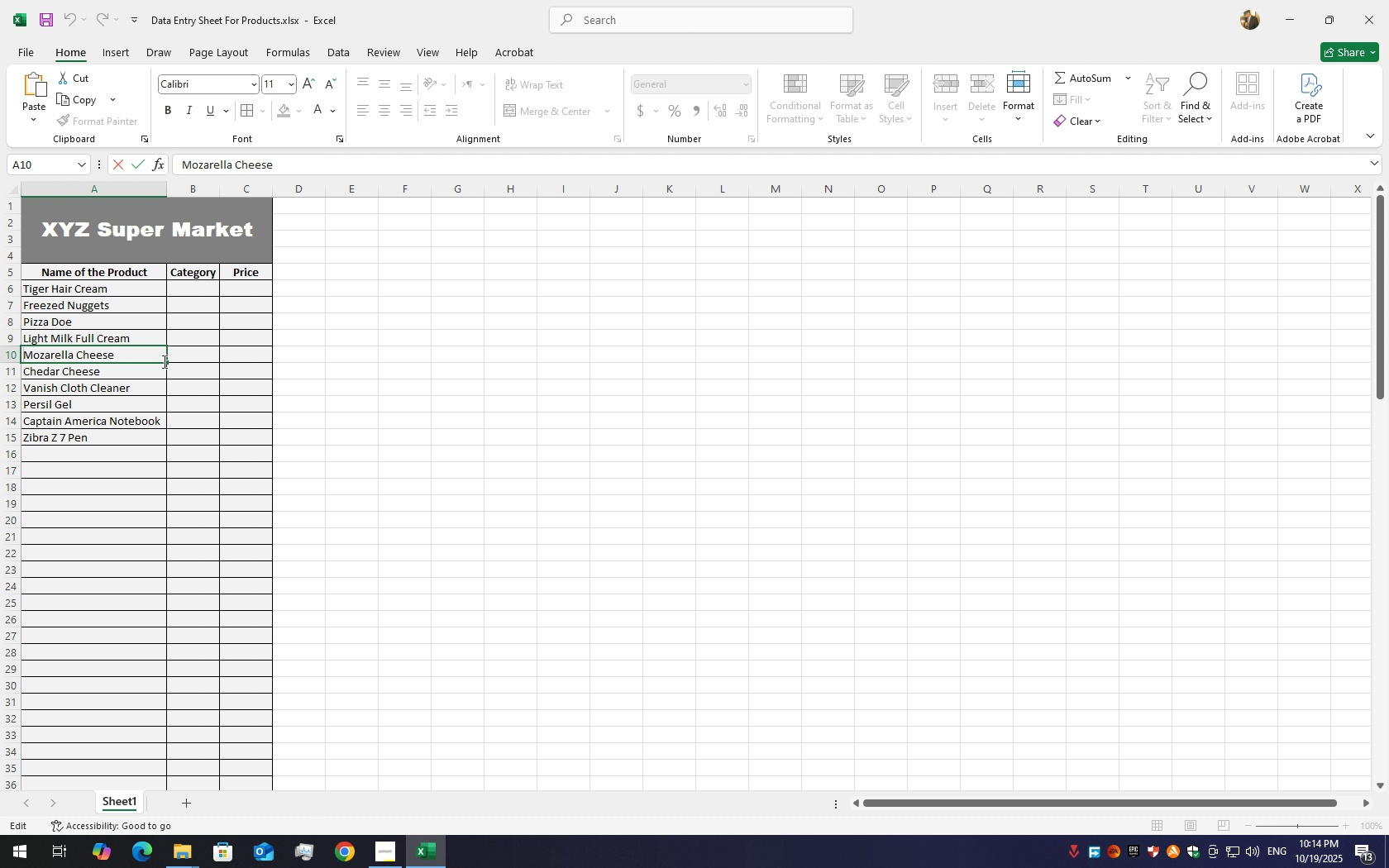 
type(Analogue )
 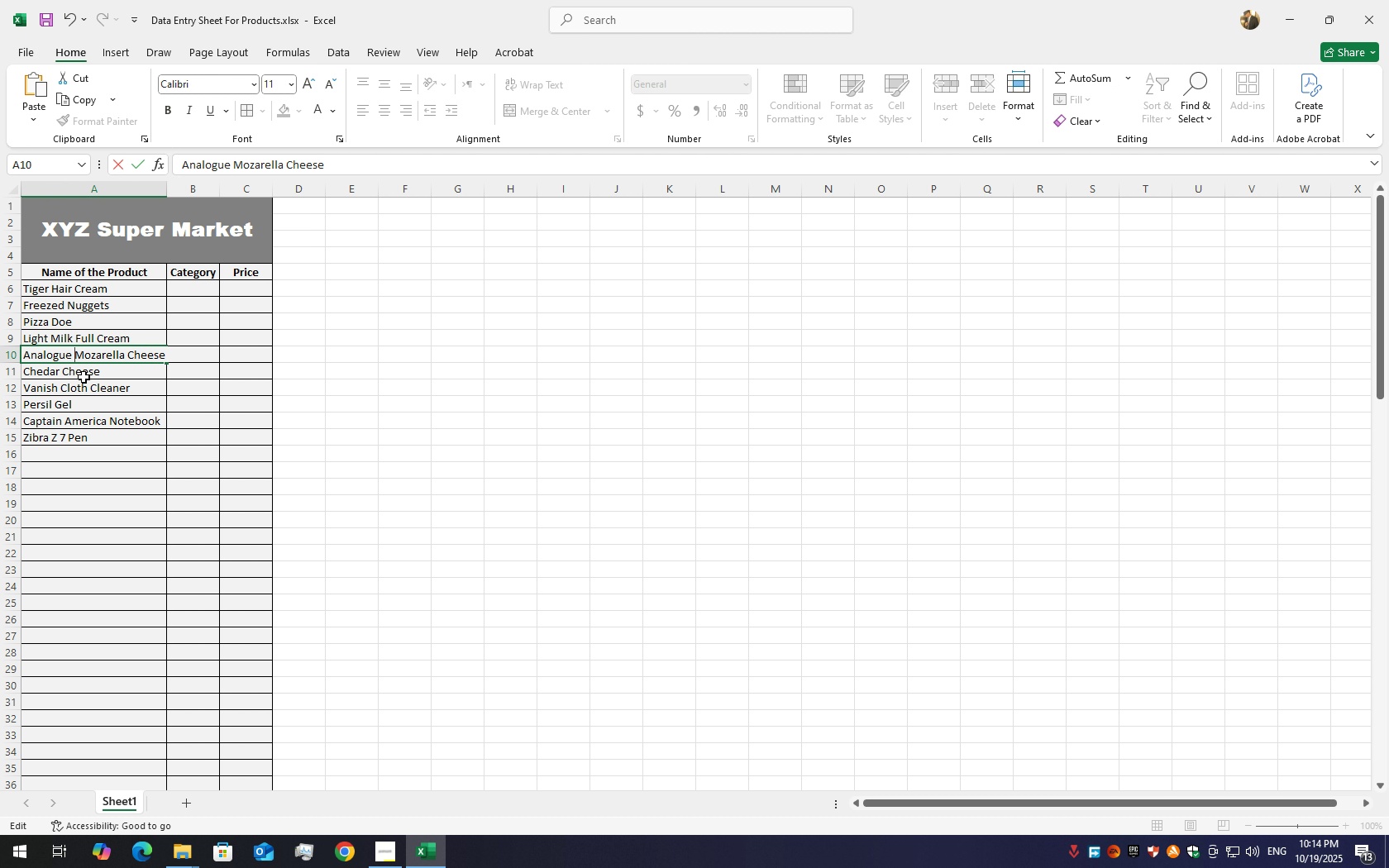 
left_click([86, 378])
 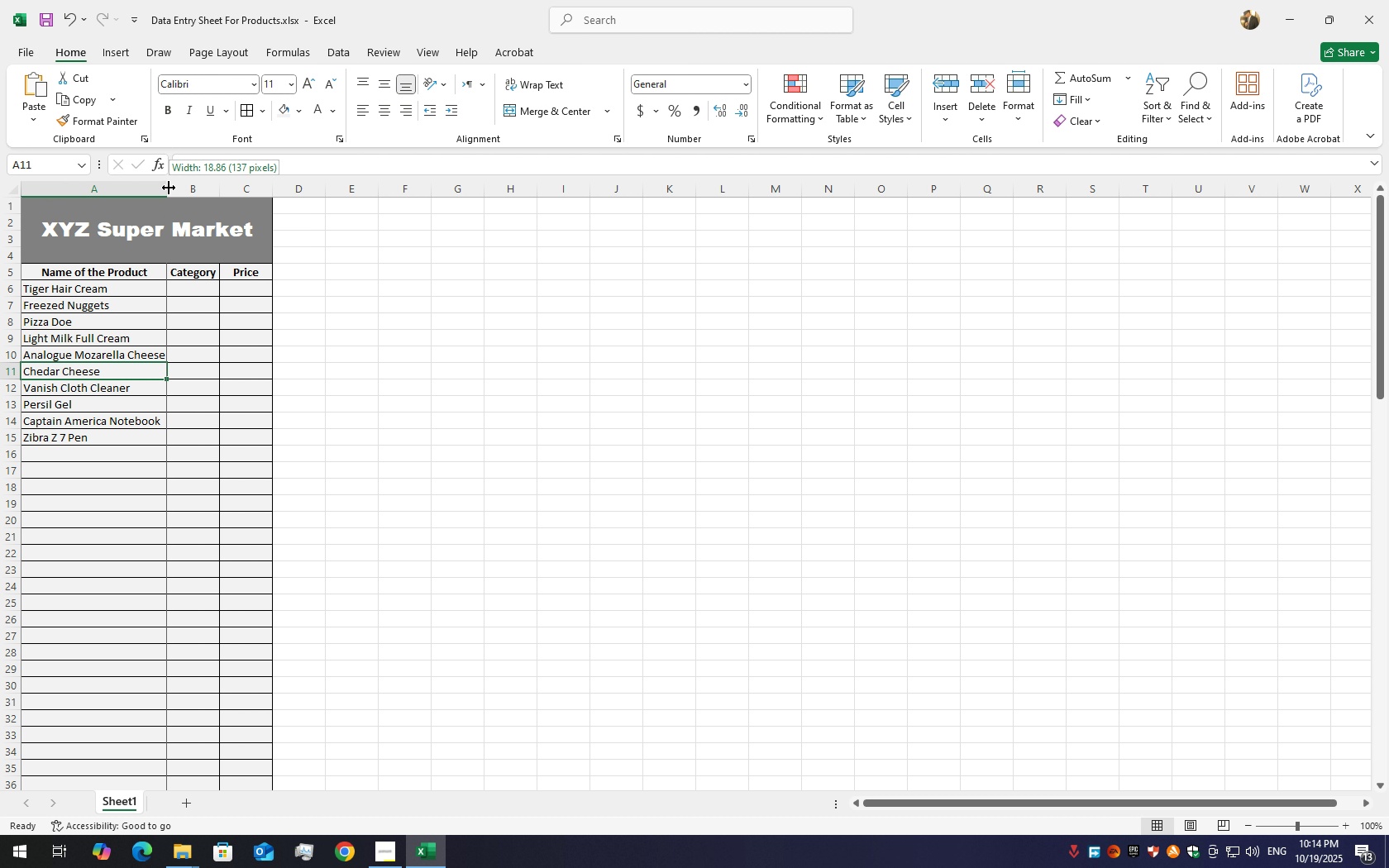 
double_click([169, 188])
 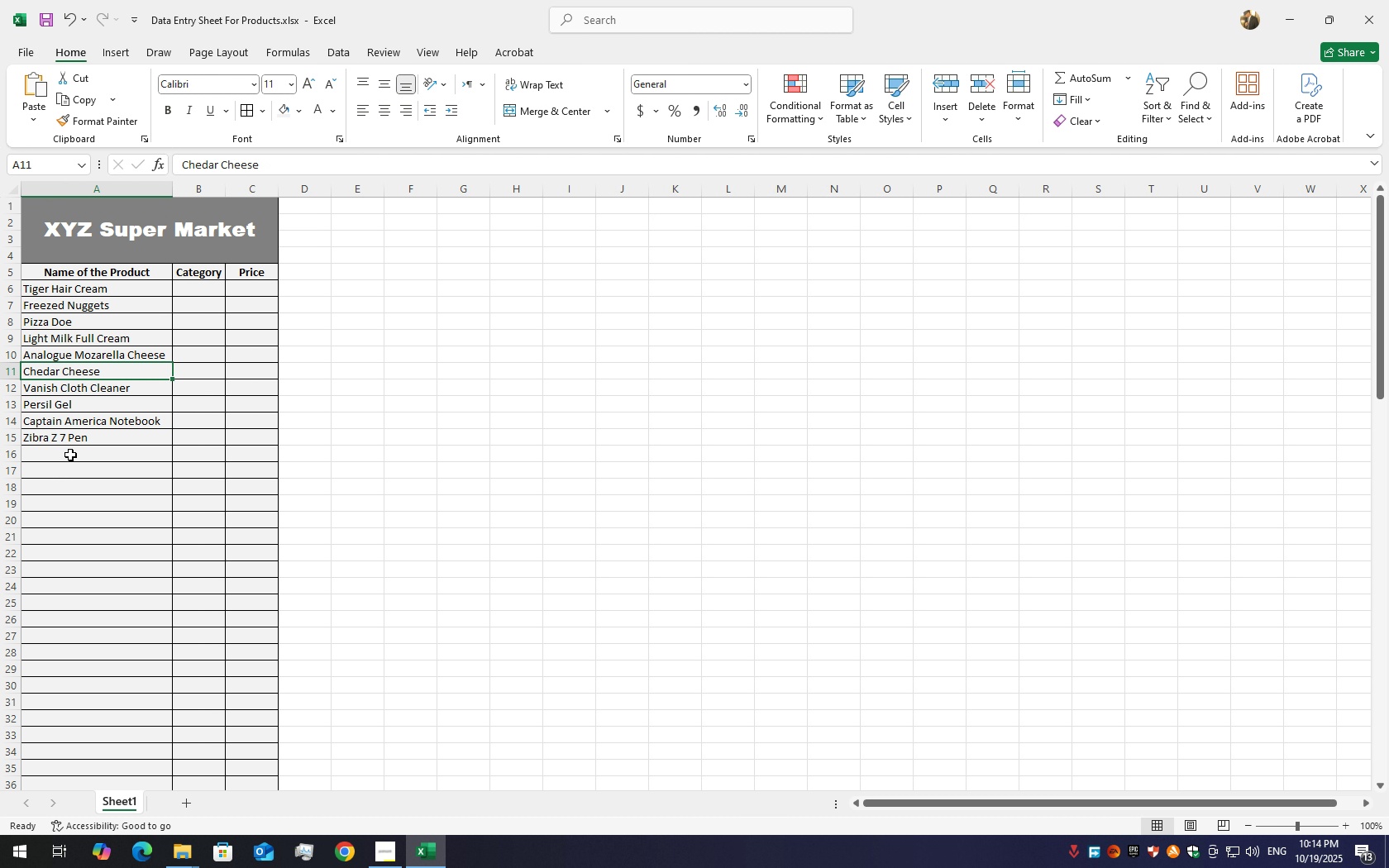 
double_click([70, 453])
 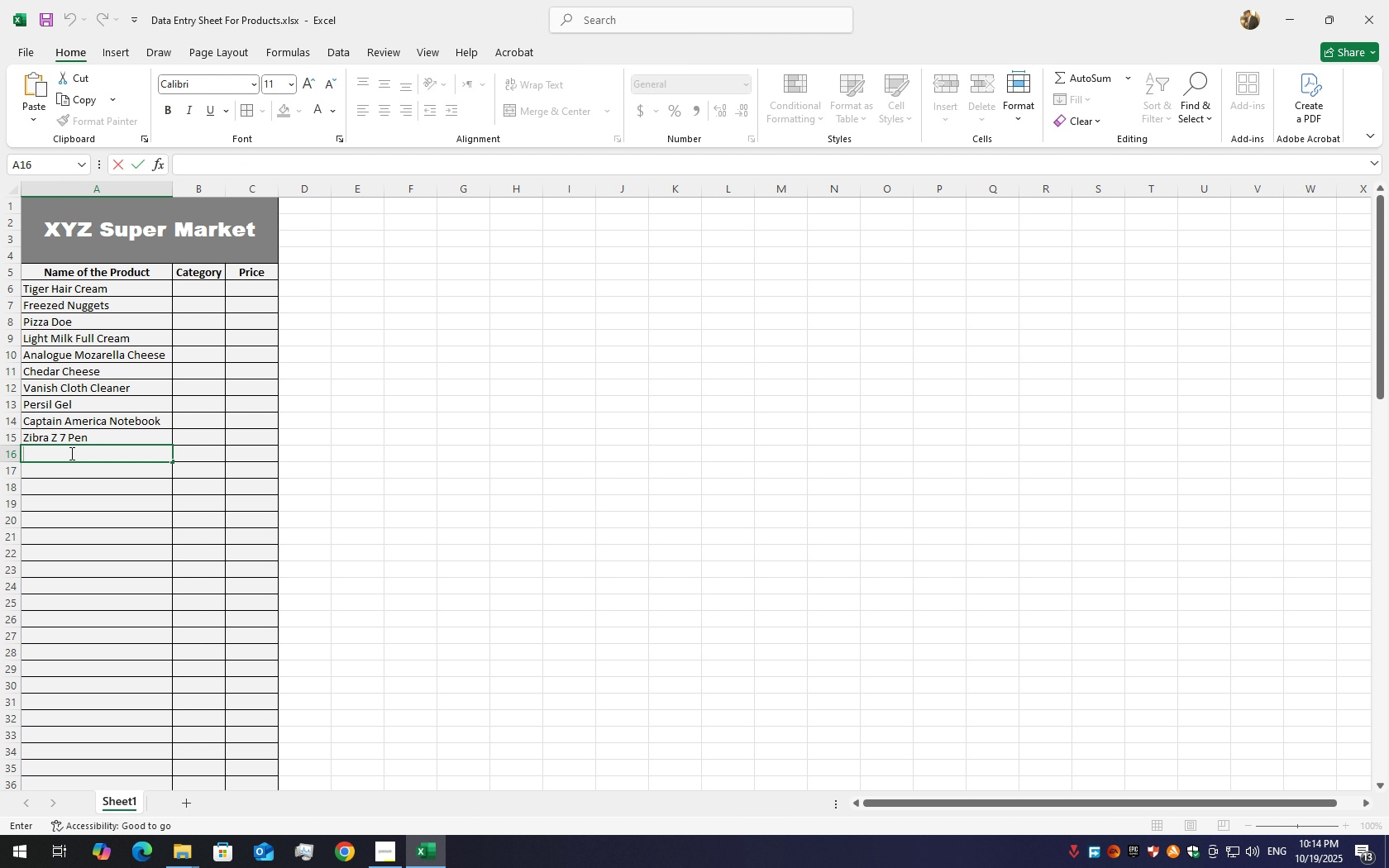 
type(Hot Spice Burger)
 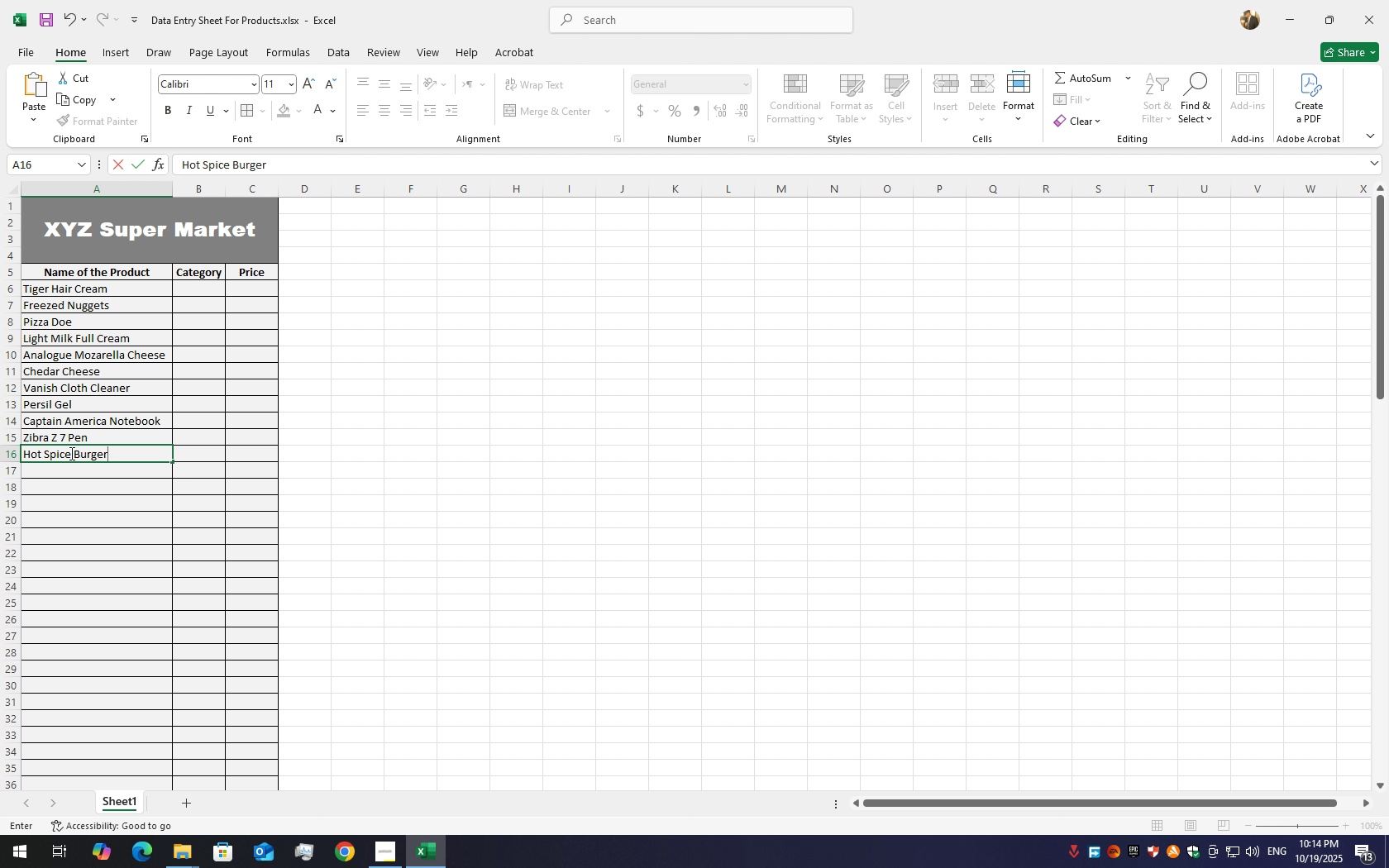 
left_click([103, 493])
 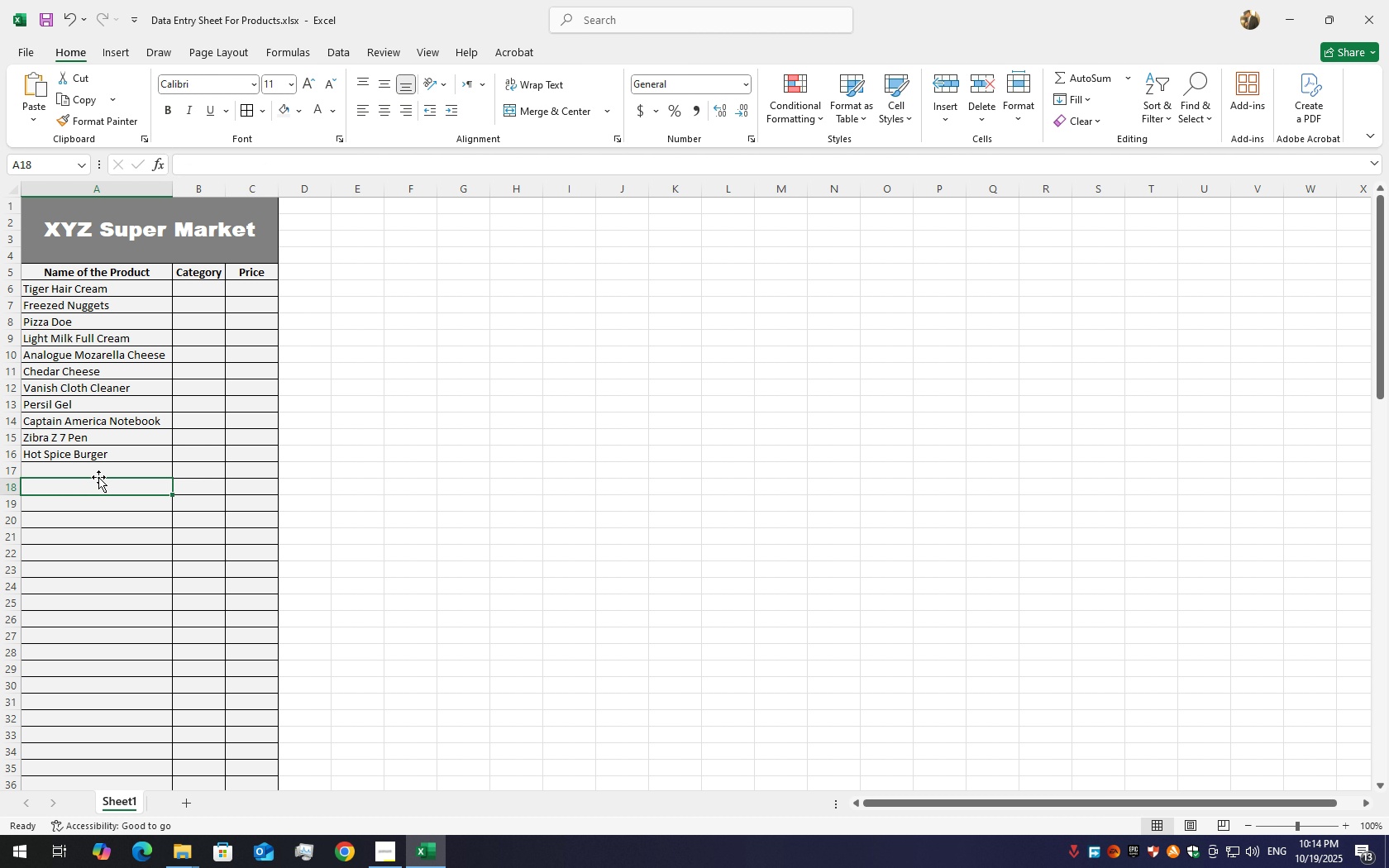 
left_click([98, 477])
 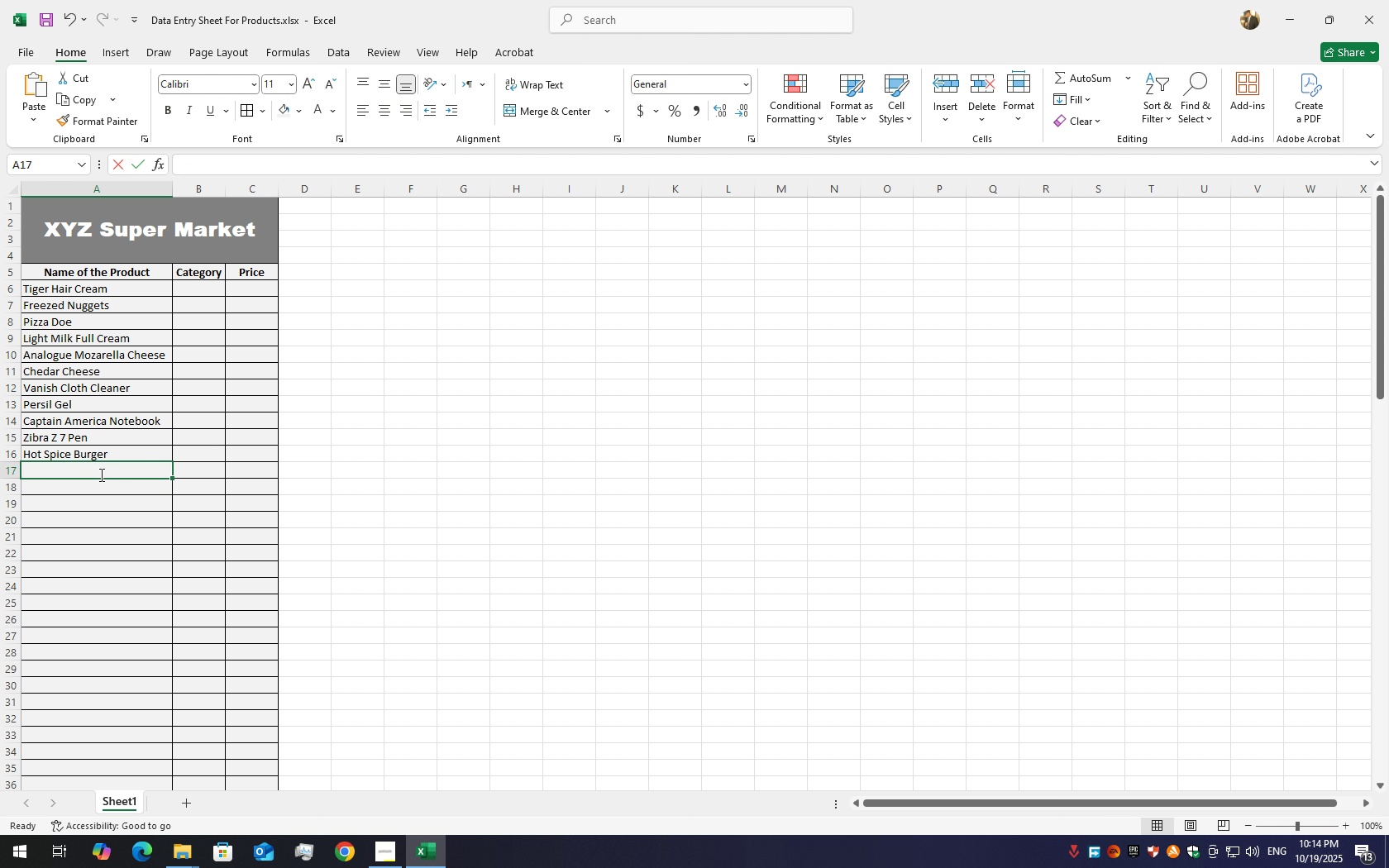 
double_click([100, 475])
 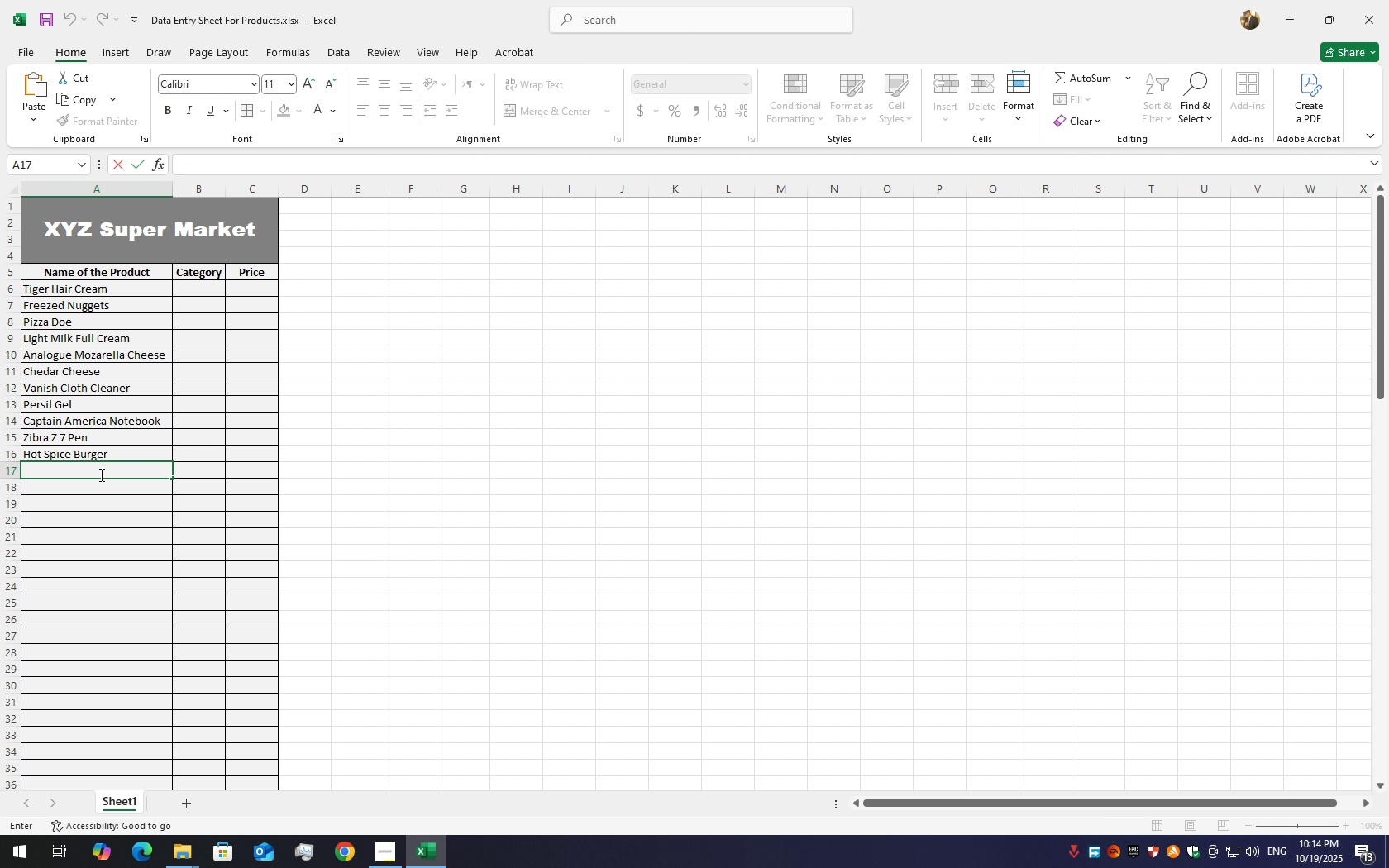 
triple_click([100, 475])
 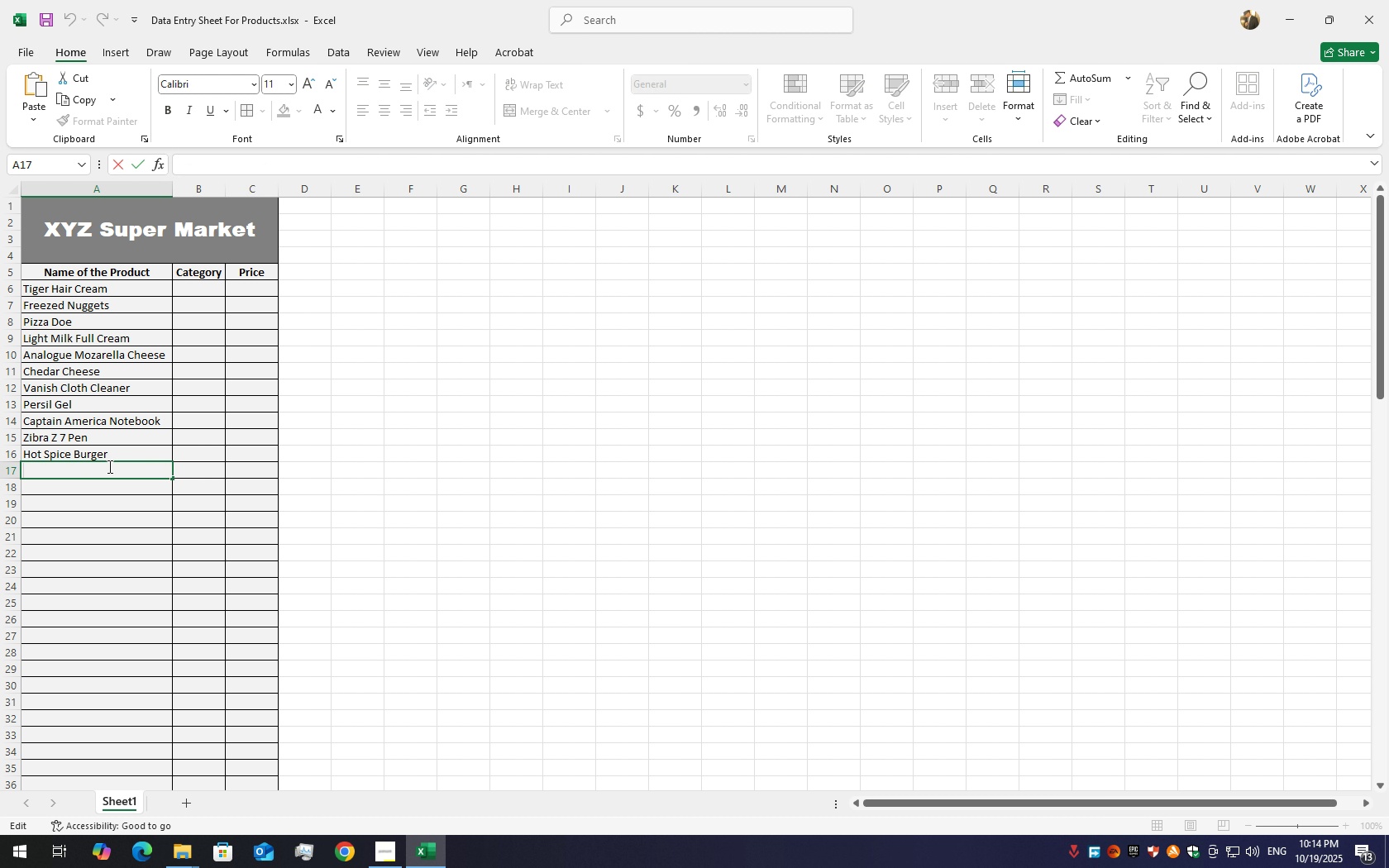 
type(A)
key(Backspace)
key(Backspace)
type(Hot Spid)
key(Backspace)
type(ce Sasu)
key(Backspace)
key(Backspace)
type(usages)
 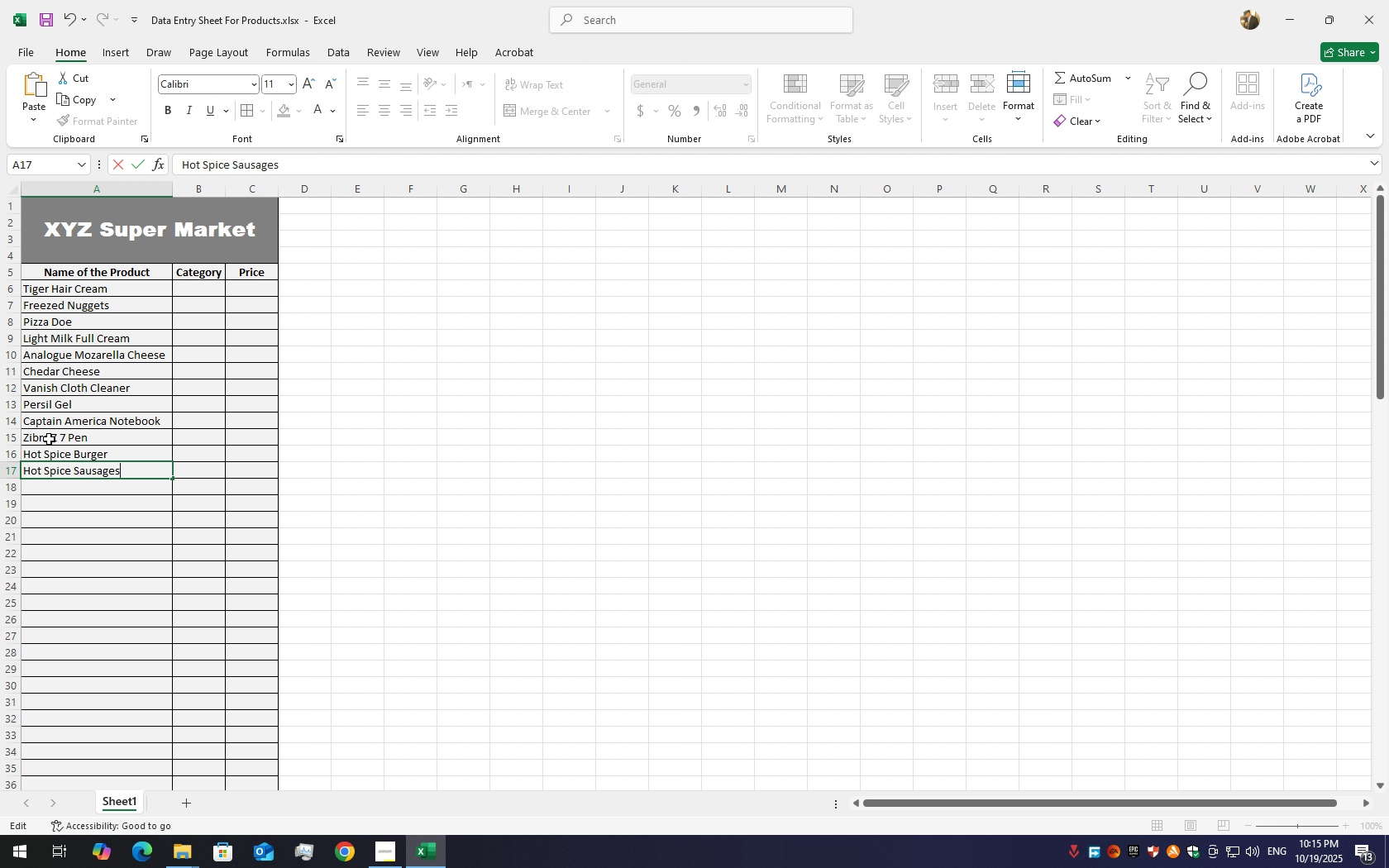 
left_click([41, 494])
 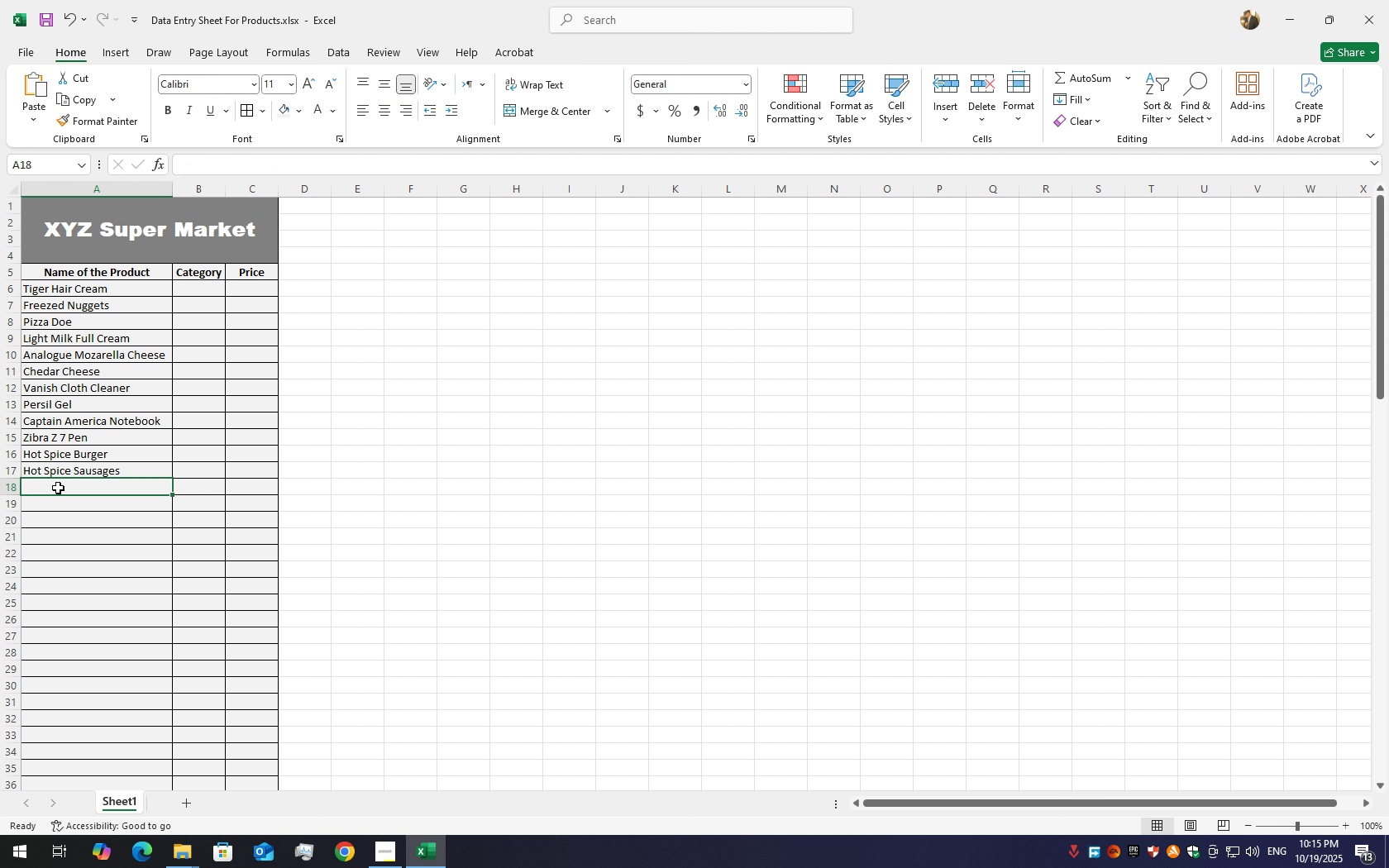 
double_click([58, 488])
 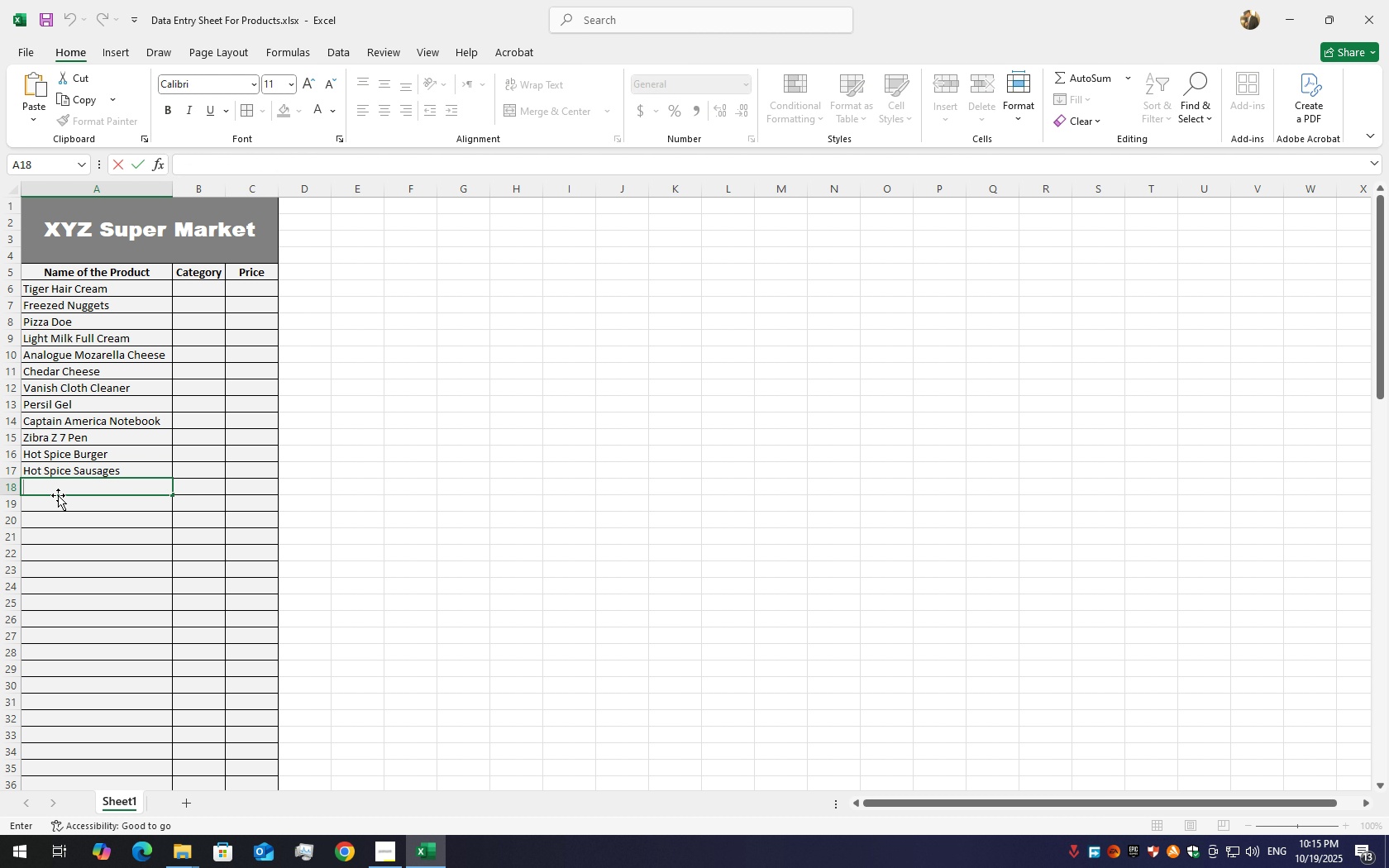 
wait(5.2)
 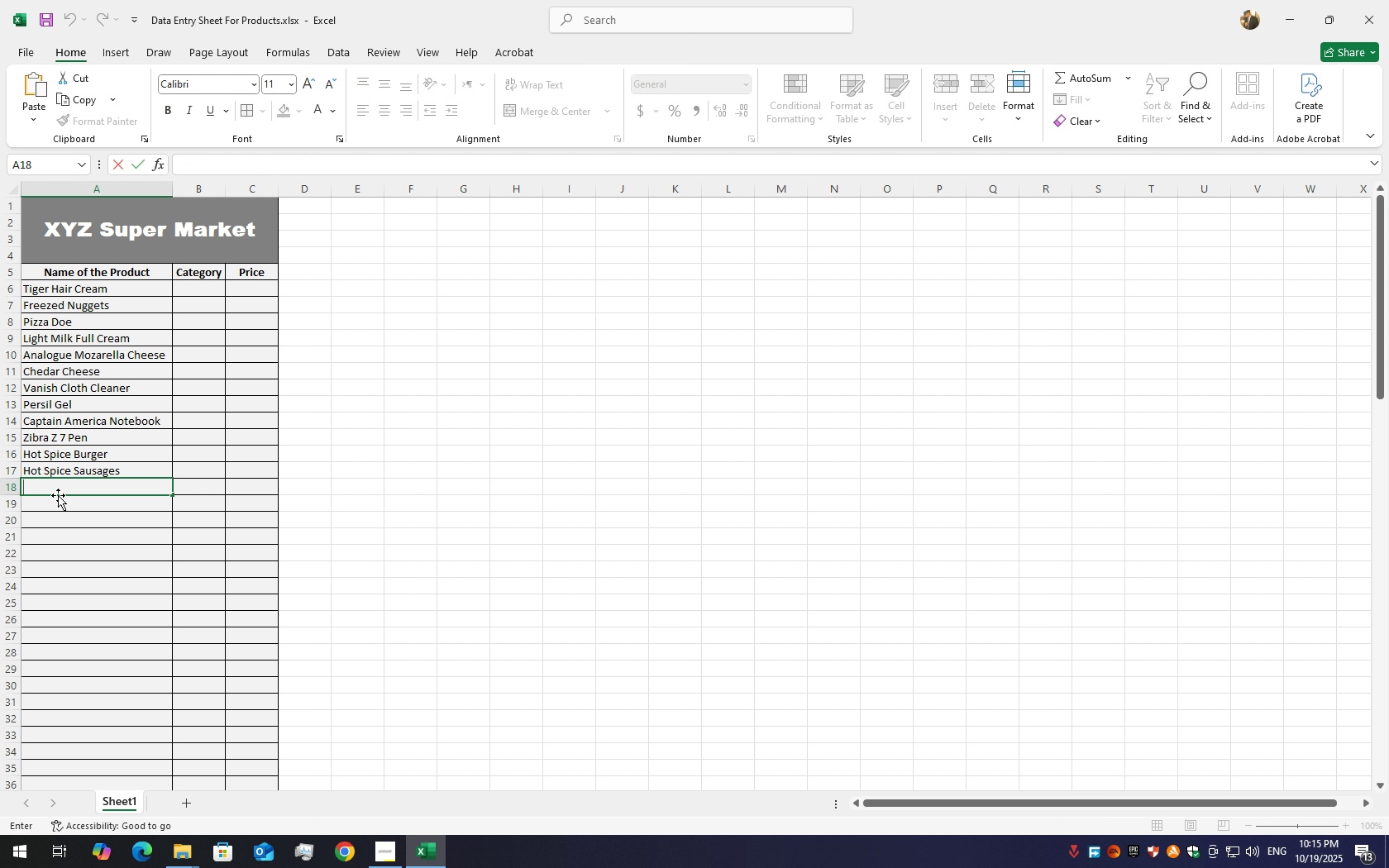 
hold_key(key=ShiftLeft, duration=1.14)
 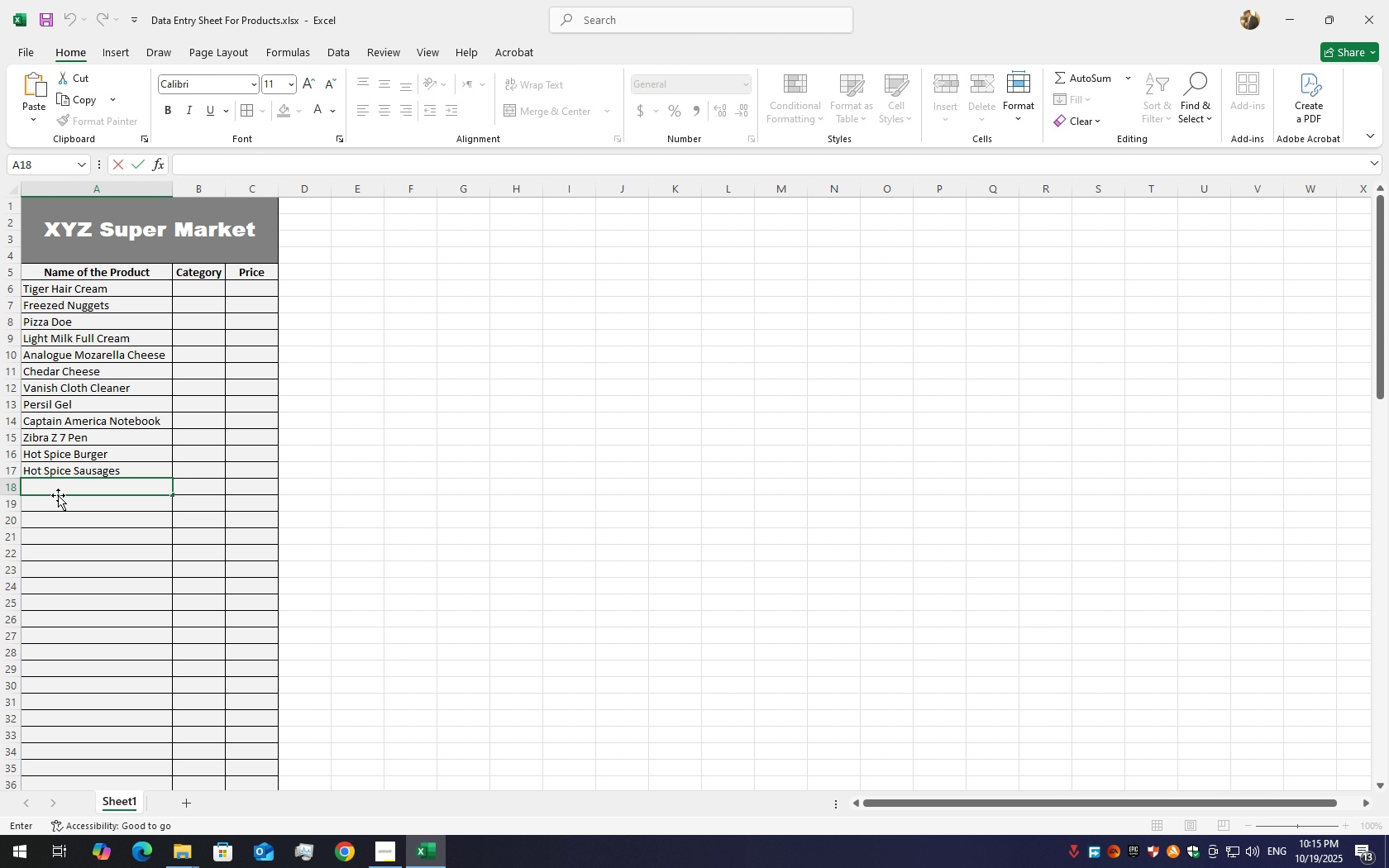 
key(Shift+A)
 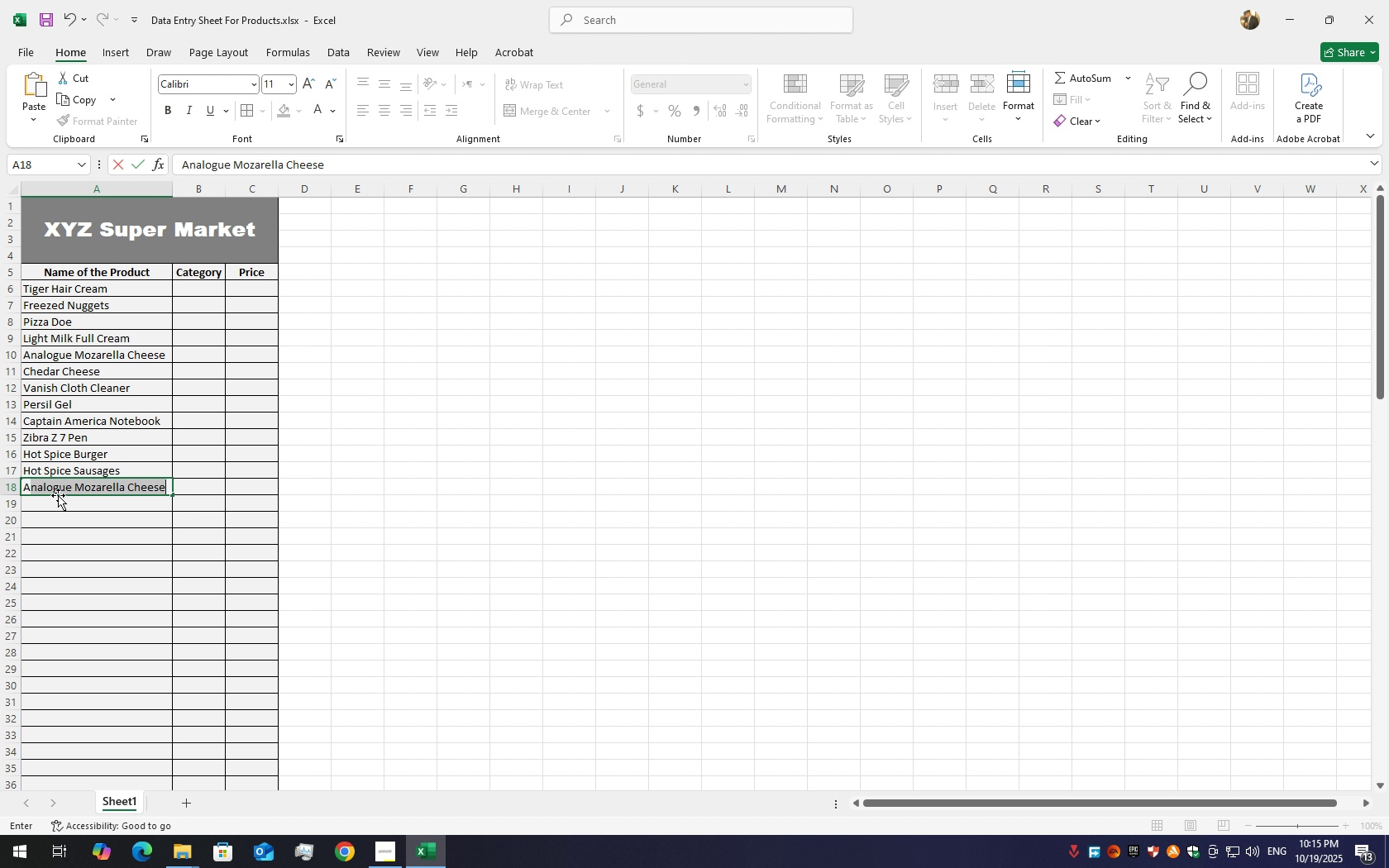 
key(Backspace)
 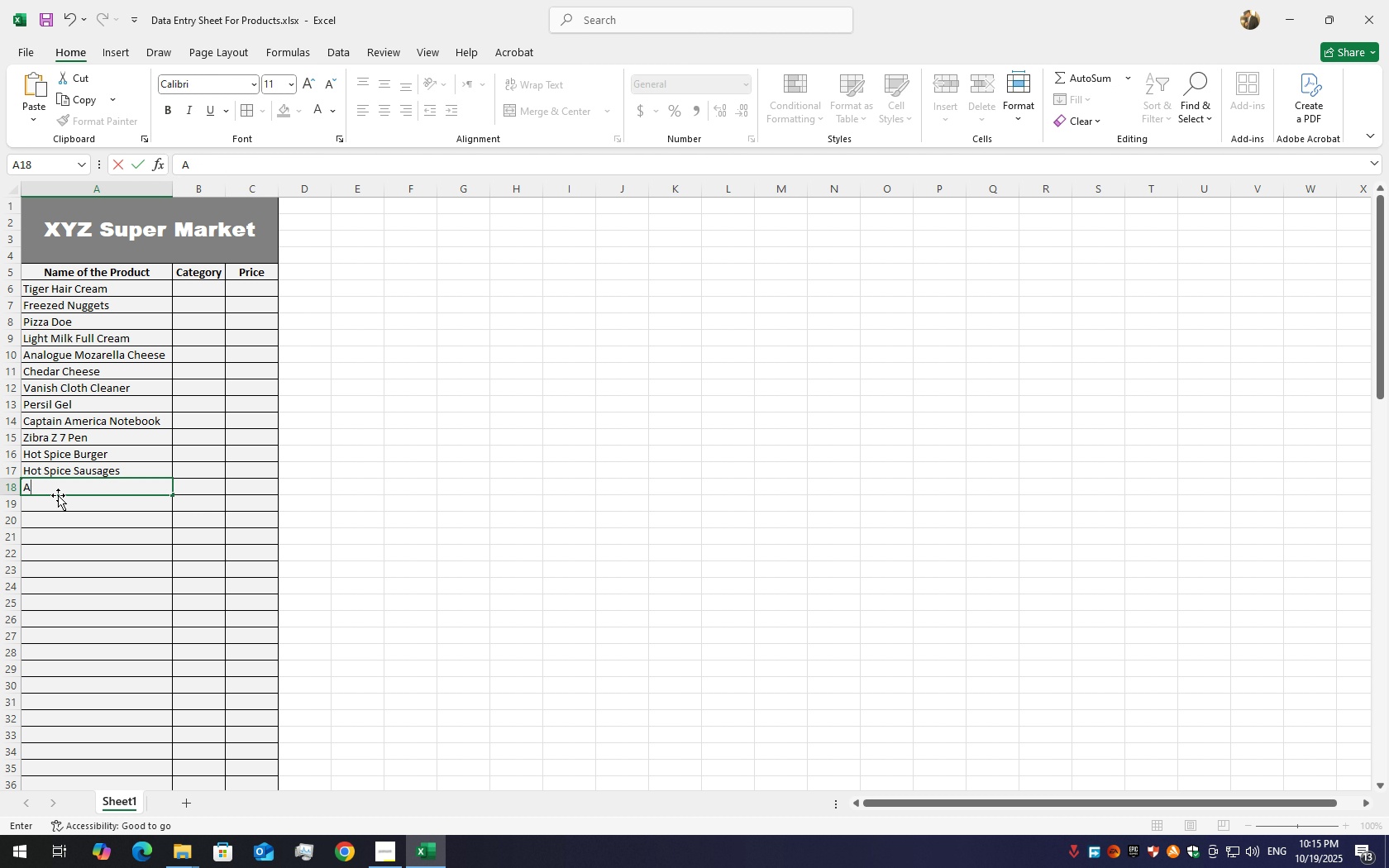 
key(Backspace)
 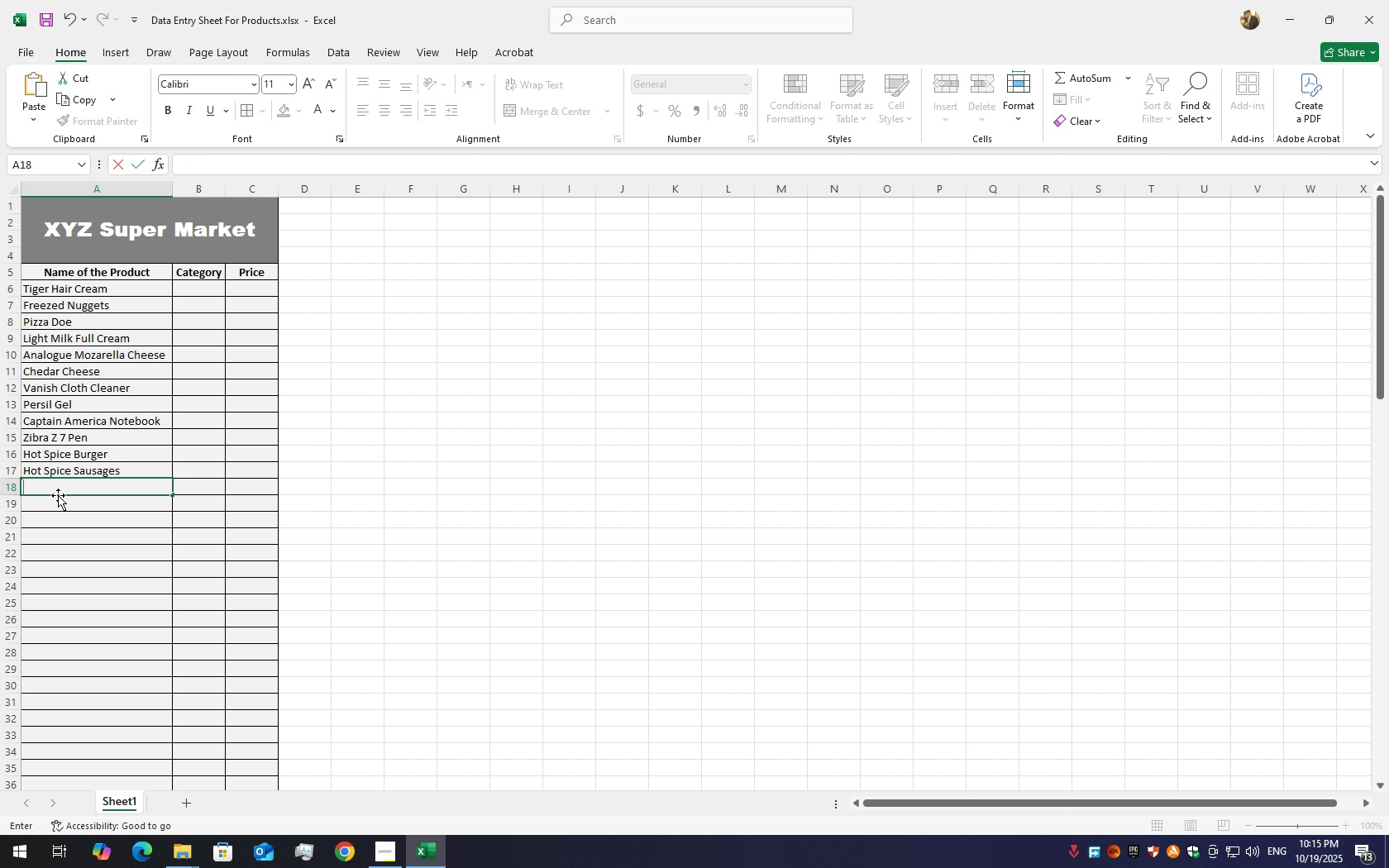 
hold_key(key=ShiftLeft, duration=1.5)
 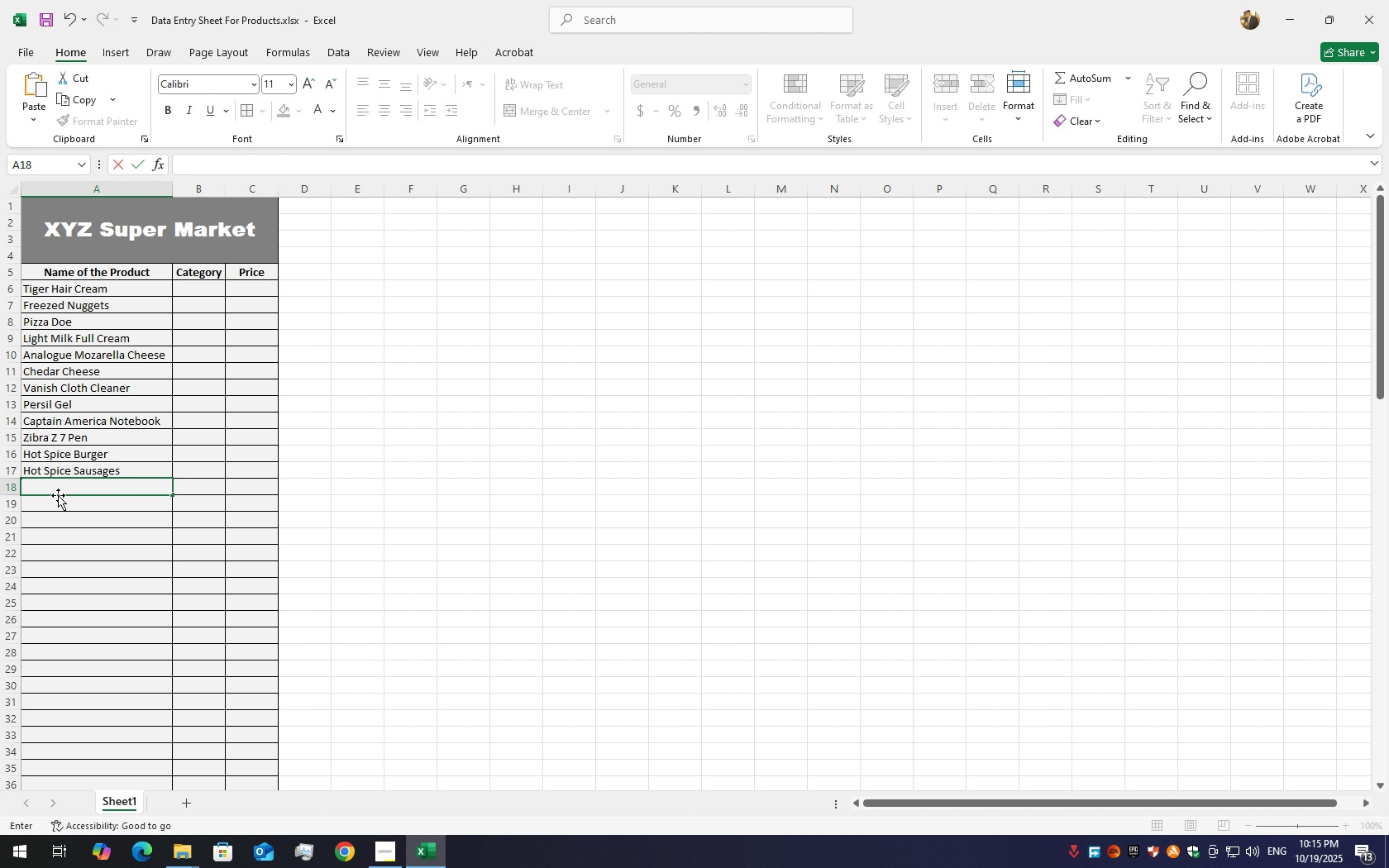 
hold_key(key=ShiftLeft, duration=1.52)
 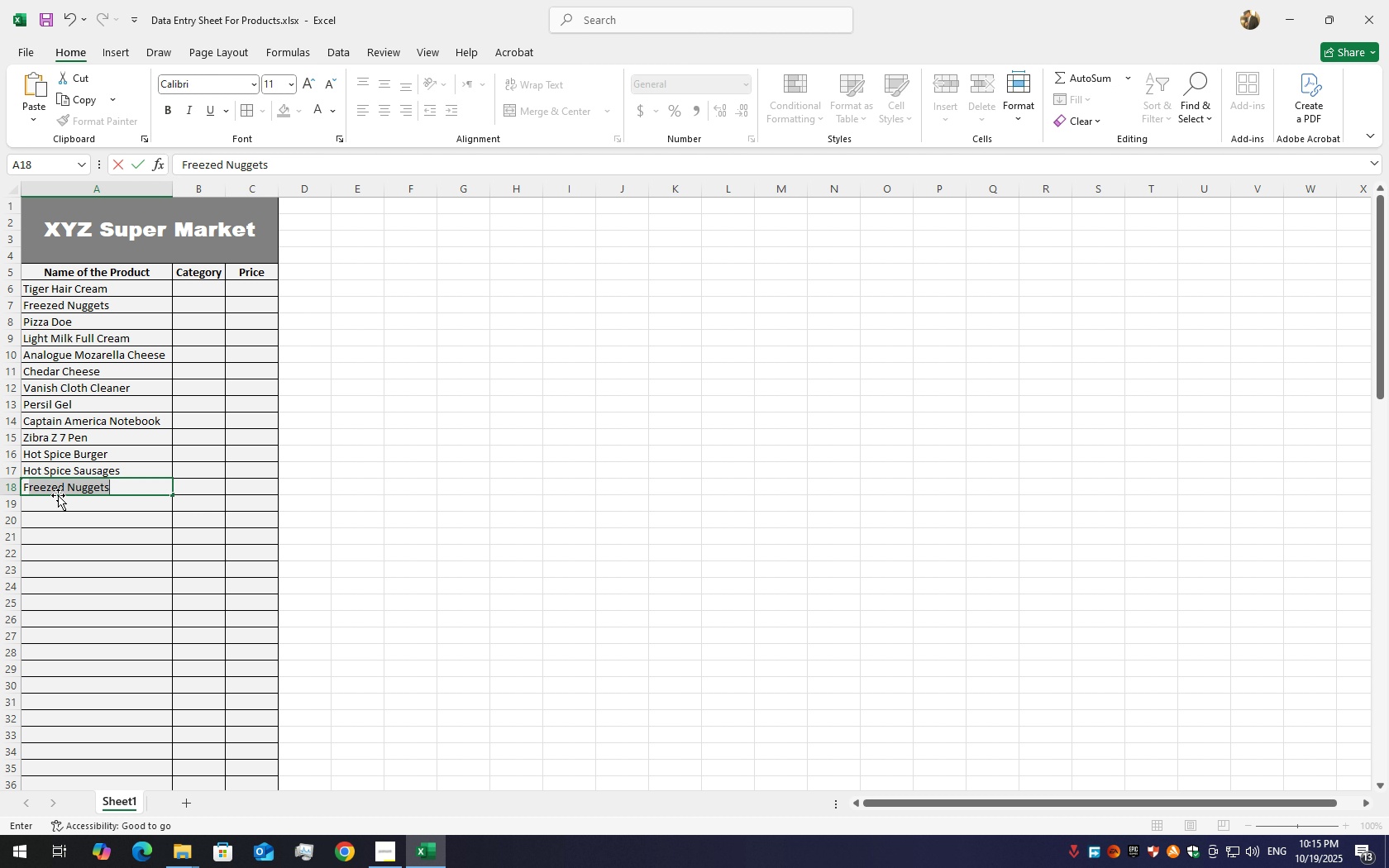 
type(Fr)
key(Backspace)
key(Backspace)
key(Backspace)
type(Tast )
key(Backspace)
type(y French DF)
key(Backspace)
key(Backspace)
type(Frice)
key(Backspace)
key(Backspace)
type(es)
 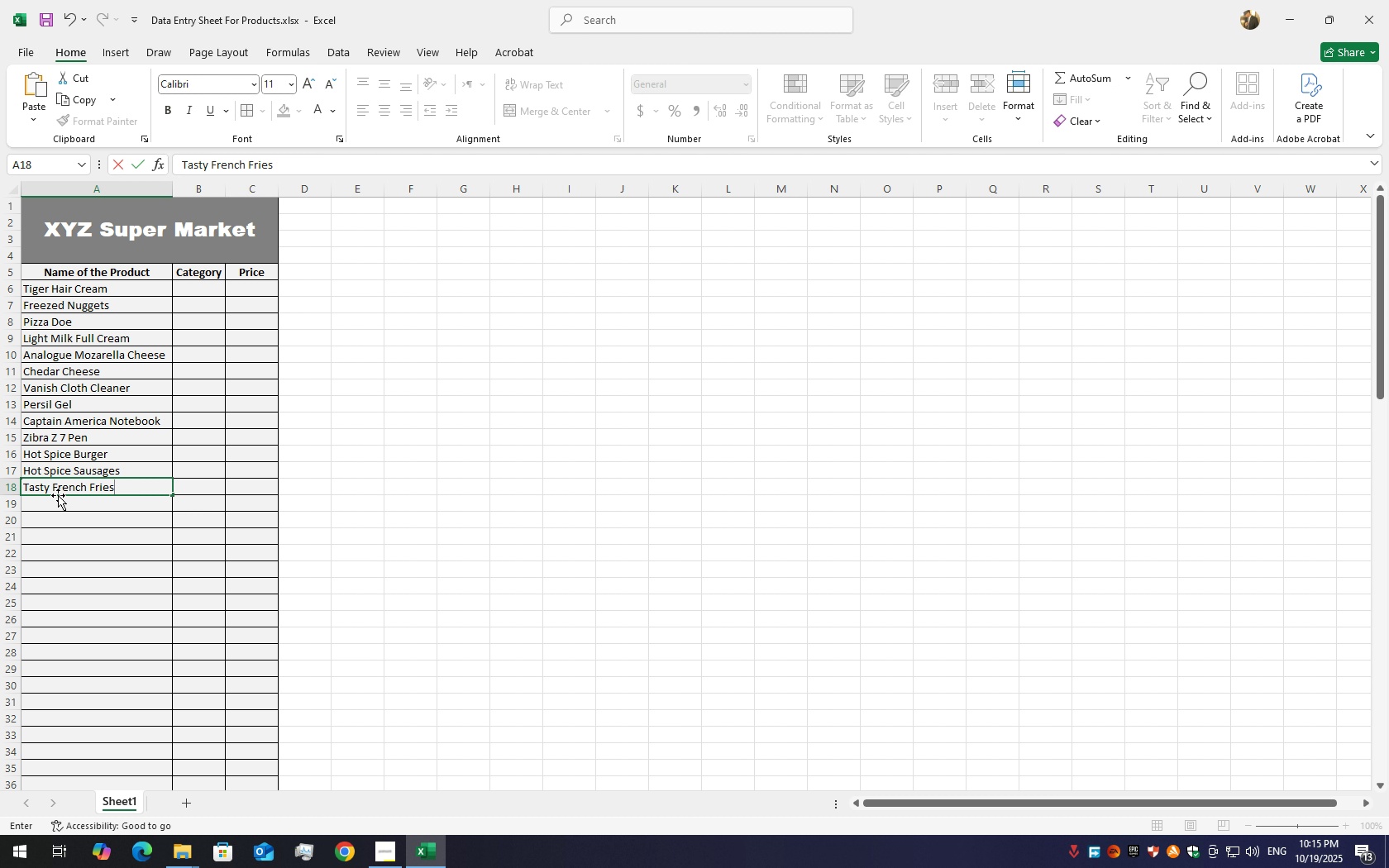 
double_click([88, 507])
 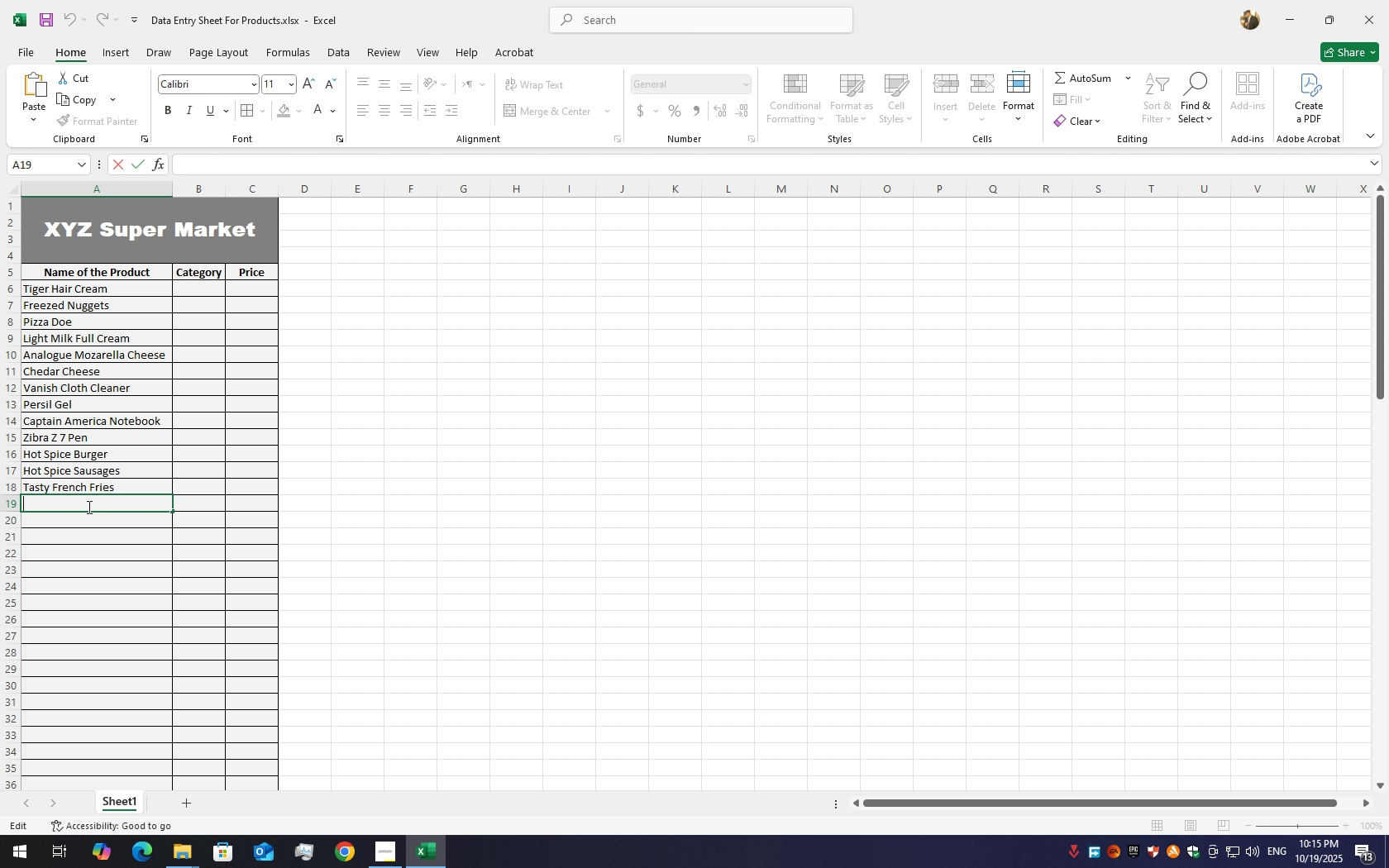 
triple_click([88, 507])
 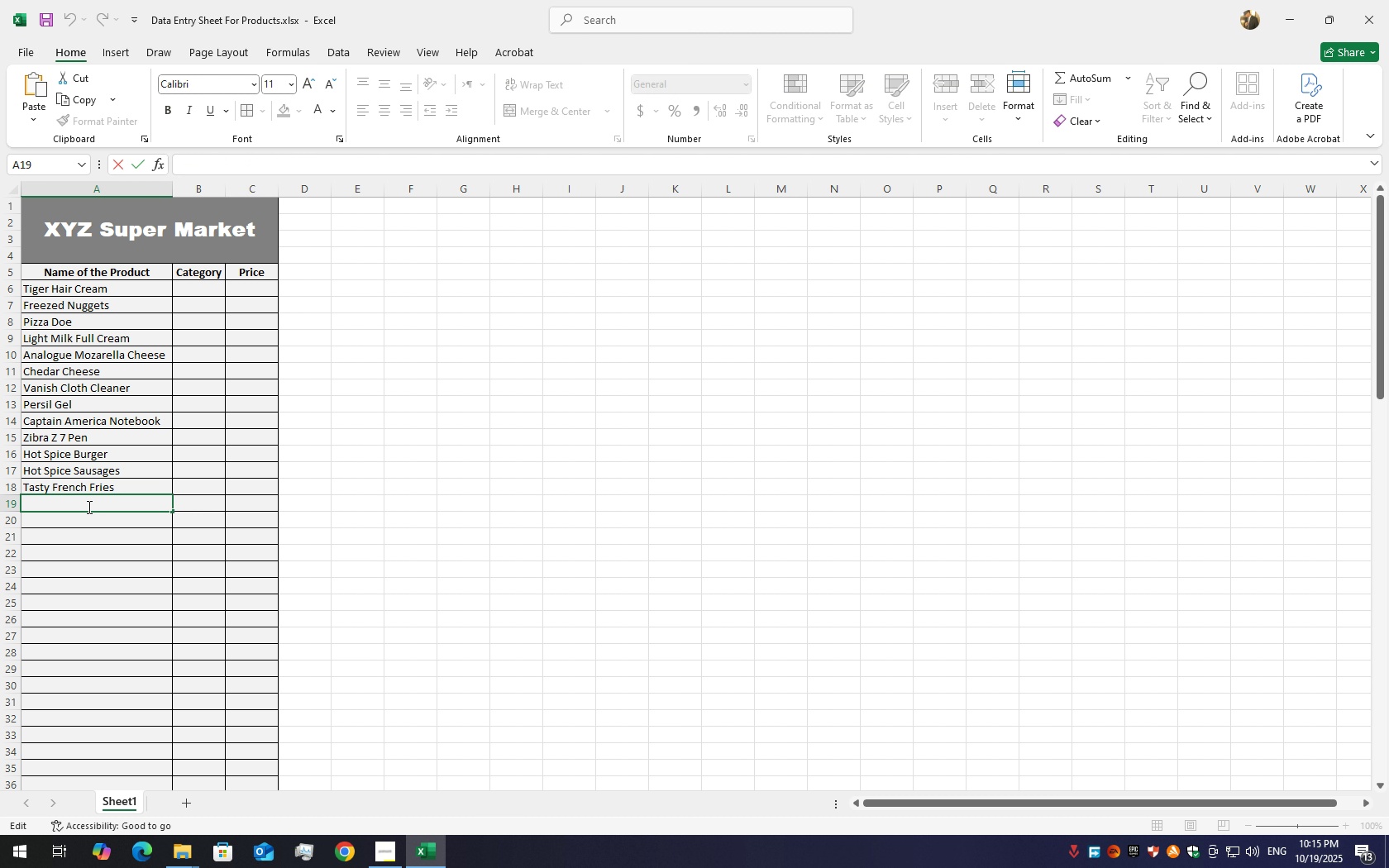 
left_click([112, 507])
 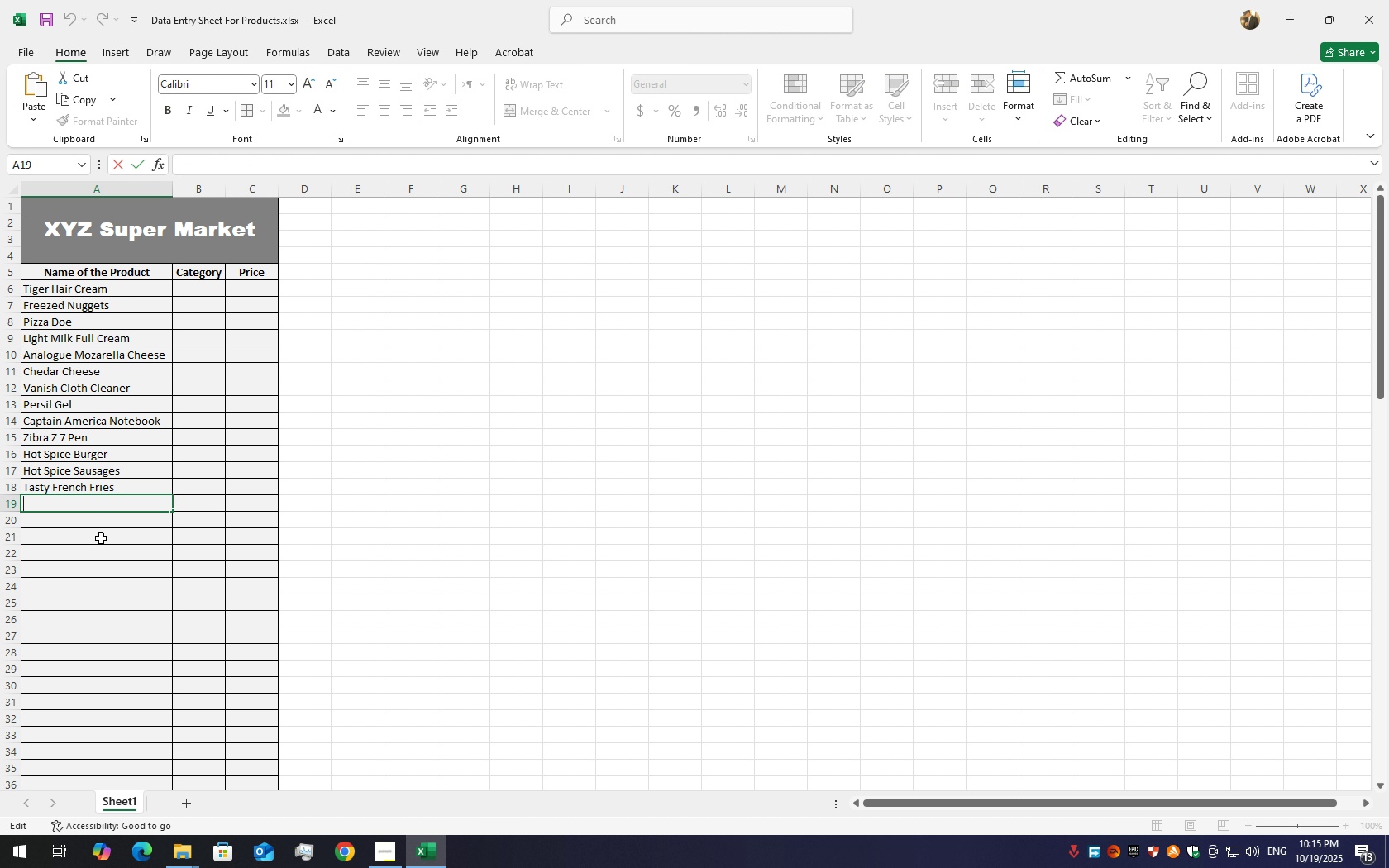 
key(Control+S)
 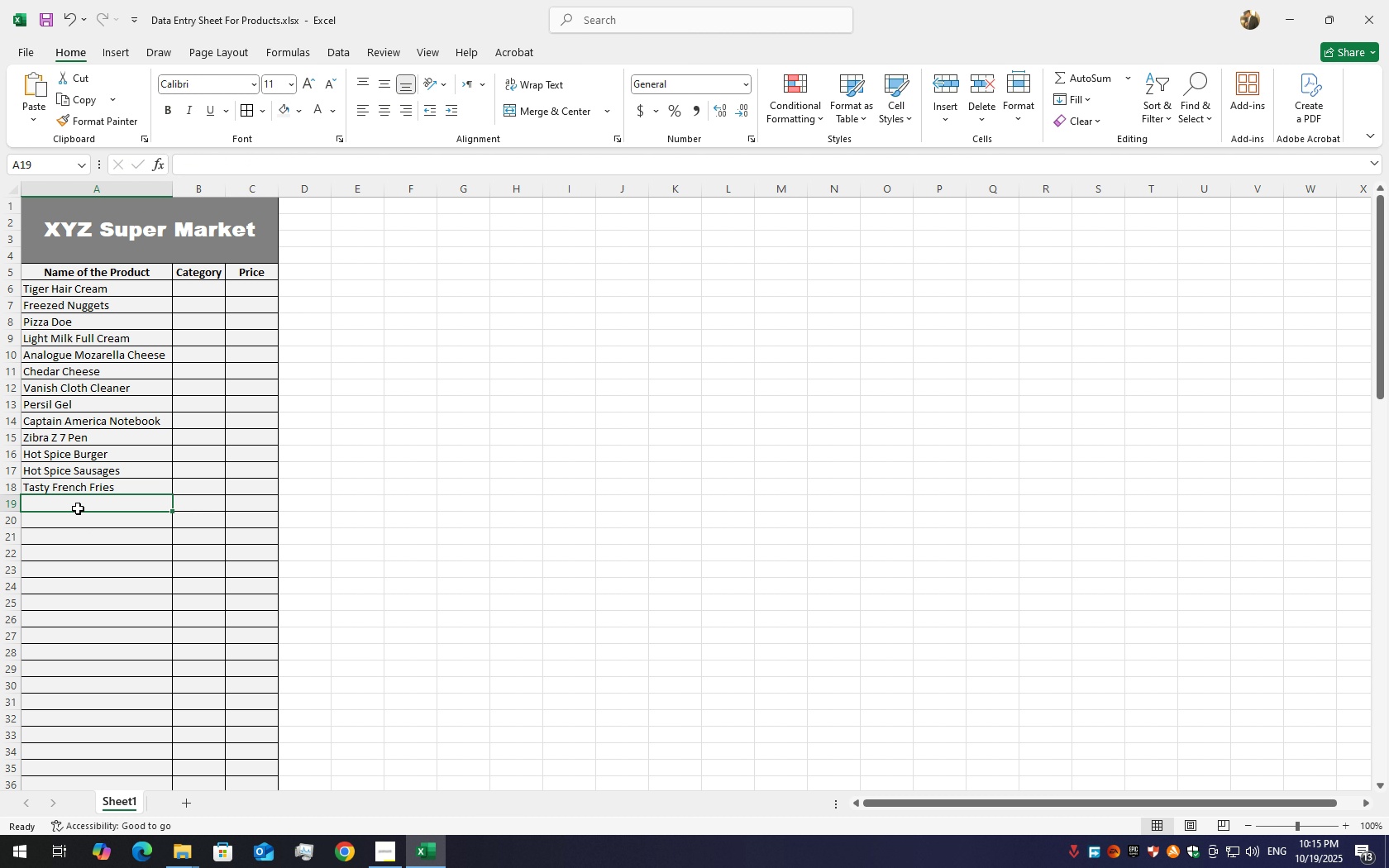 
double_click([79, 505])
 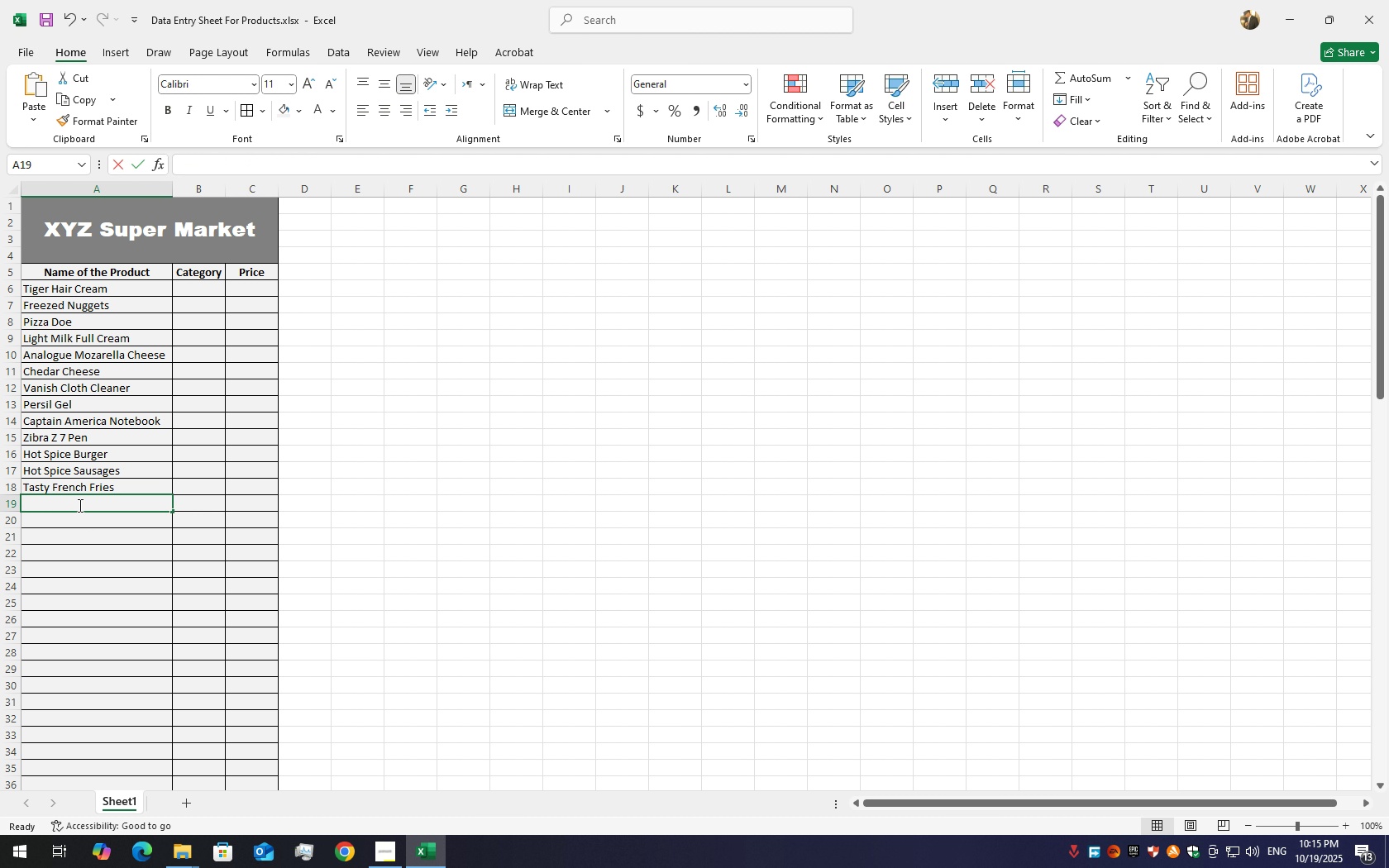 
triple_click([79, 505])
 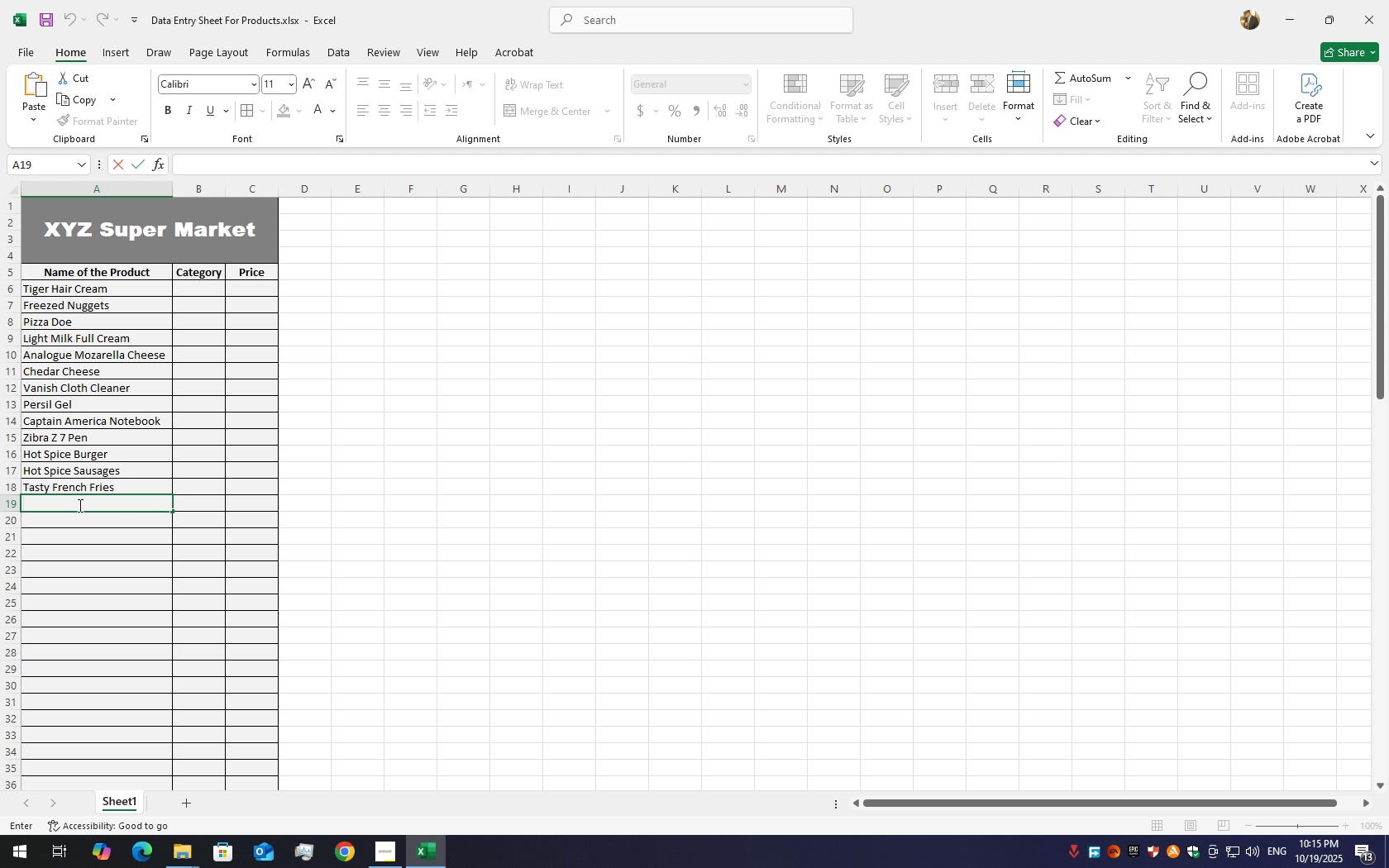 
key(Shift+G)
 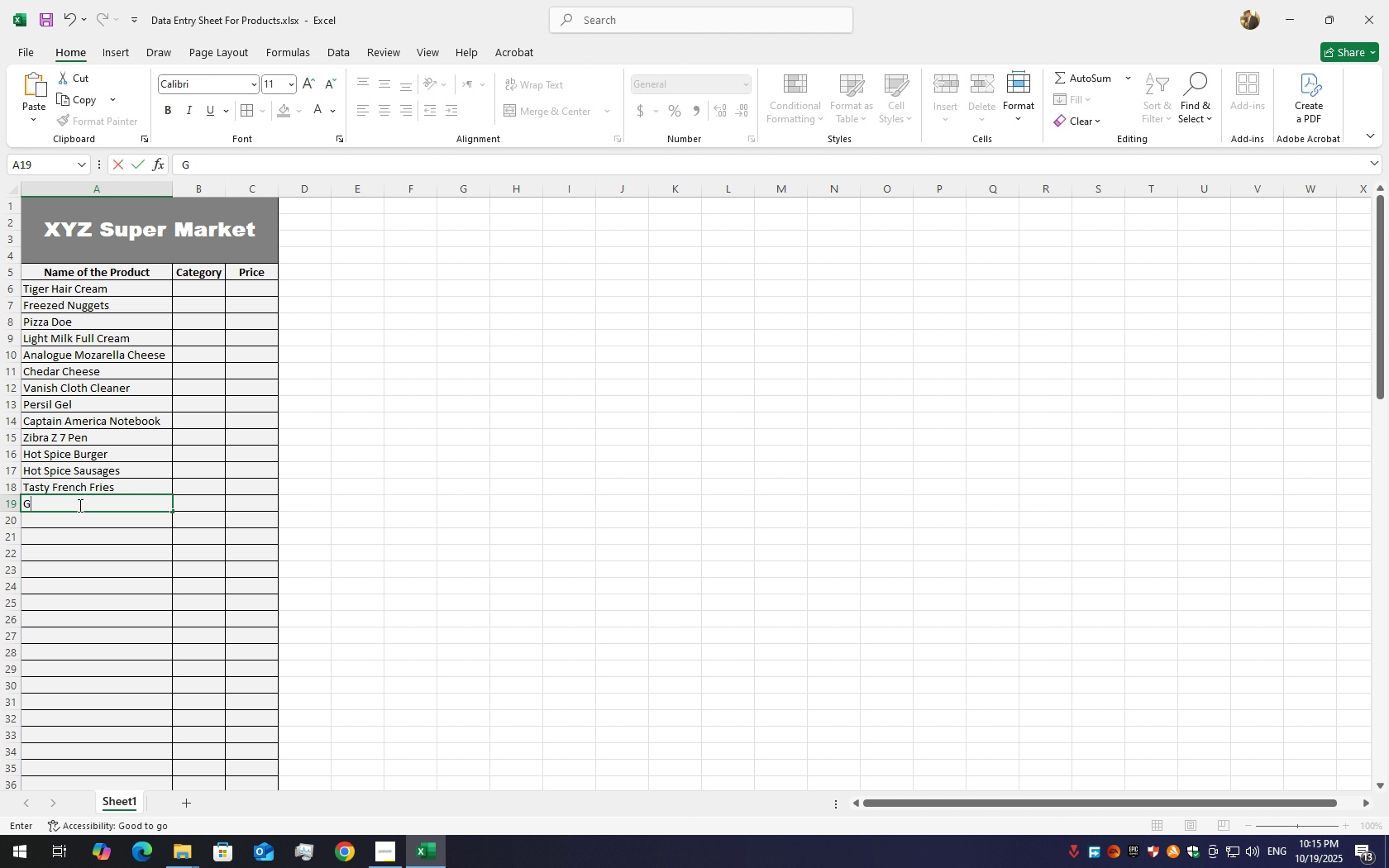 
key(Backspace)
 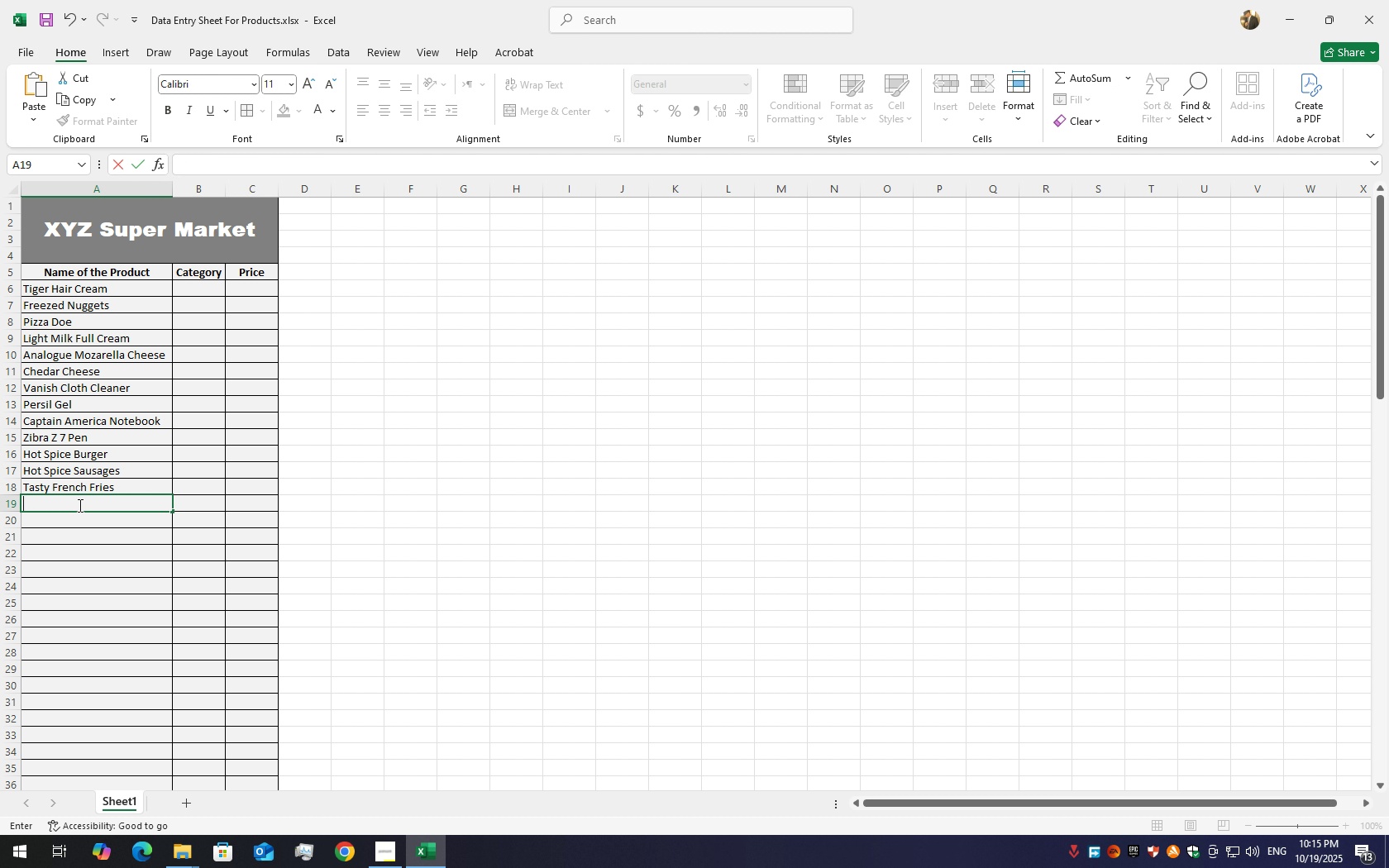 
hold_key(key=ShiftLeft, duration=1.53)
 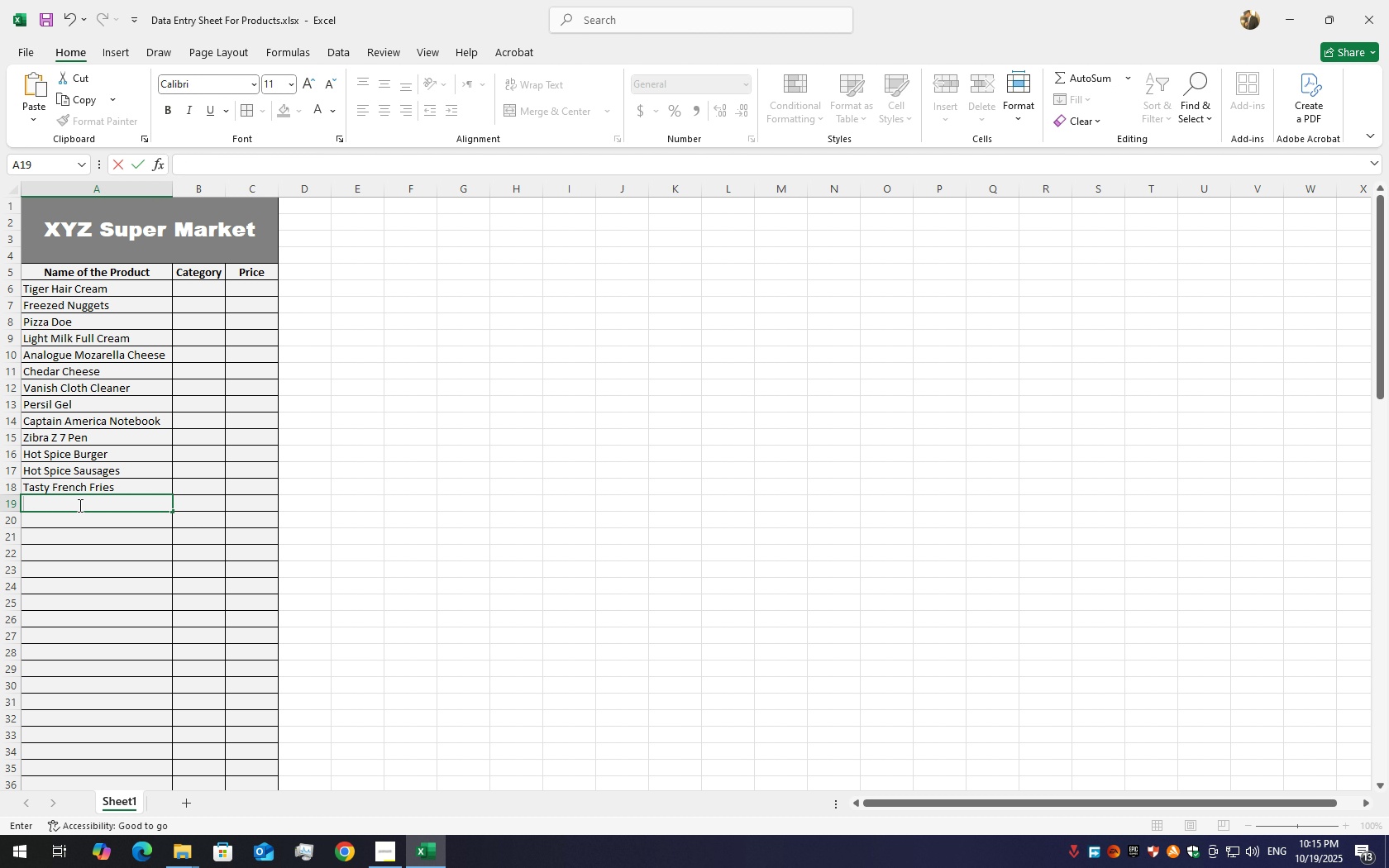 
hold_key(key=ShiftLeft, duration=1.51)
 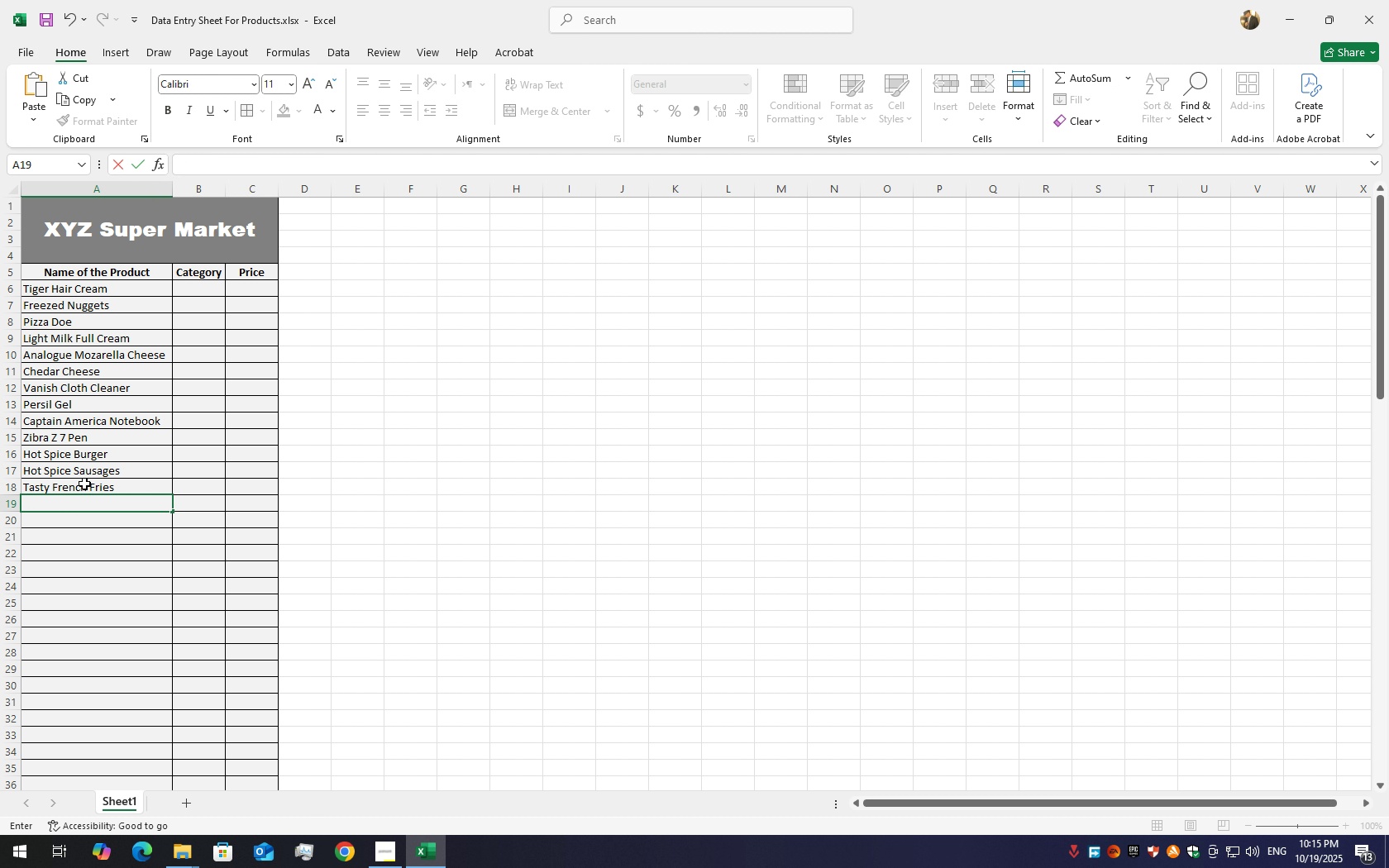 
key(Shift+ShiftLeft)
 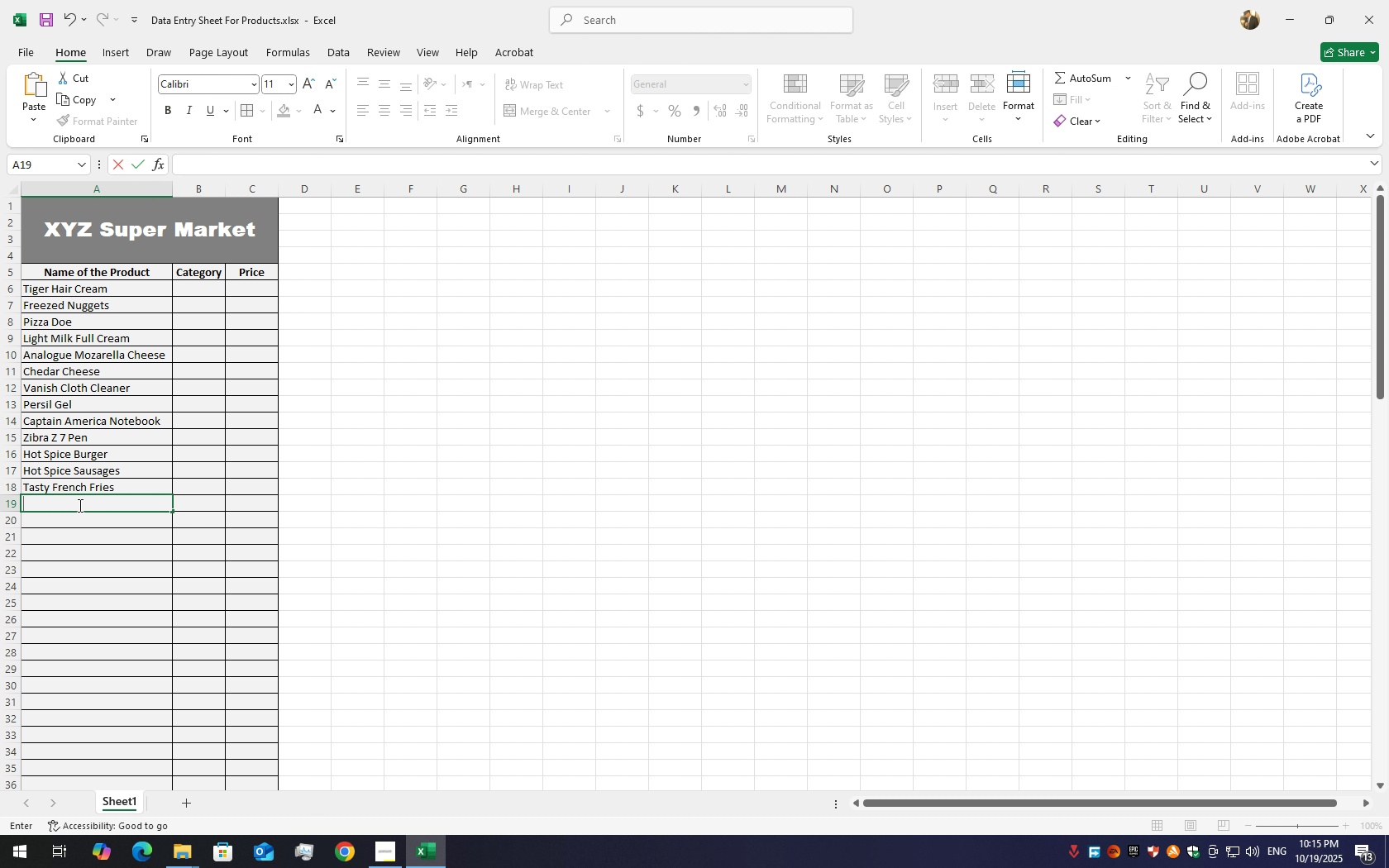 
key(Shift+ShiftLeft)
 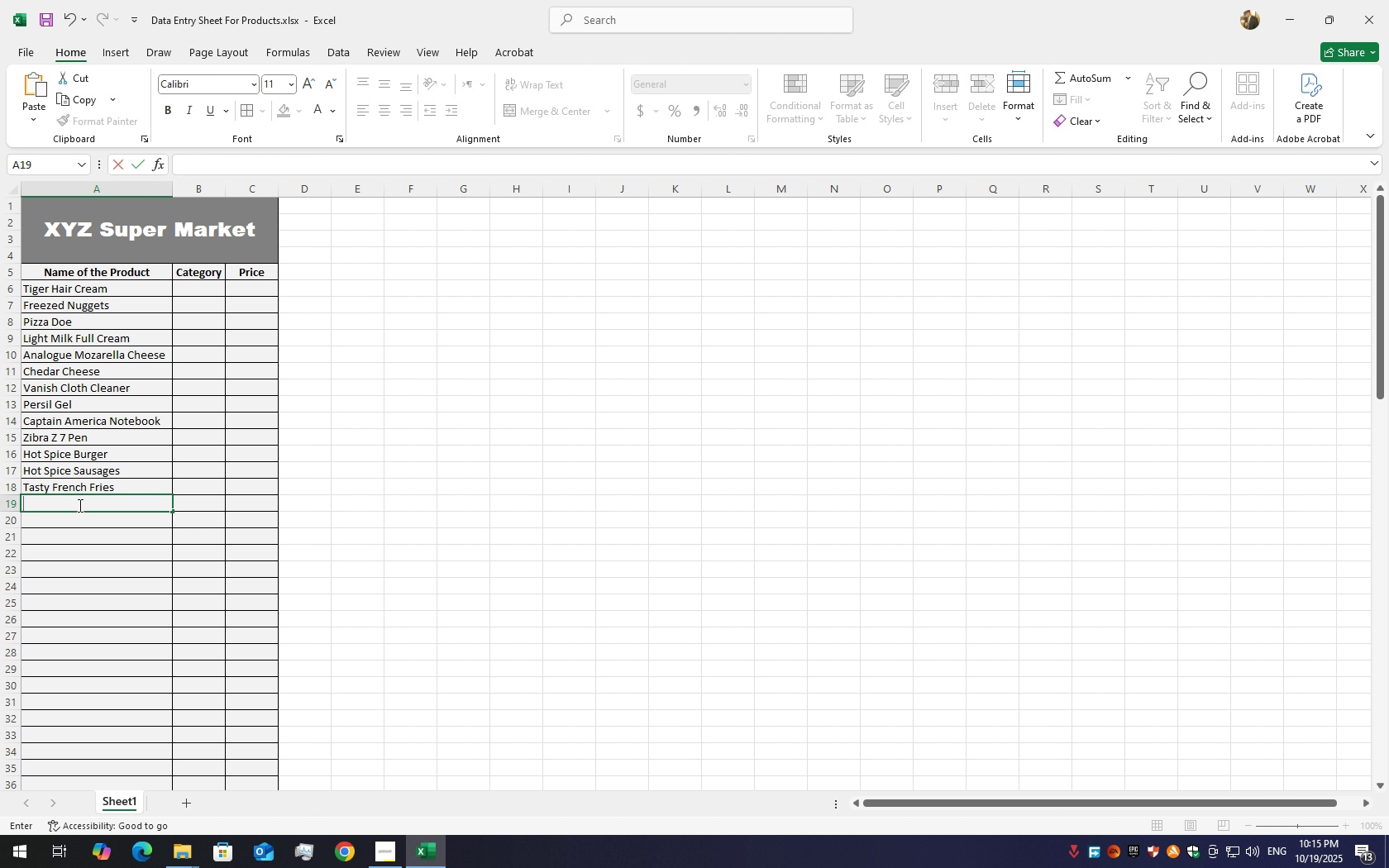 
key(Shift+ShiftLeft)
 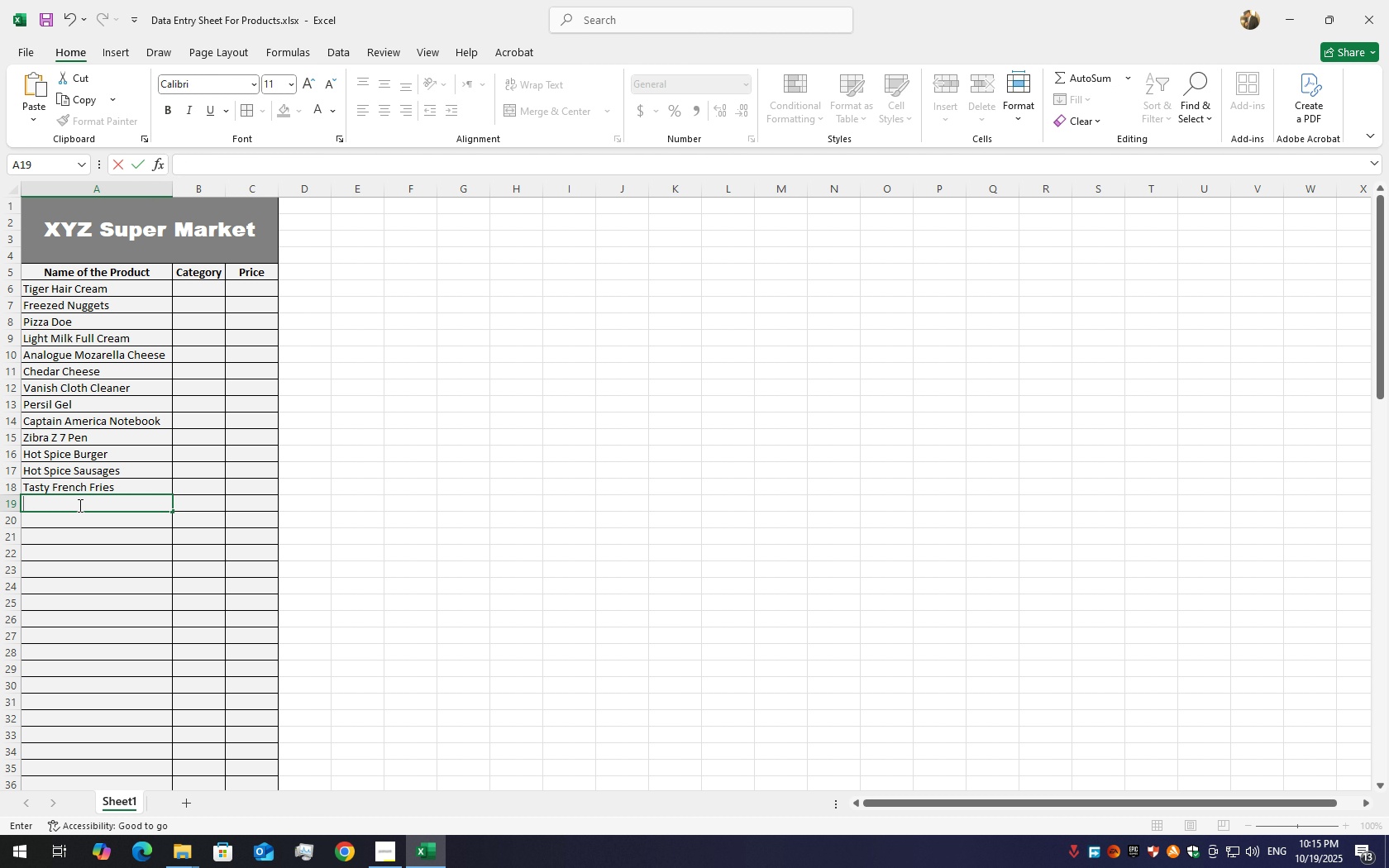 
key(Shift+ShiftLeft)
 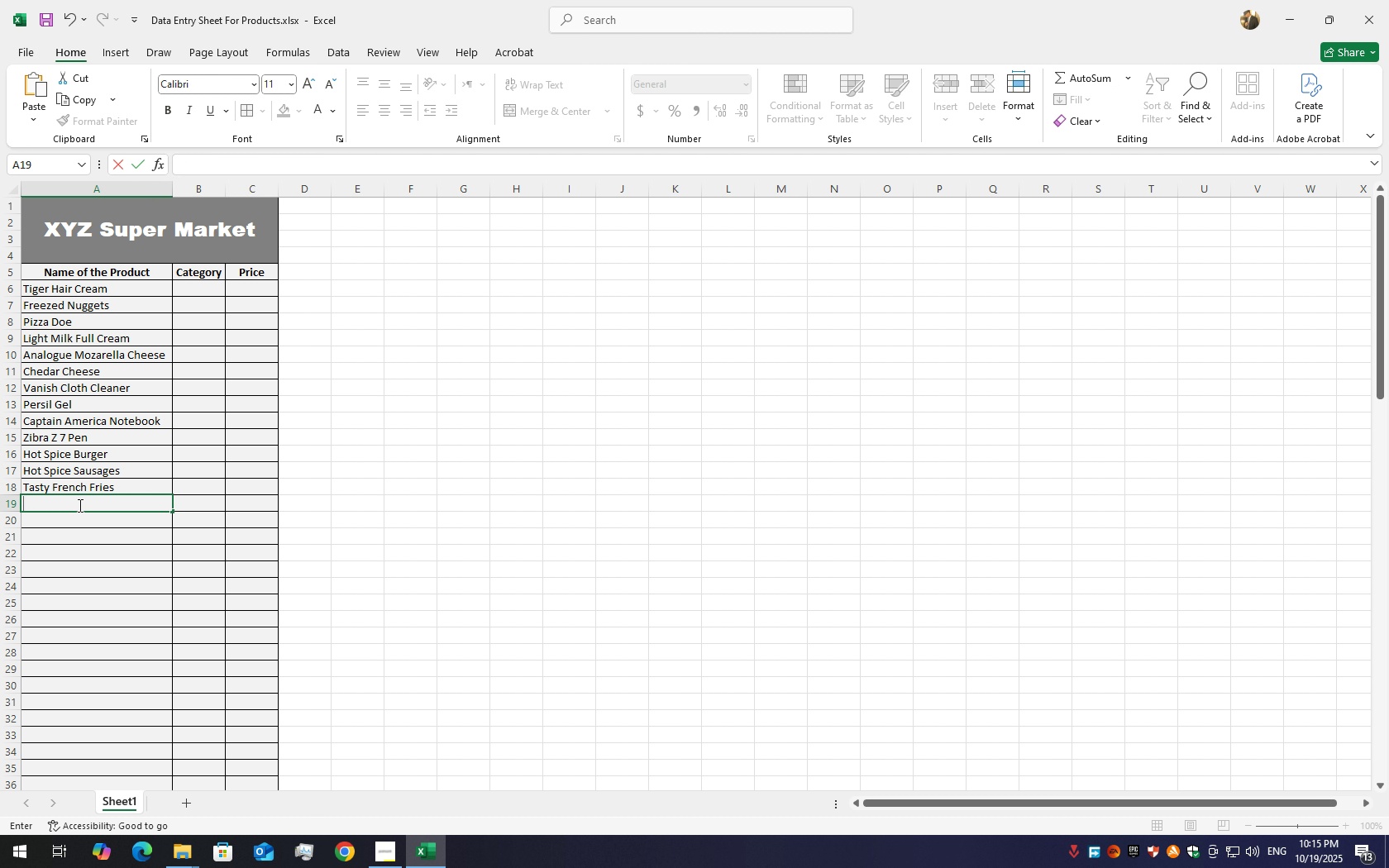 
key(Shift+ShiftLeft)
 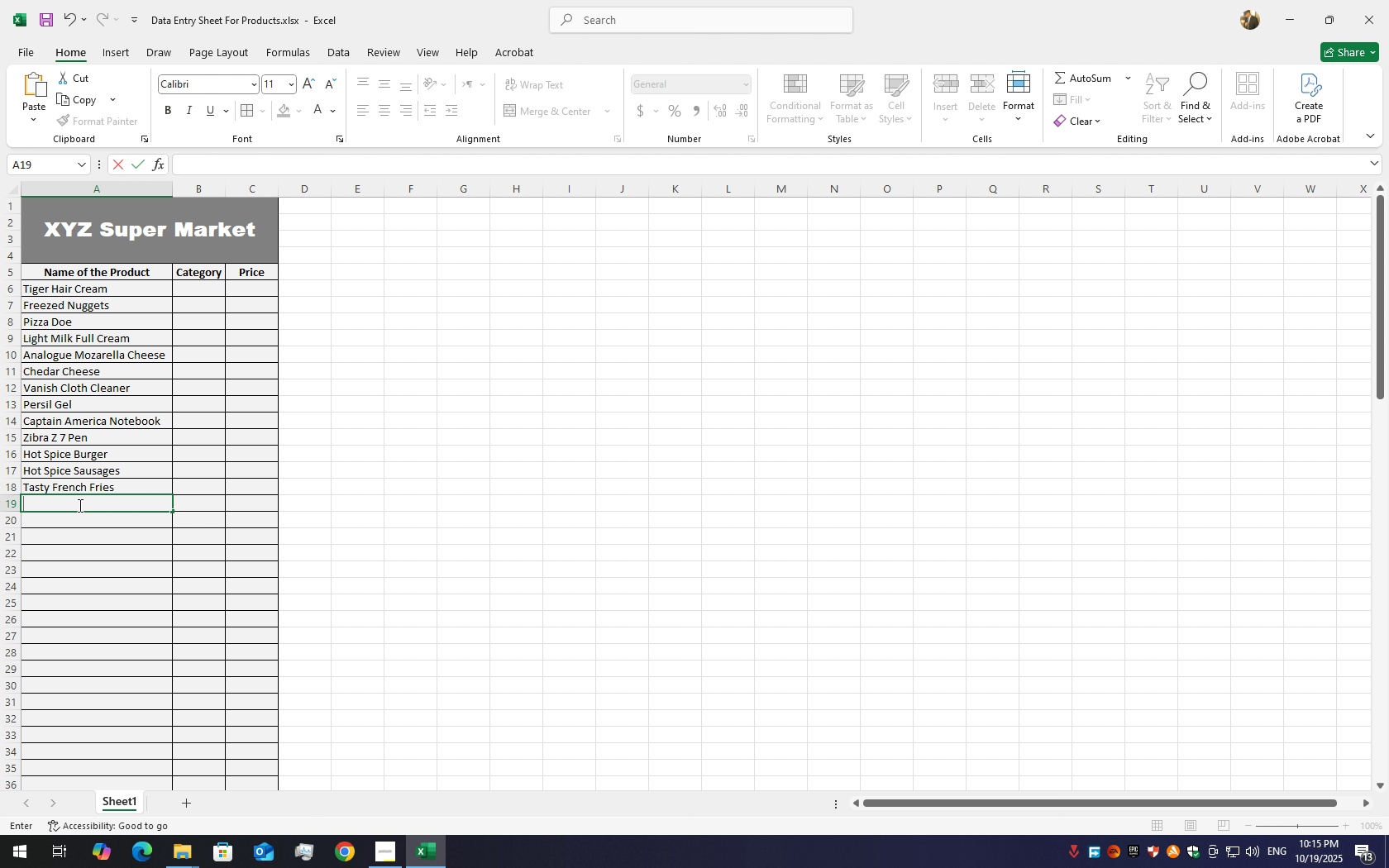 
key(Shift+ShiftLeft)
 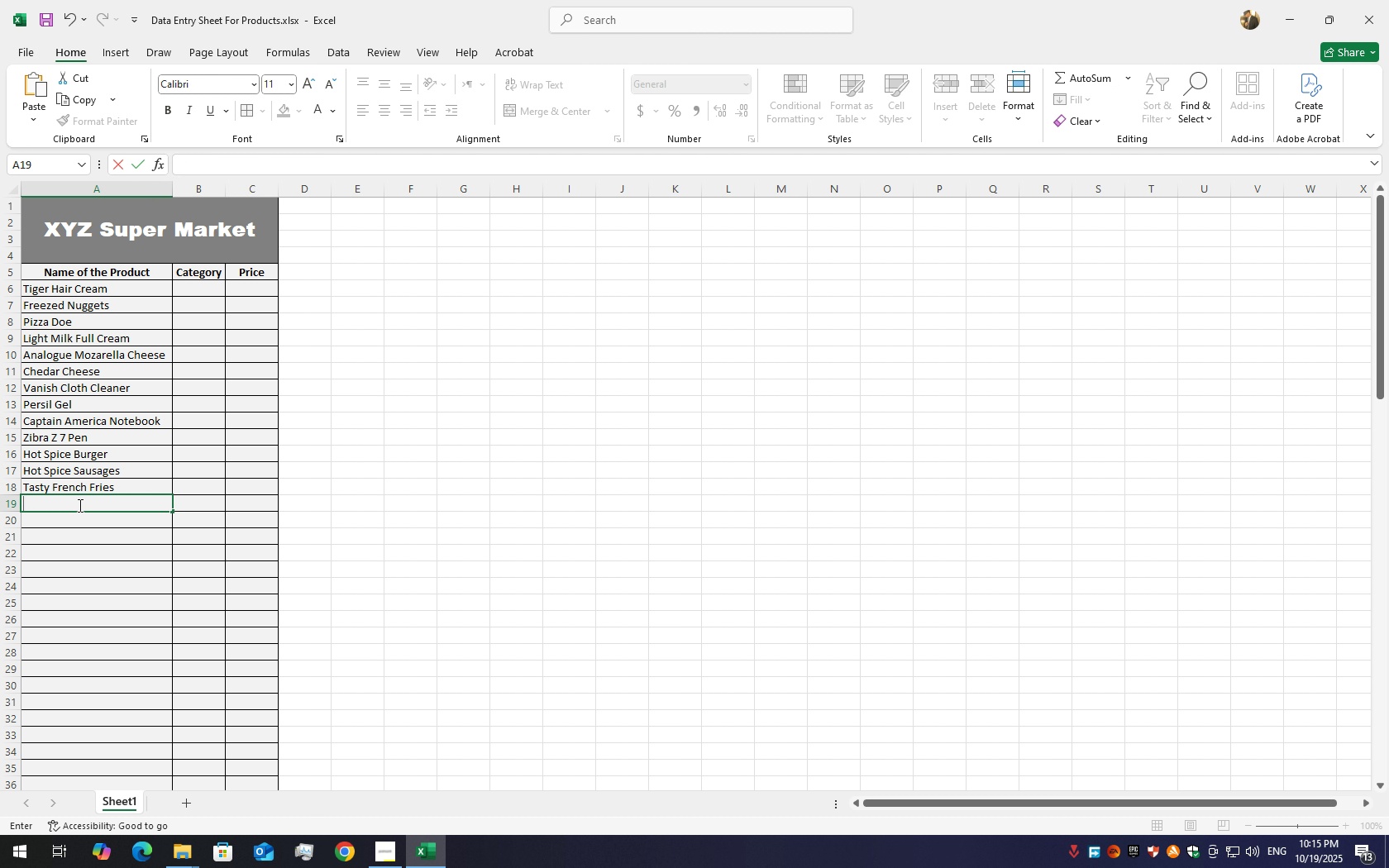 
key(Shift+ShiftLeft)
 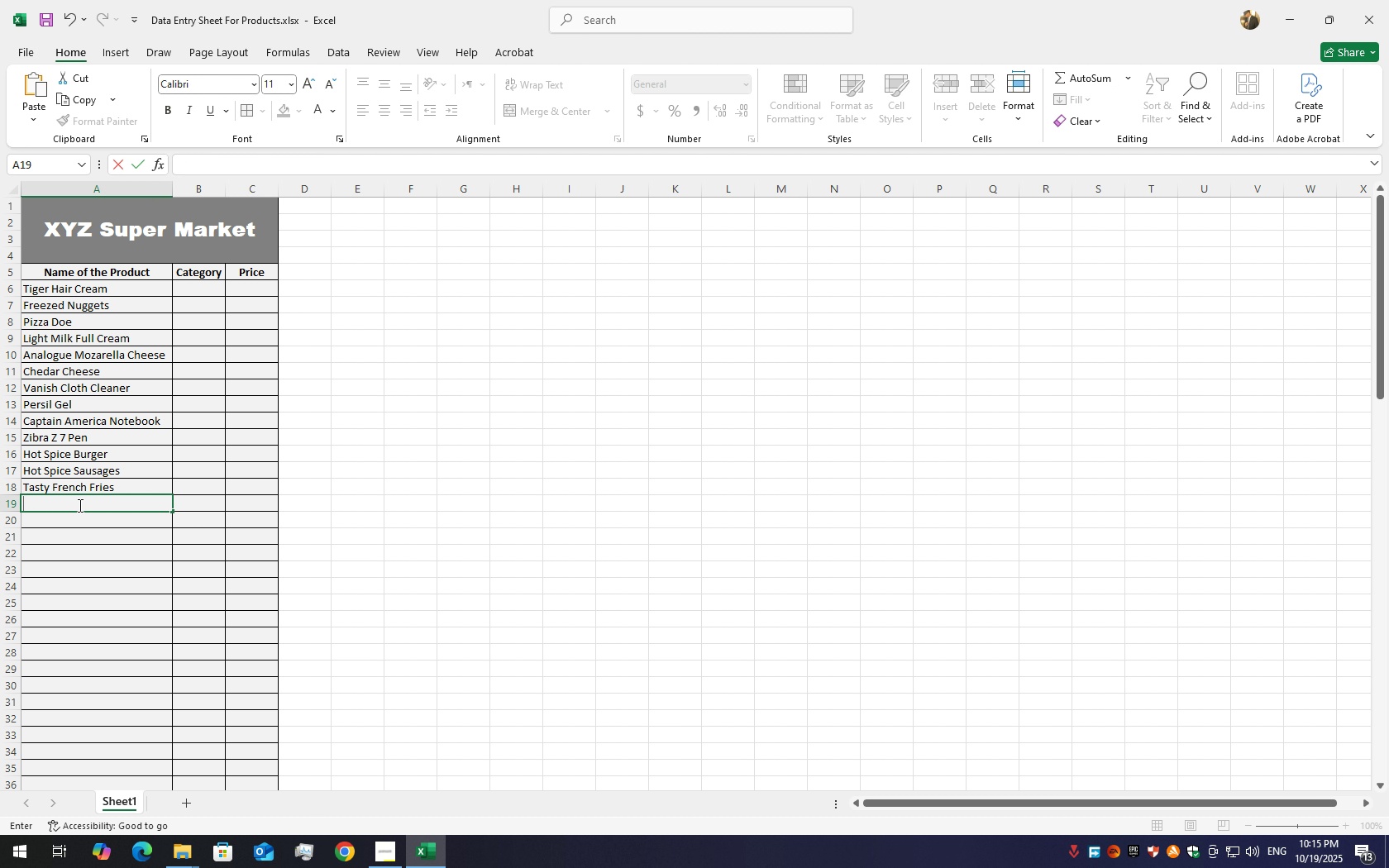 
key(Shift+ShiftLeft)
 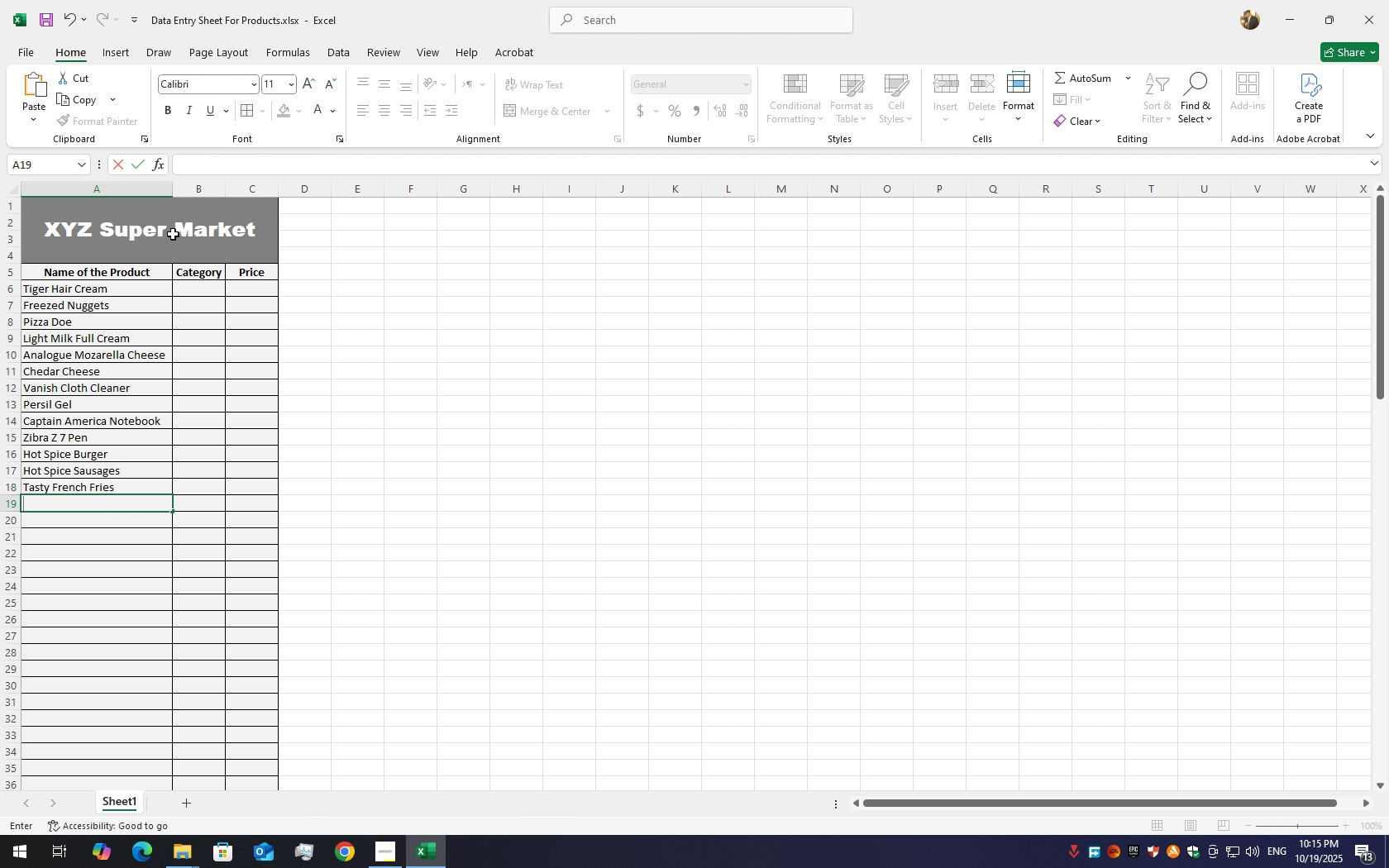 
double_click([173, 234])
 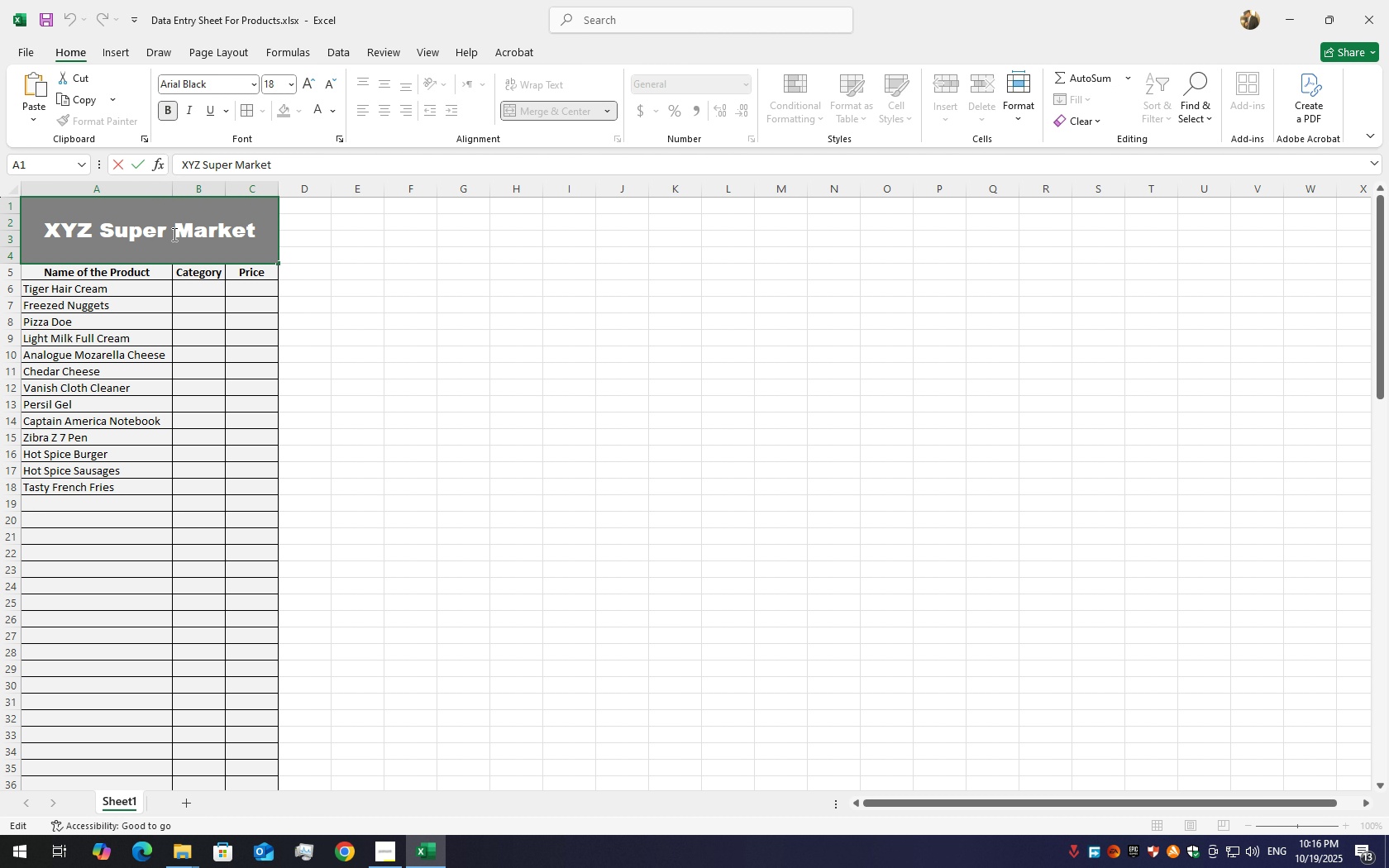 
triple_click([173, 234])
 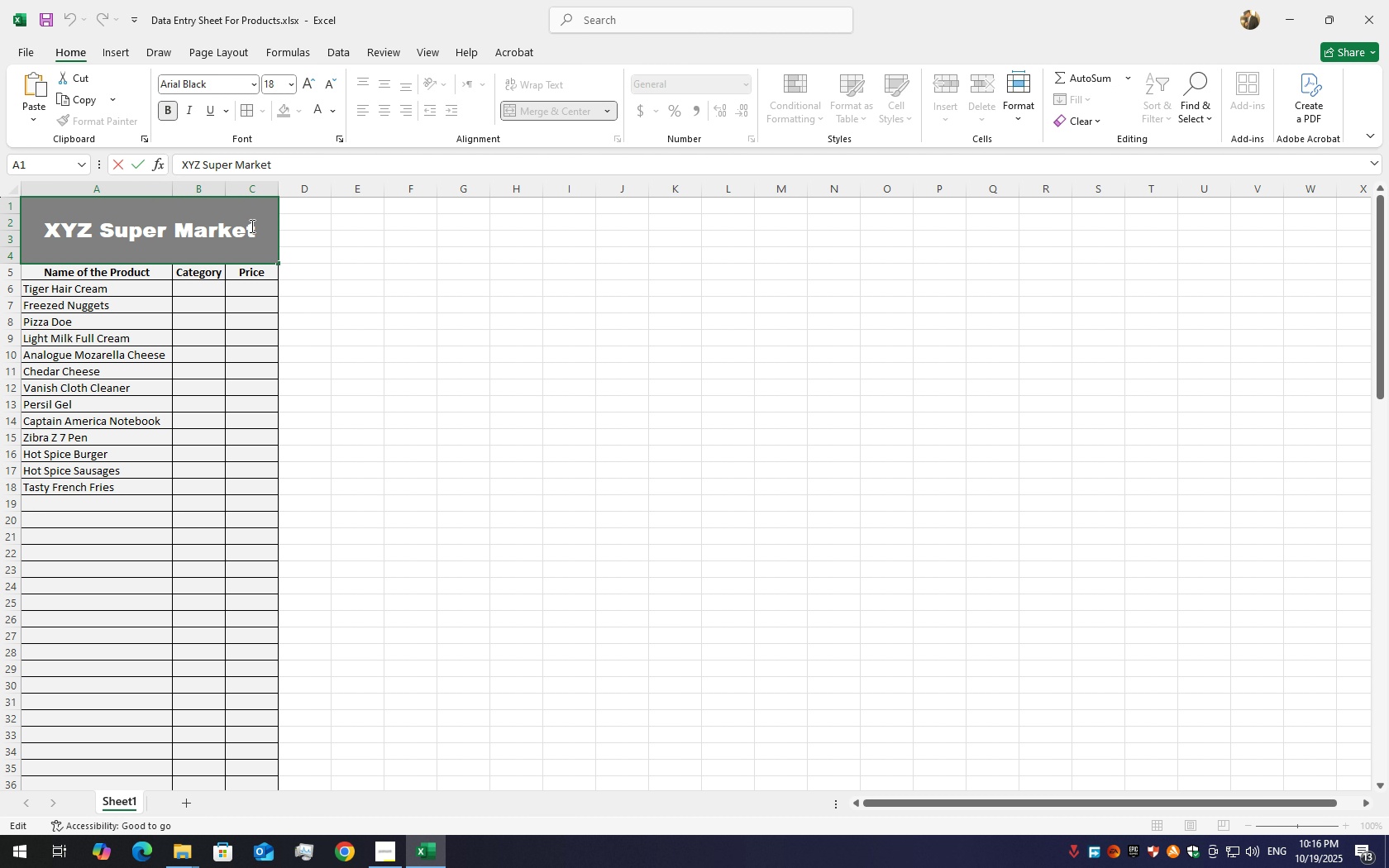 
left_click_drag(start_coordinate=[255, 226], to_coordinate=[102, 228])
 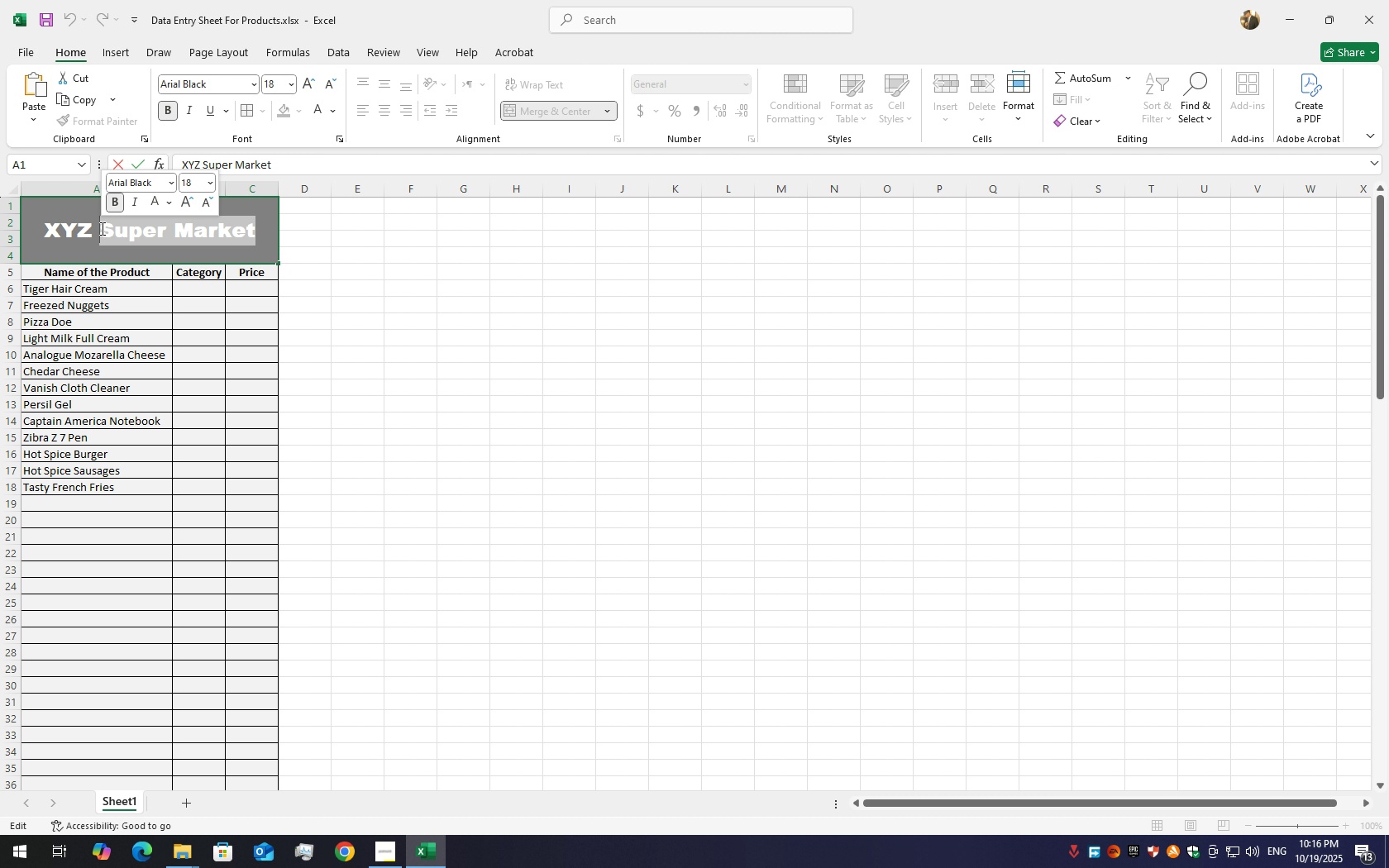 
type(Mall)
 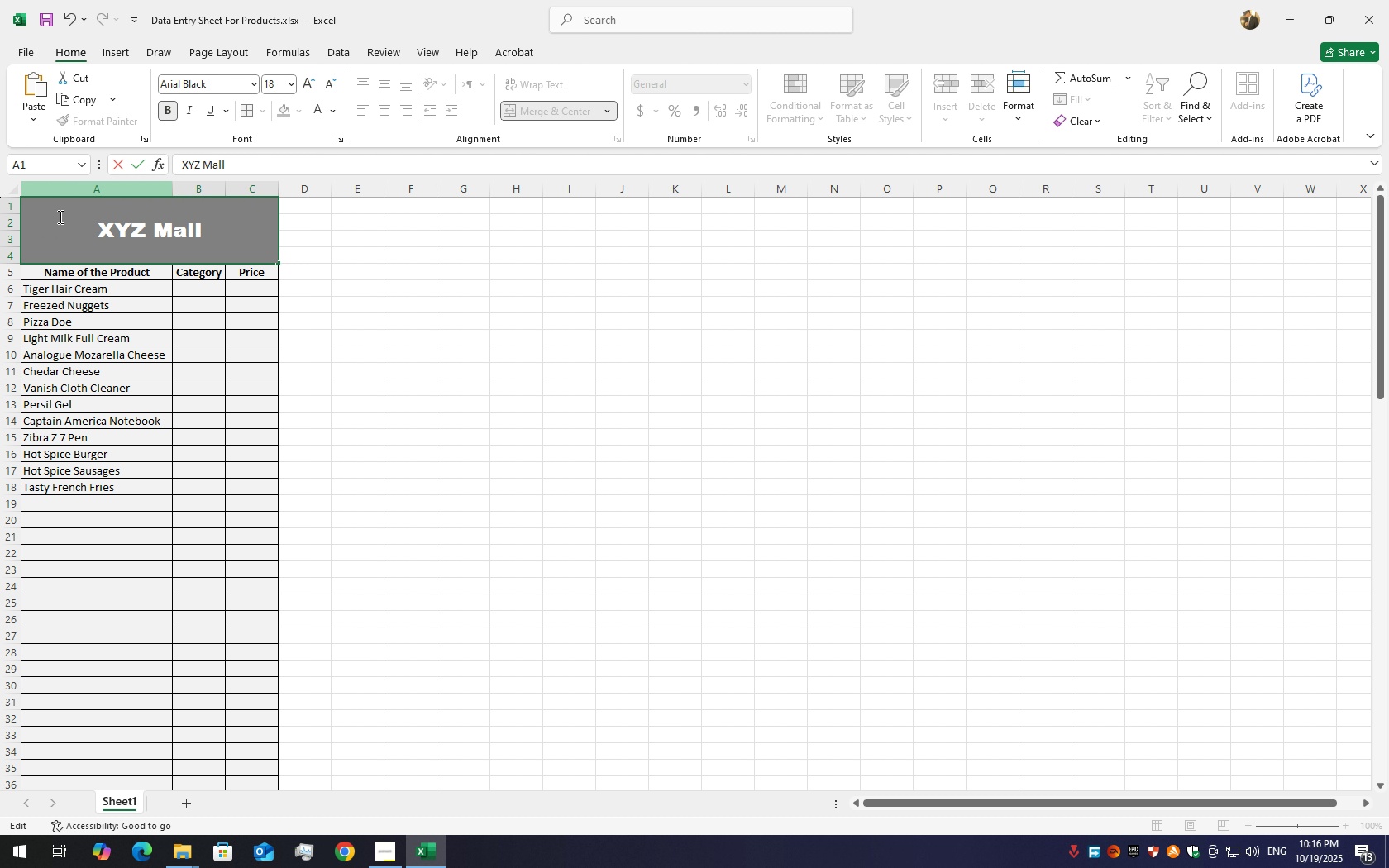 
left_click([59, 217])
 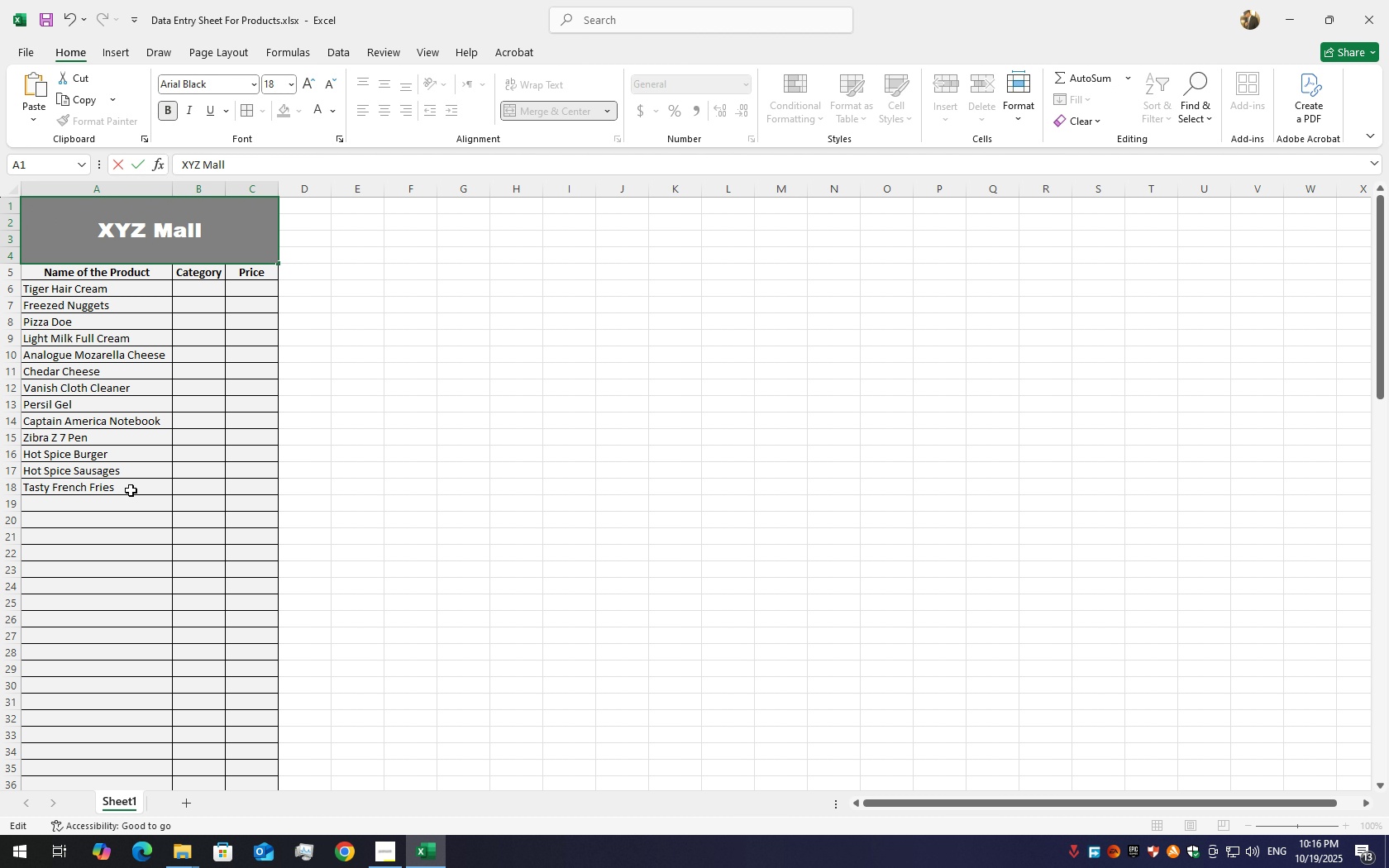 
double_click([82, 506])
 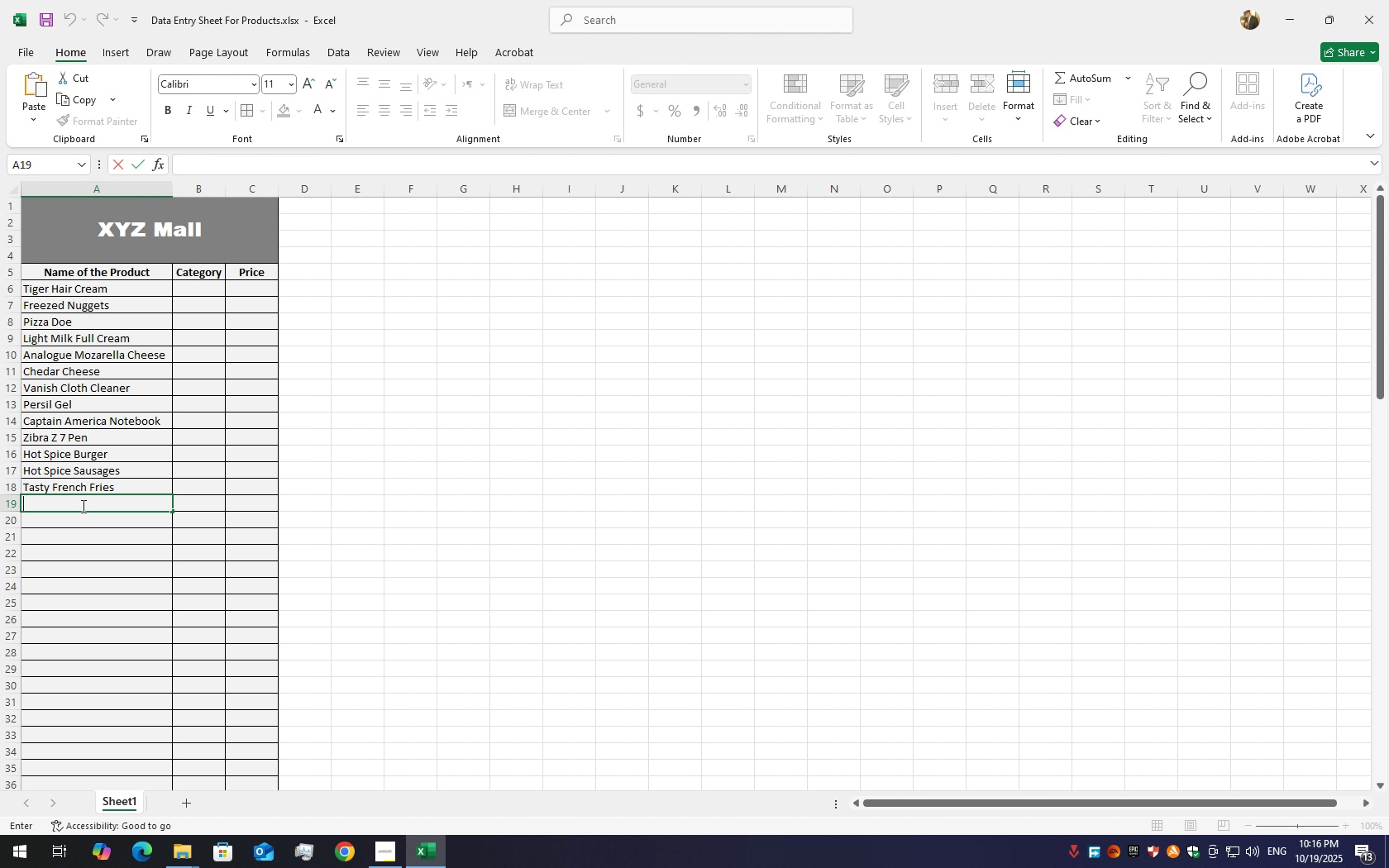 
triple_click([82, 506])
 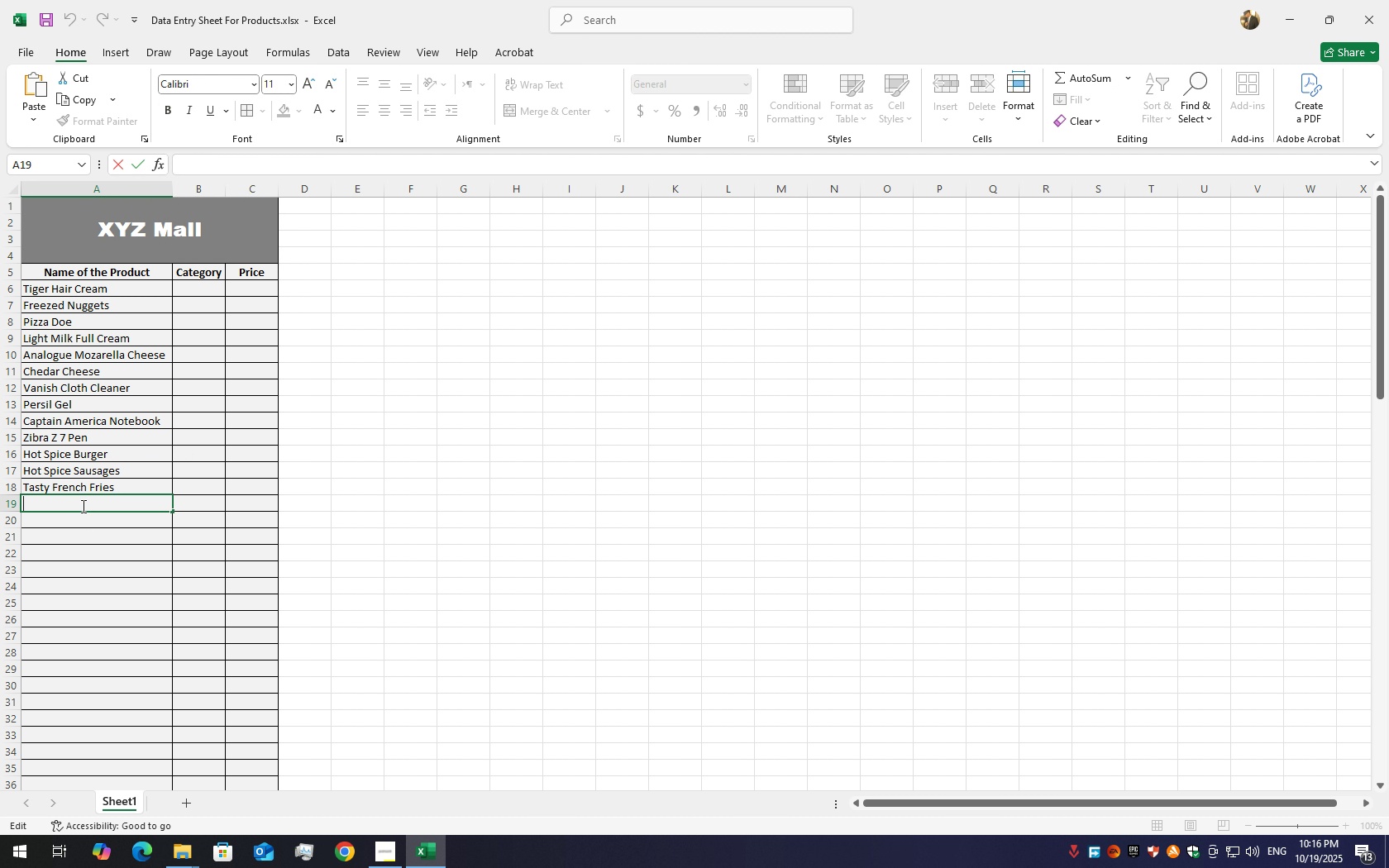 
key(Shift+G)
 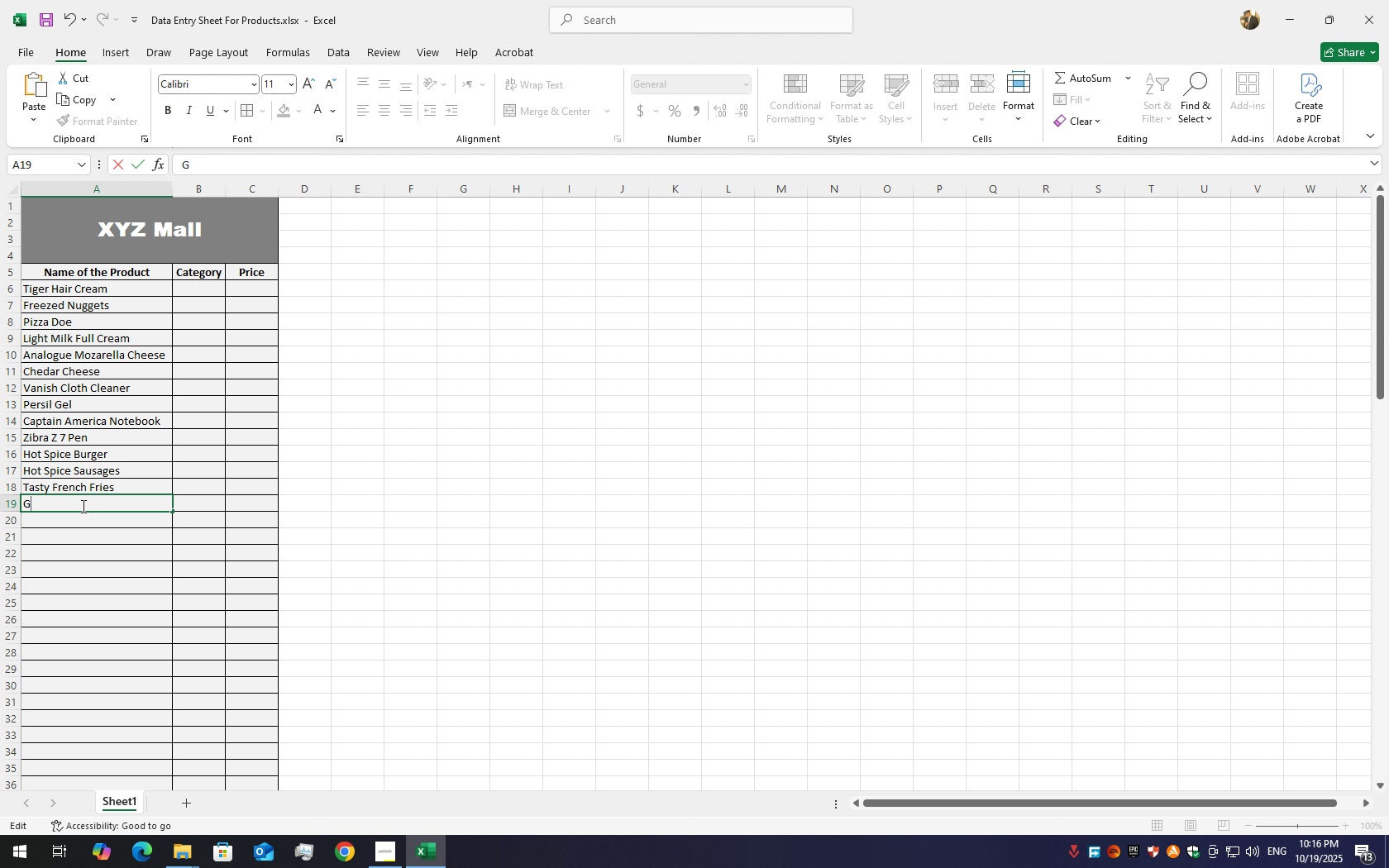 
key(Backspace)
 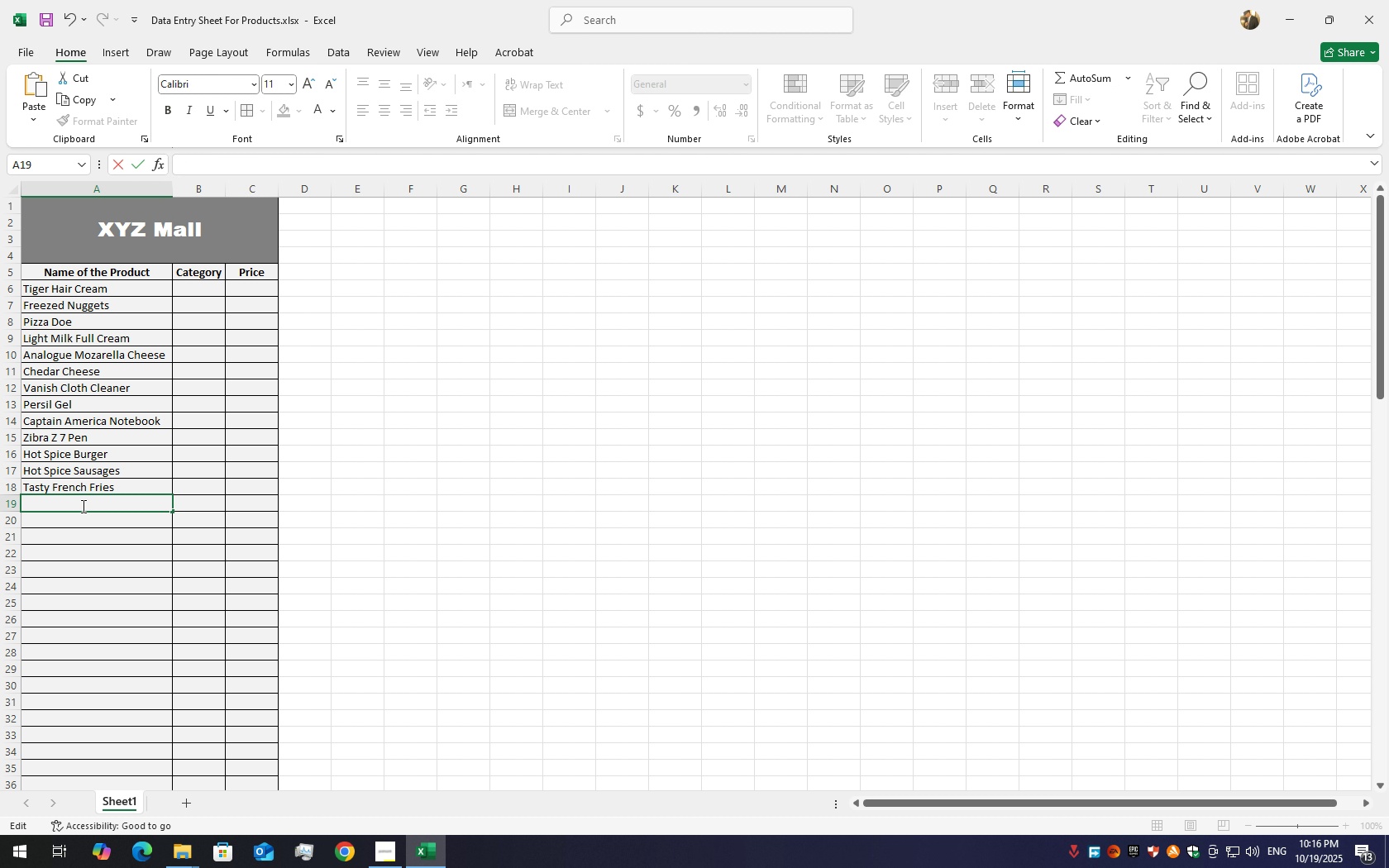 
key(Shift+G)
 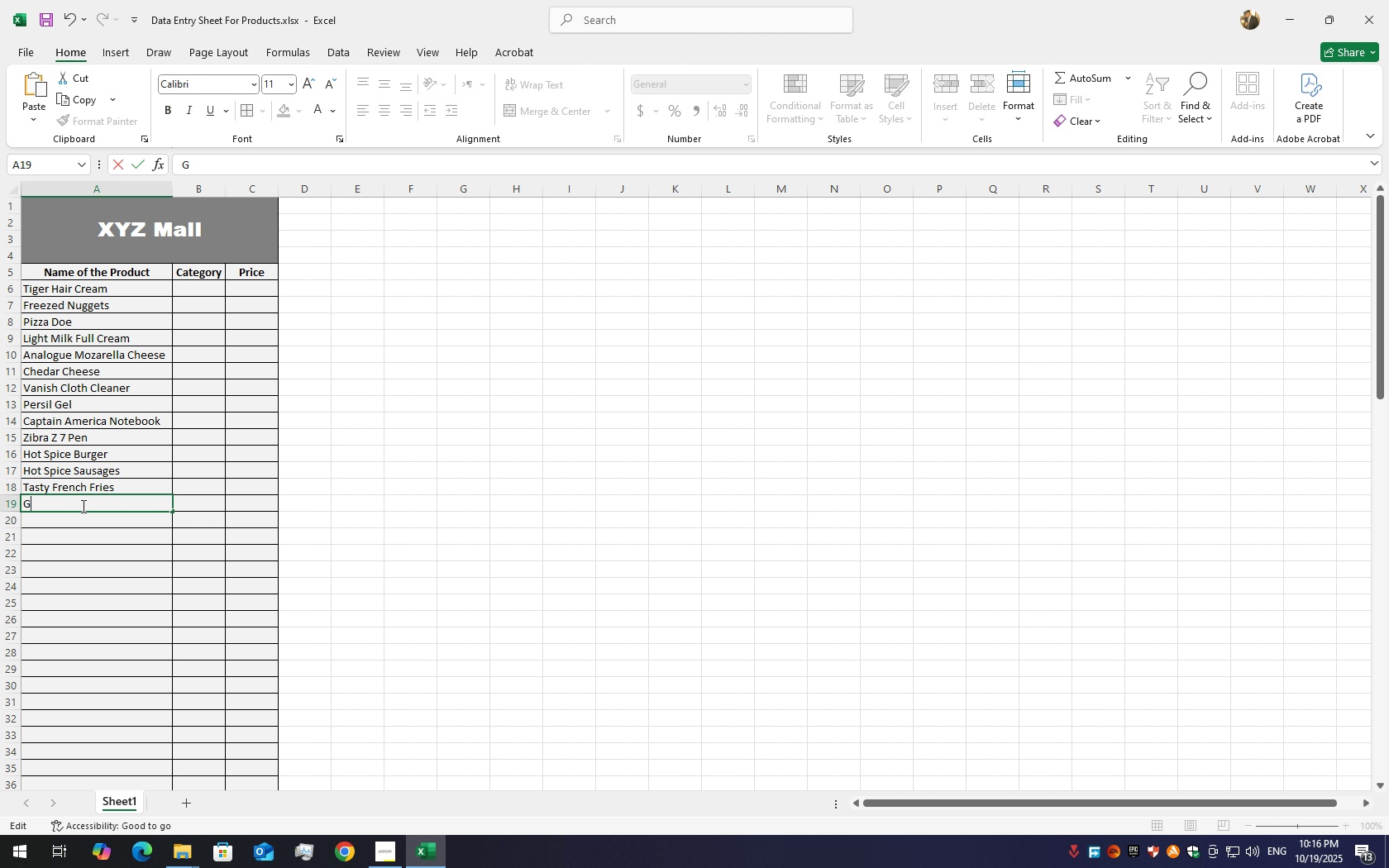 
key(Backspace)
type(W)
key(Backspace)
type(PS5)
key(Backspace)
key(Backspace)
type(laysation )
 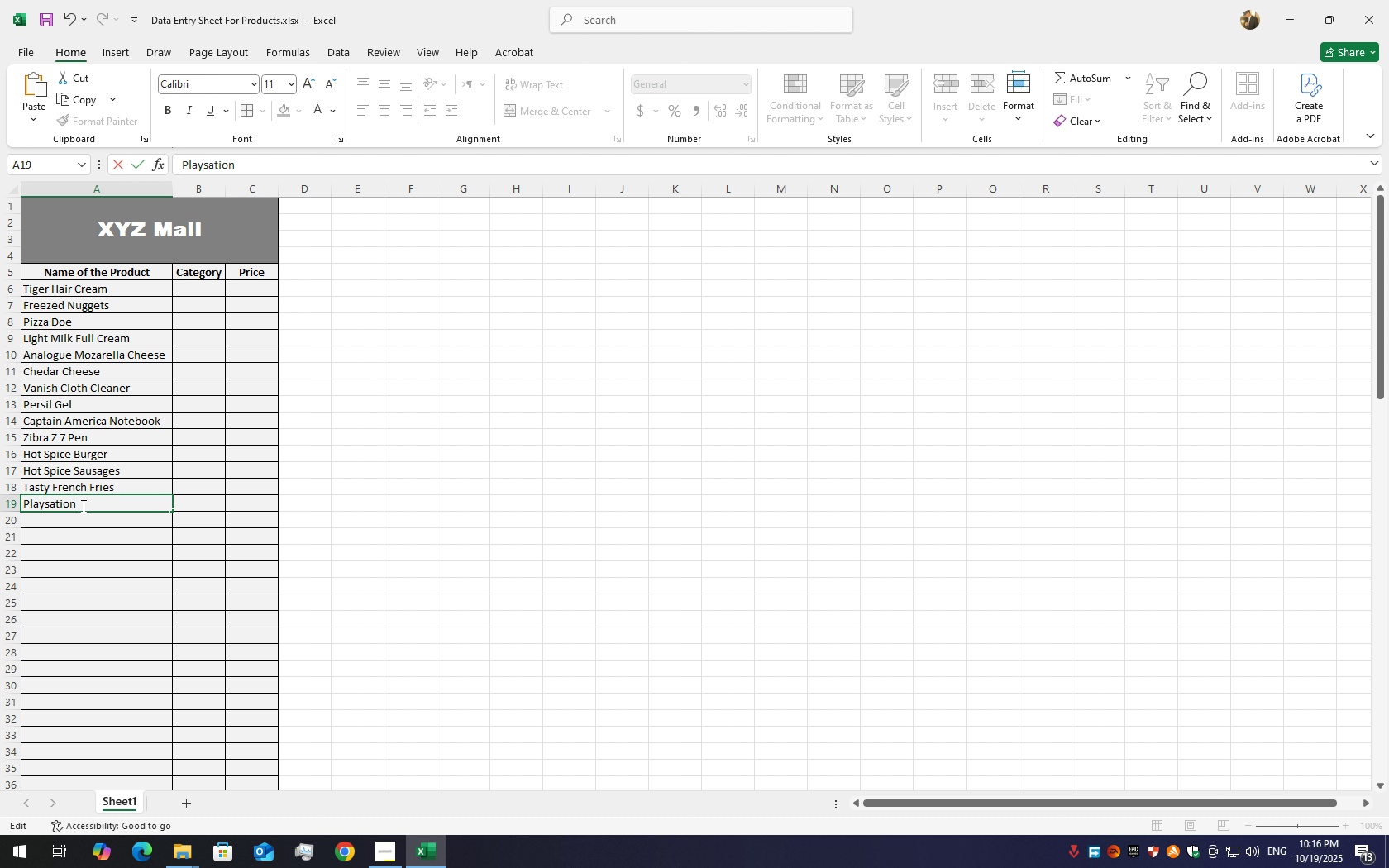 
hold_key(key=ShiftLeft, duration=1.53)
 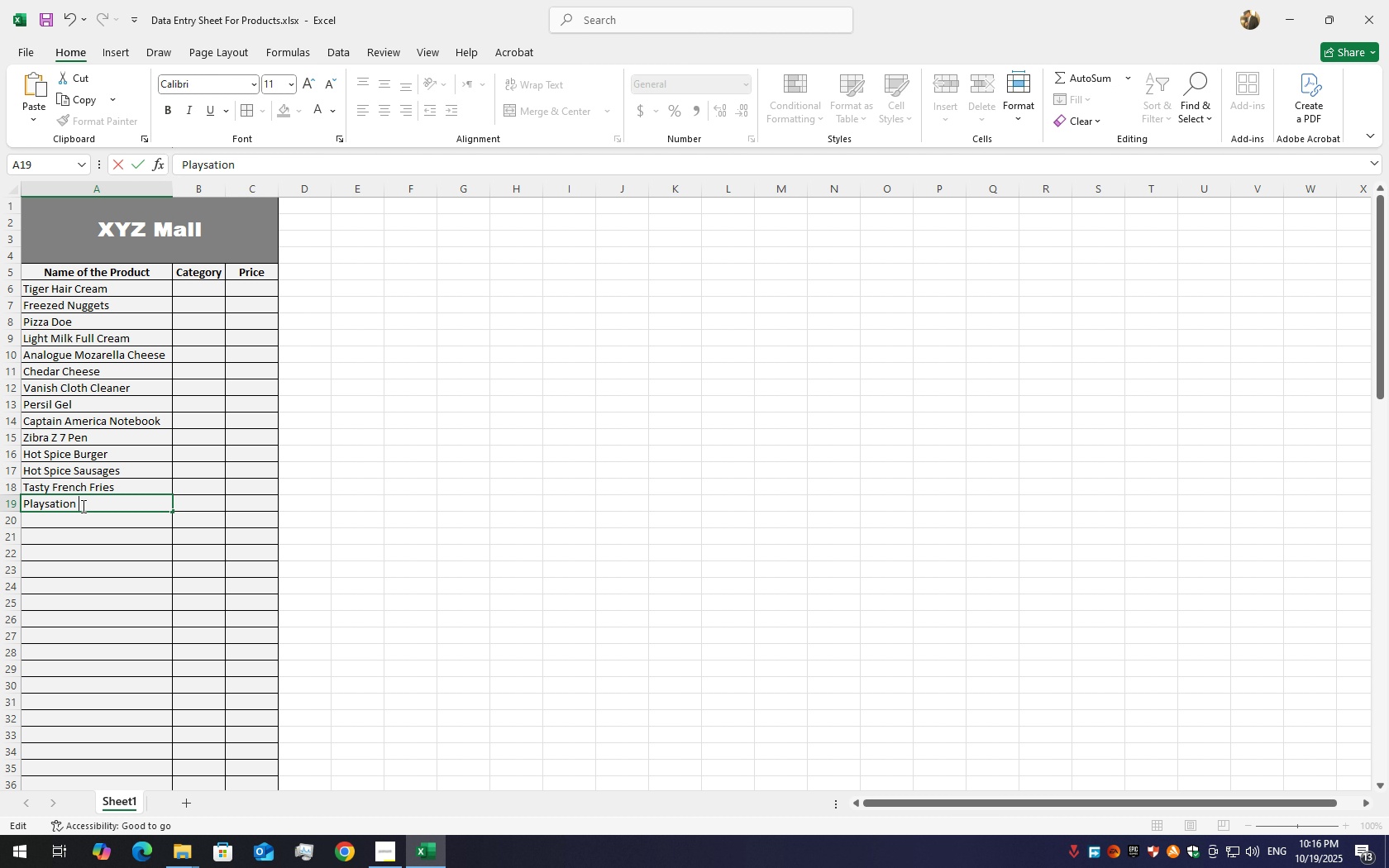 
hold_key(key=ShiftLeft, duration=1.52)
 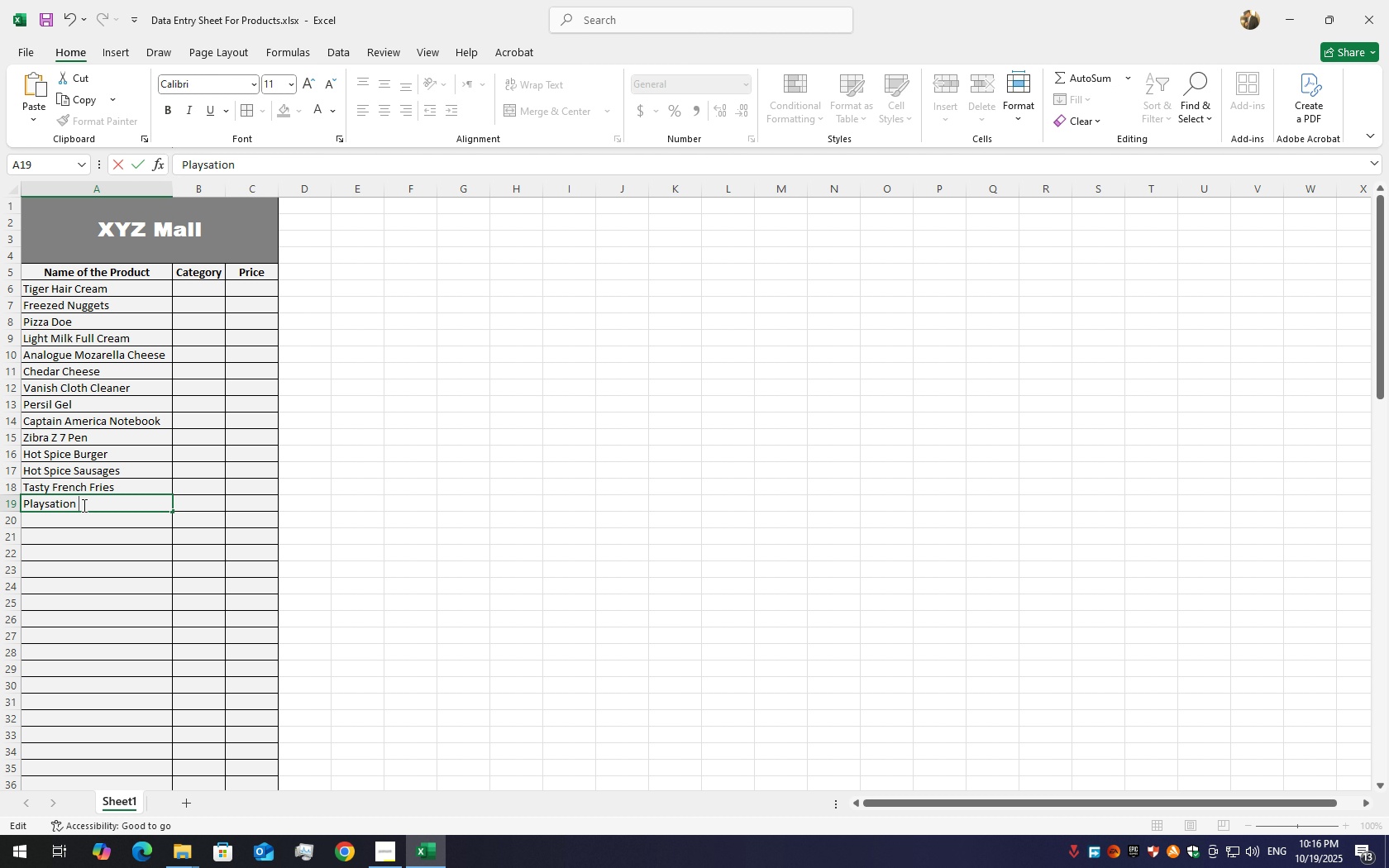 
hold_key(key=ShiftLeft, duration=0.42)
 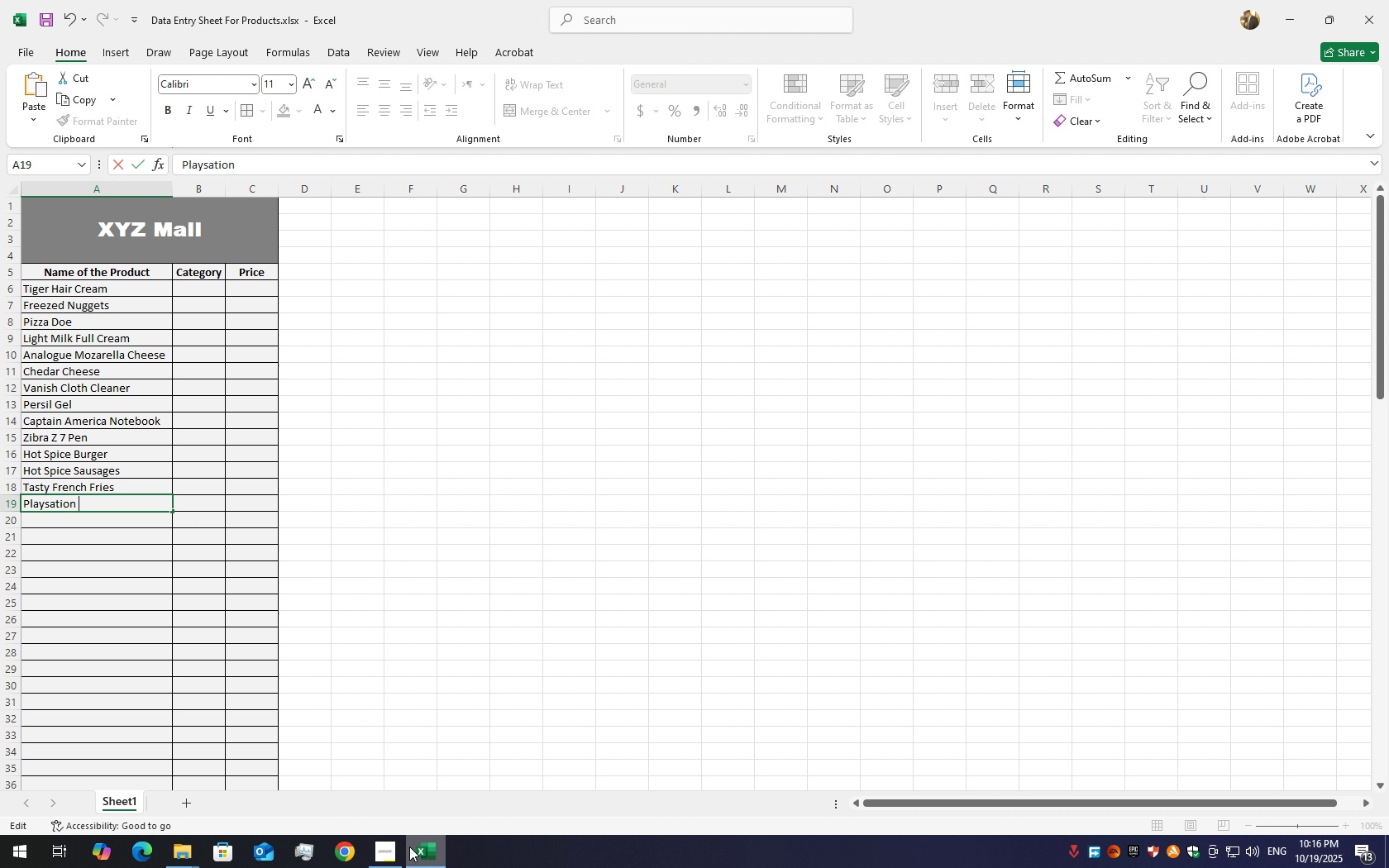 
left_click([402, 849])